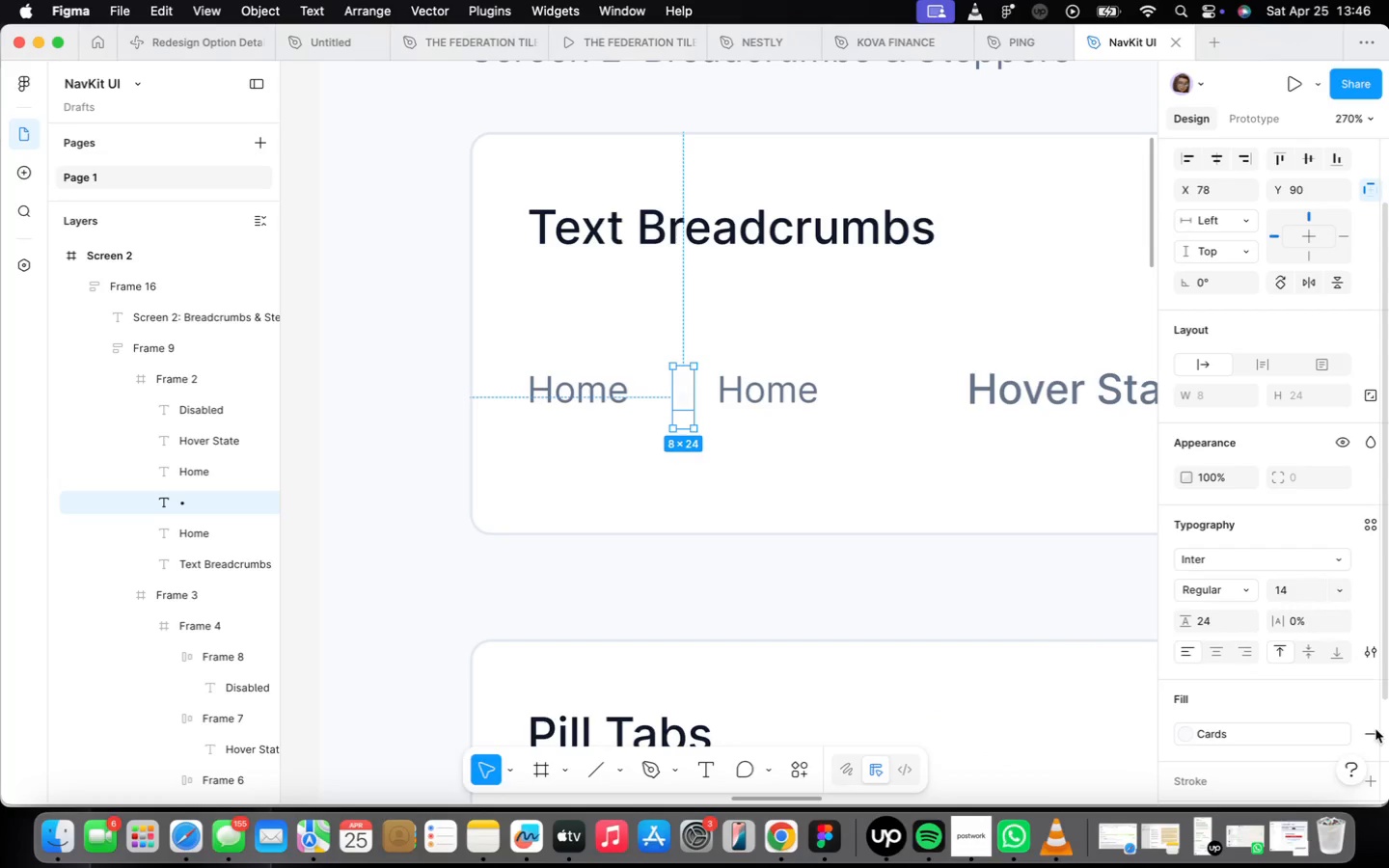 
left_click([1353, 732])
 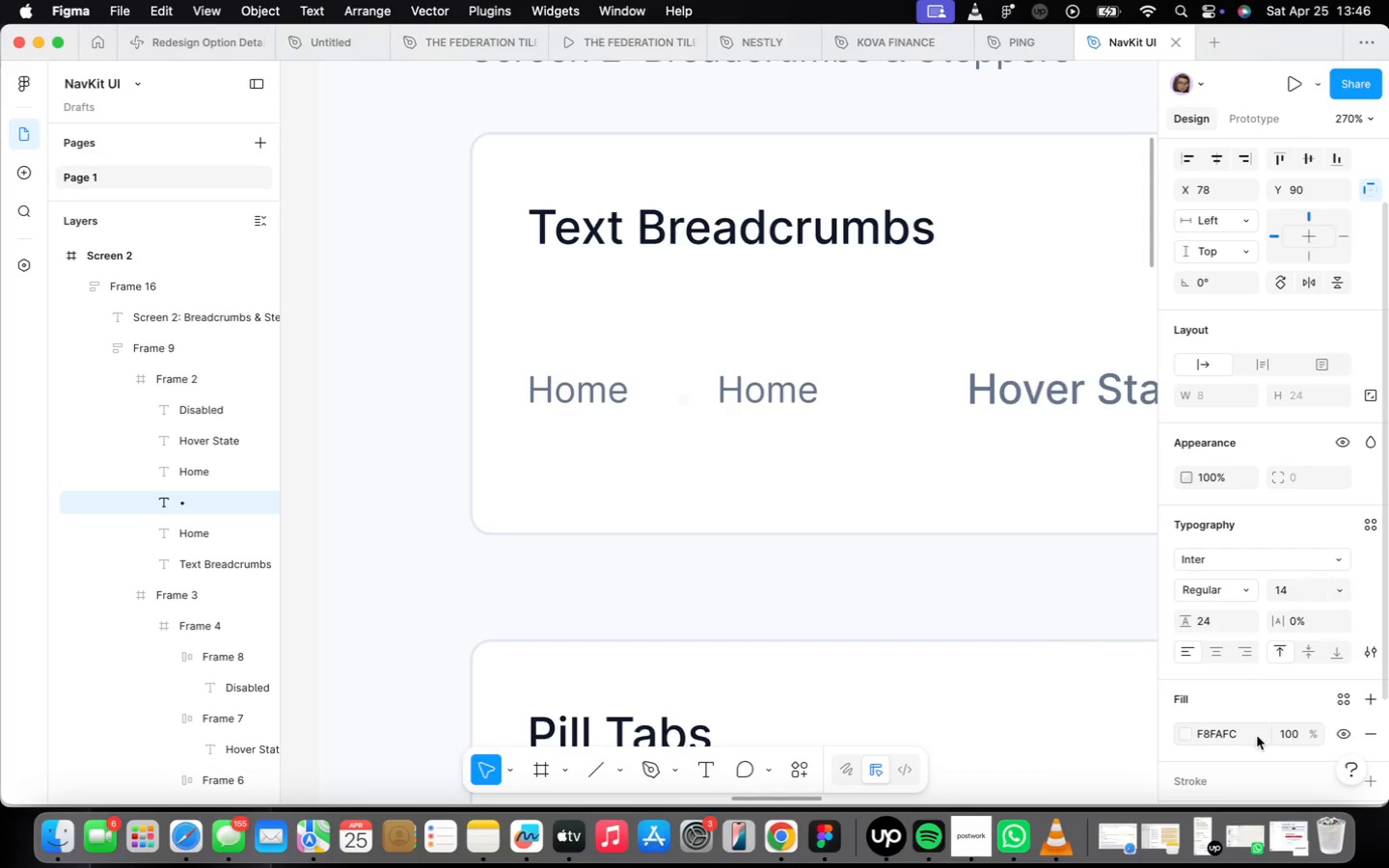 
left_click([1237, 734])
 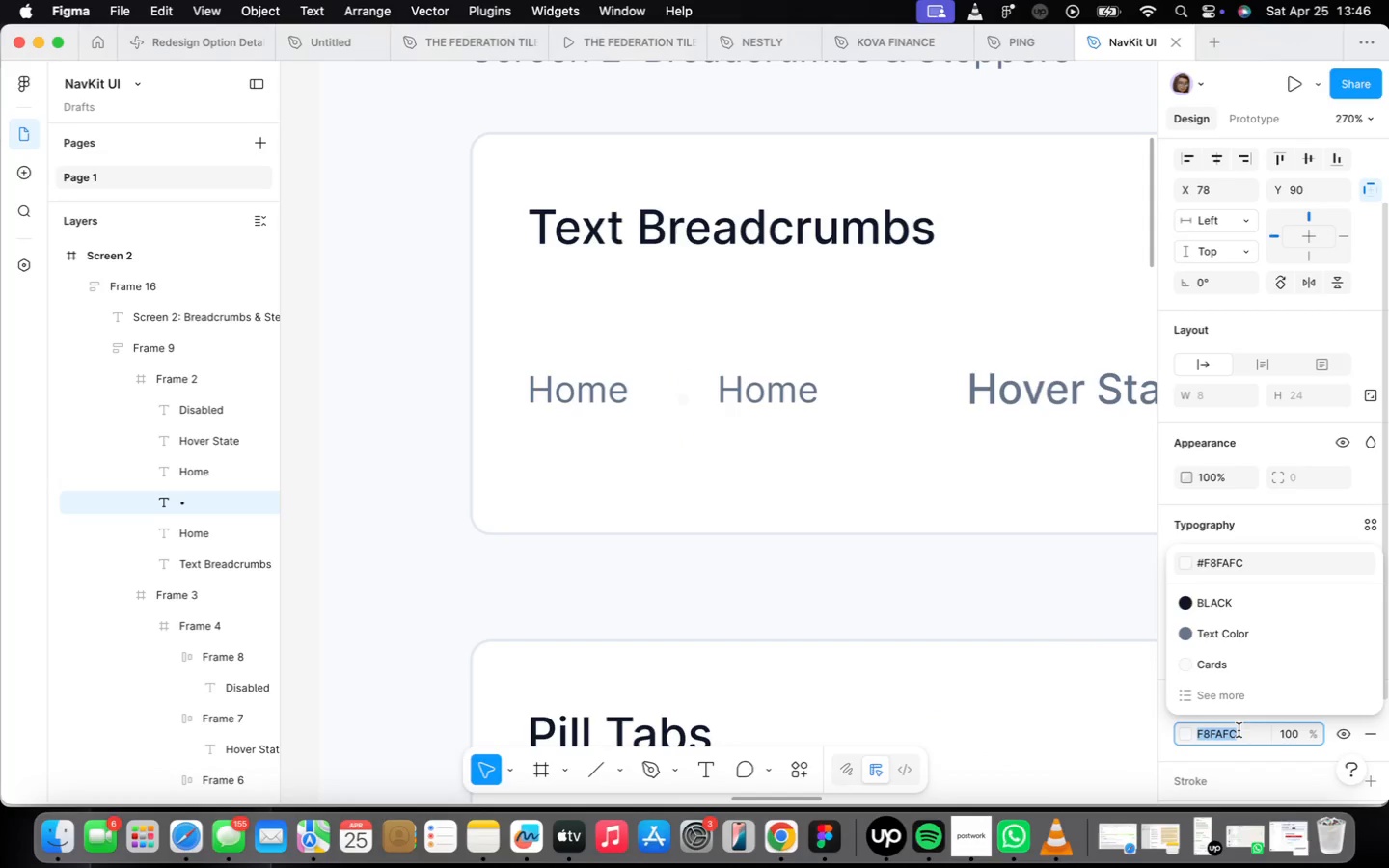 
type(e2e8f0)
 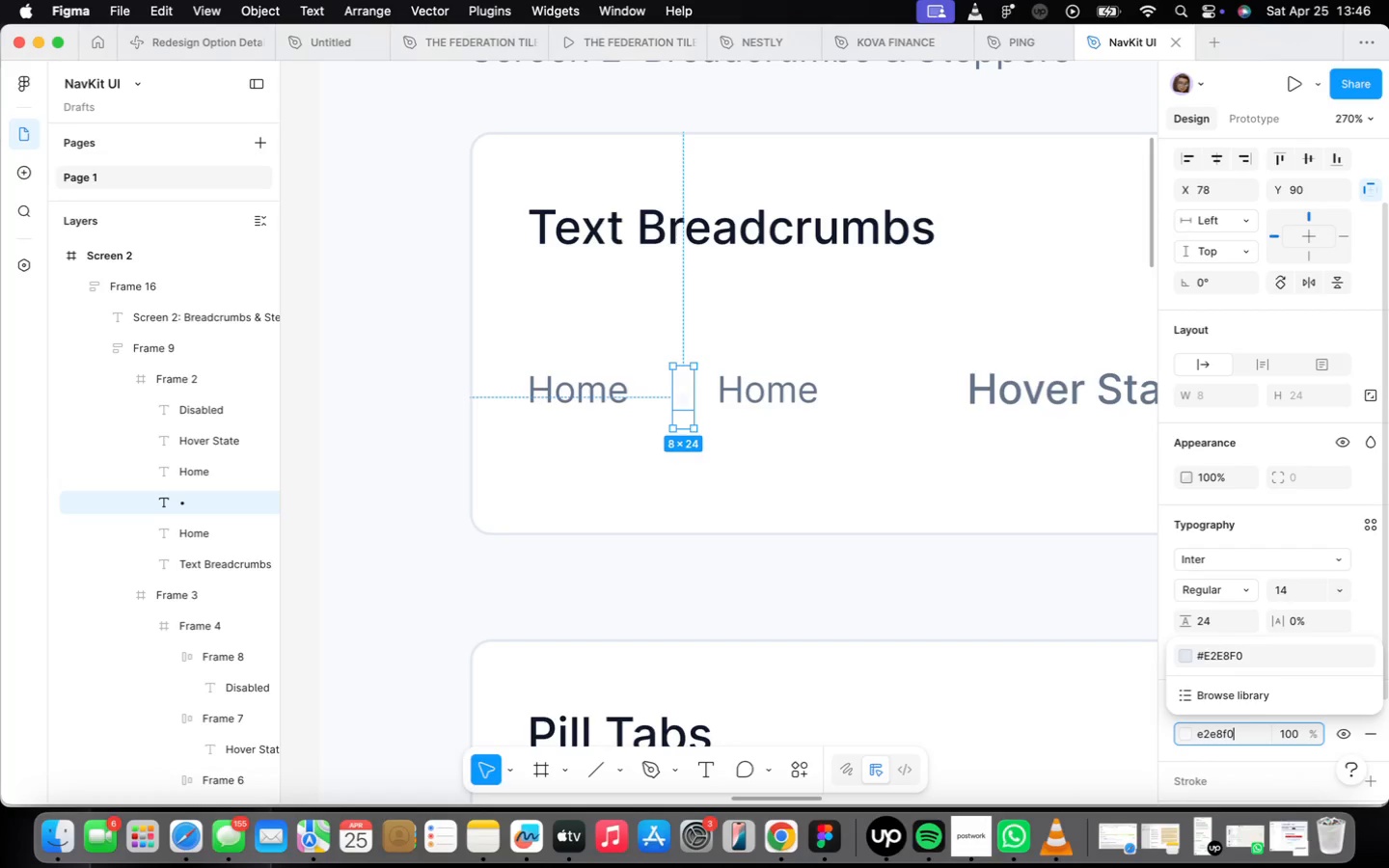 
key(Enter)
 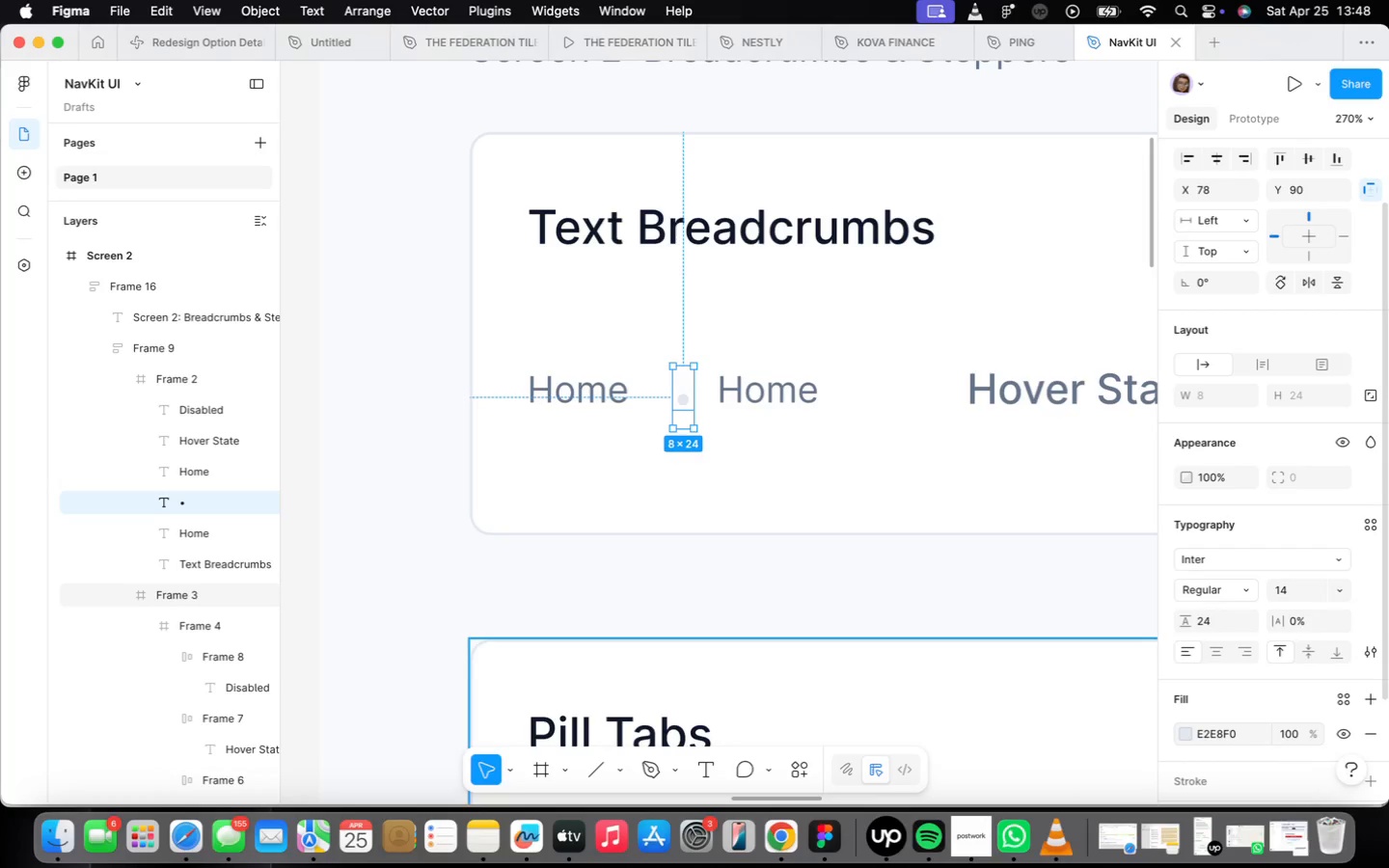 
wait(78.14)
 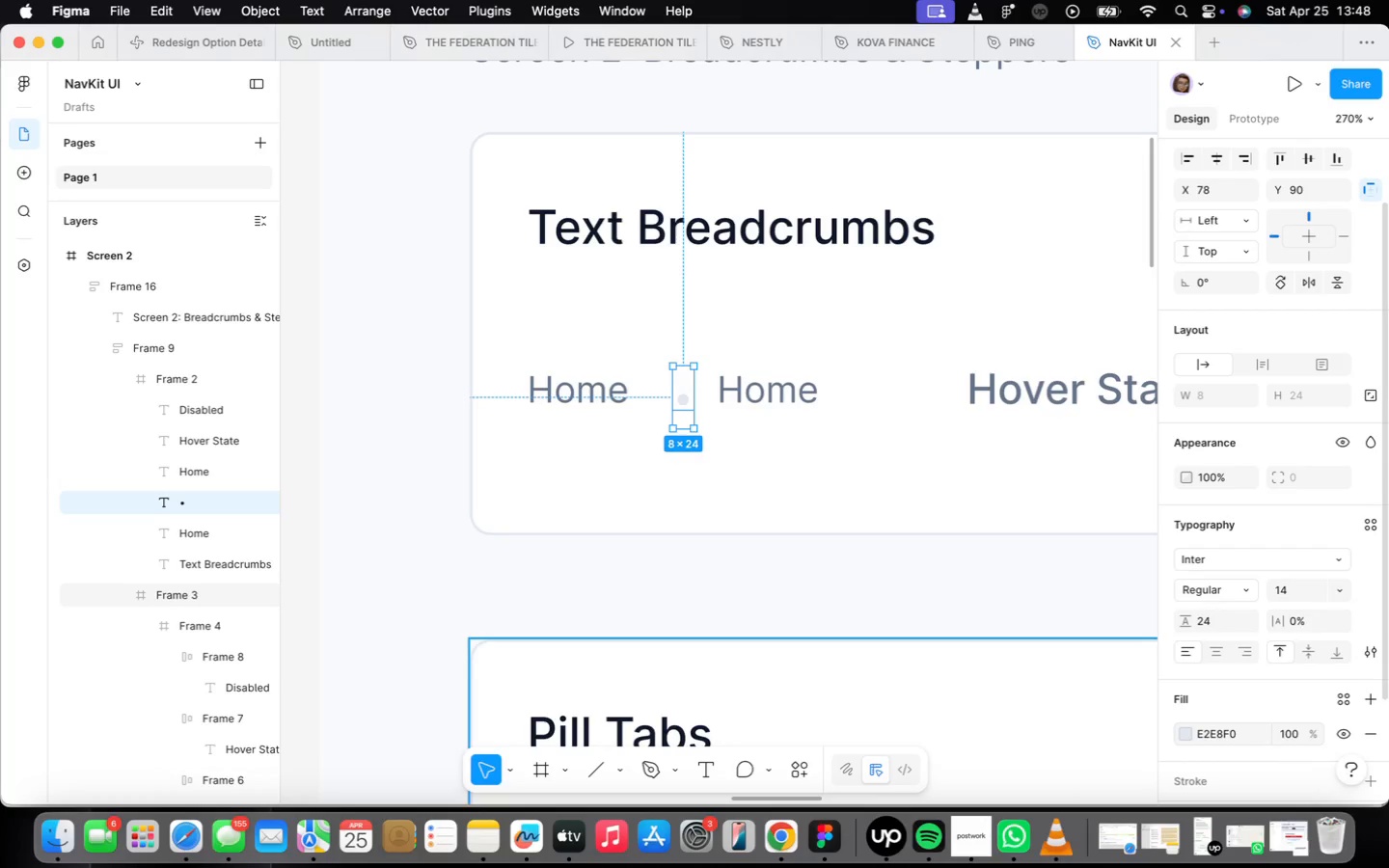 
key(ArrowLeft)
 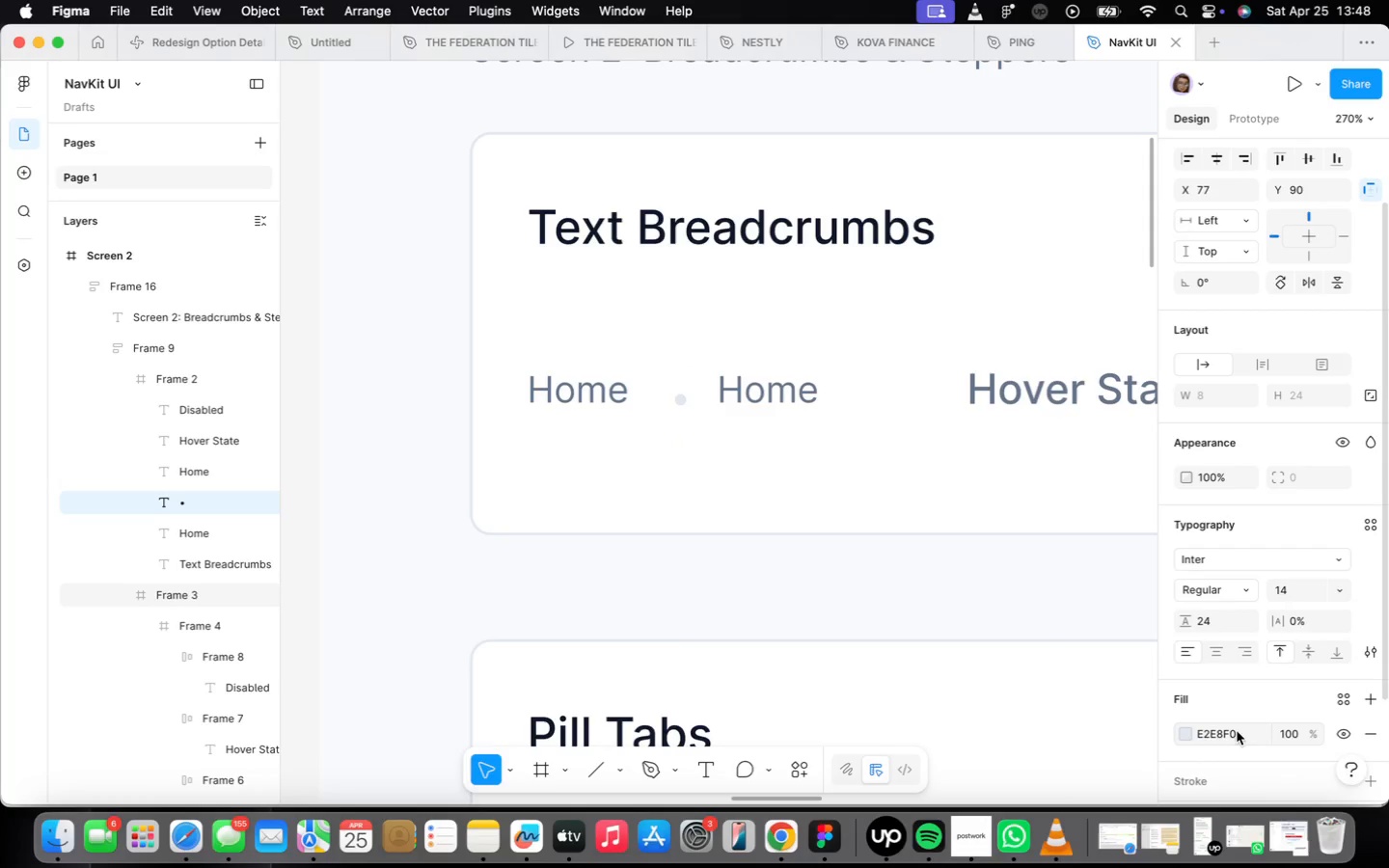 
key(ArrowLeft)
 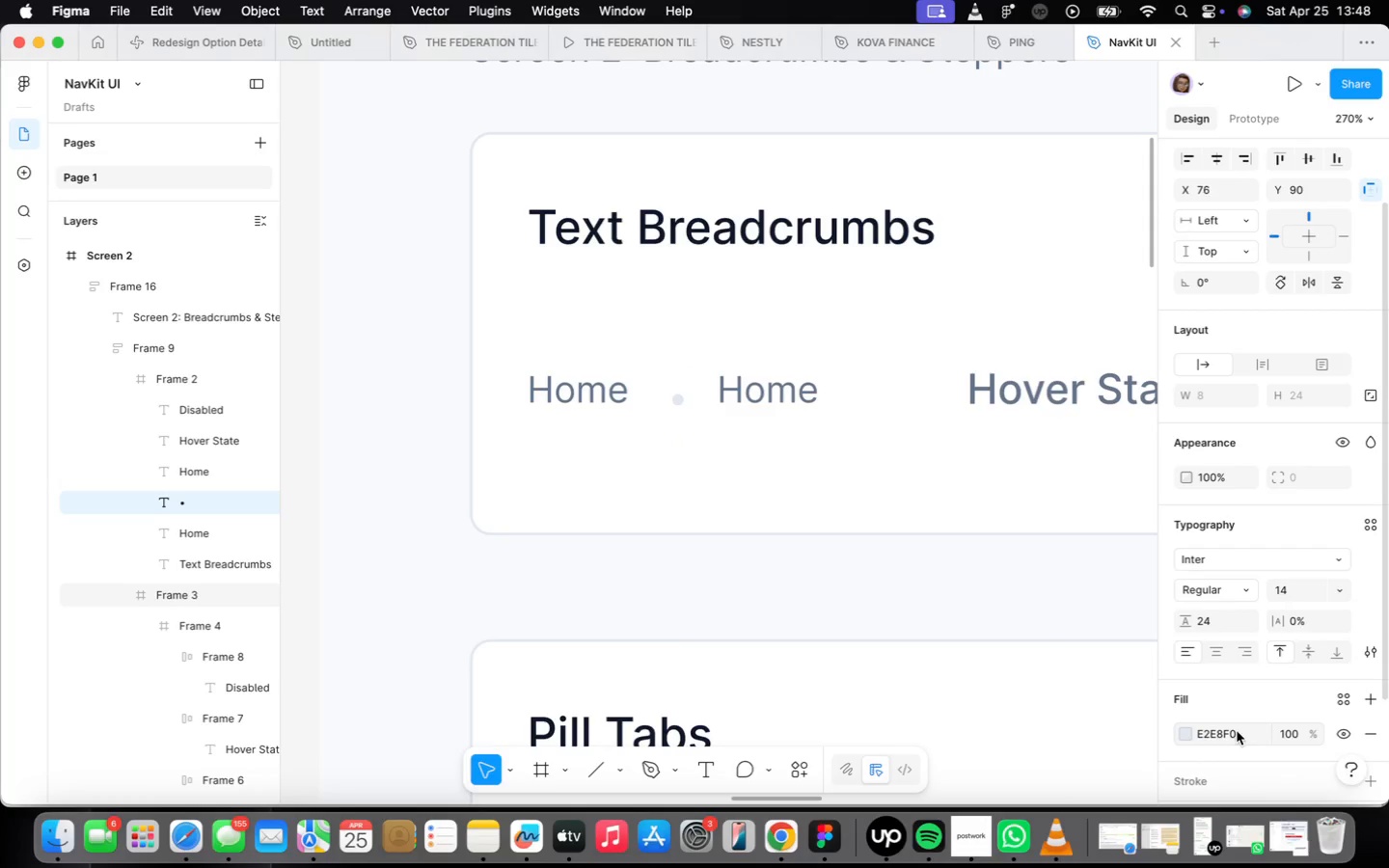 
key(ArrowLeft)
 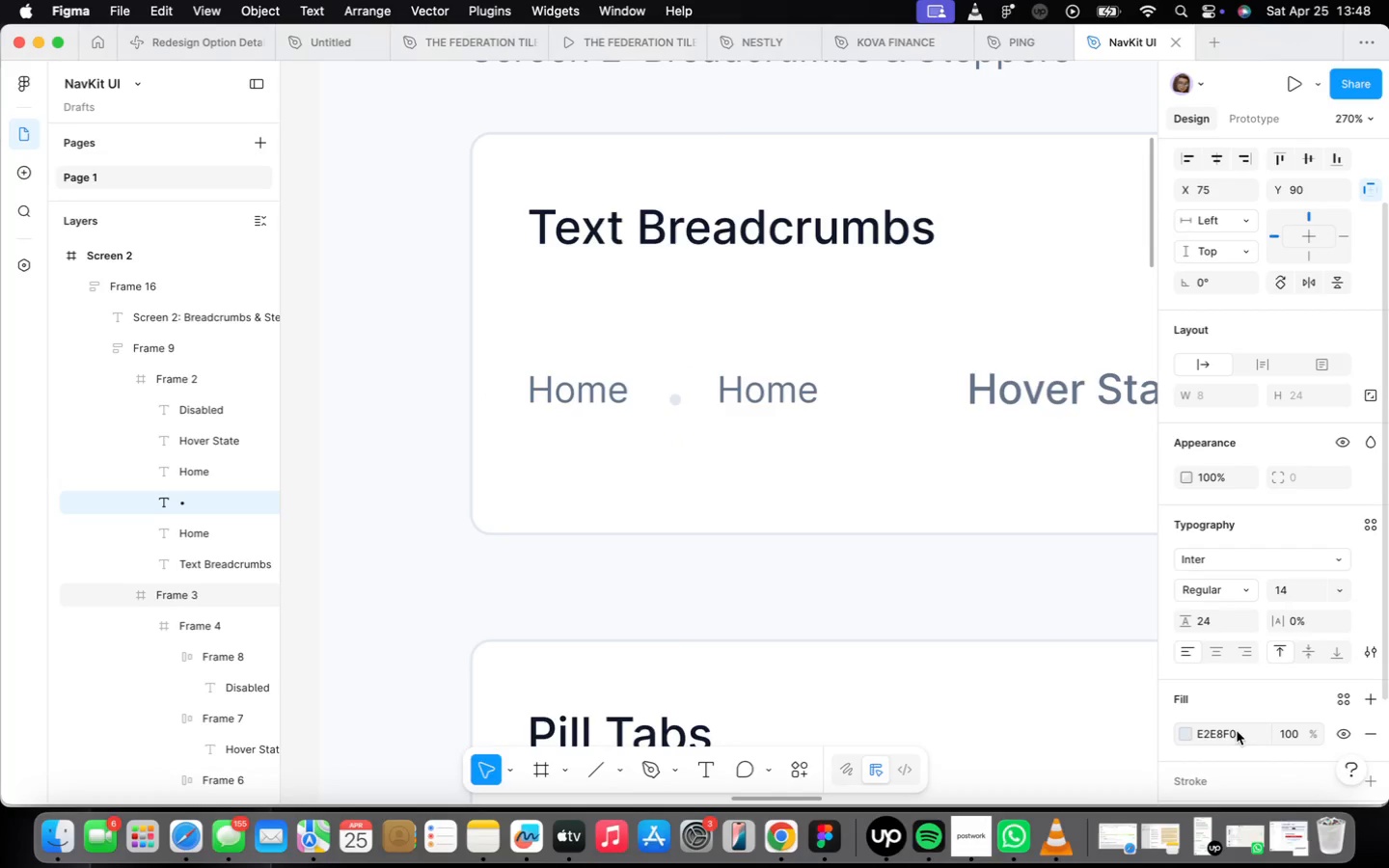 
key(ArrowLeft)
 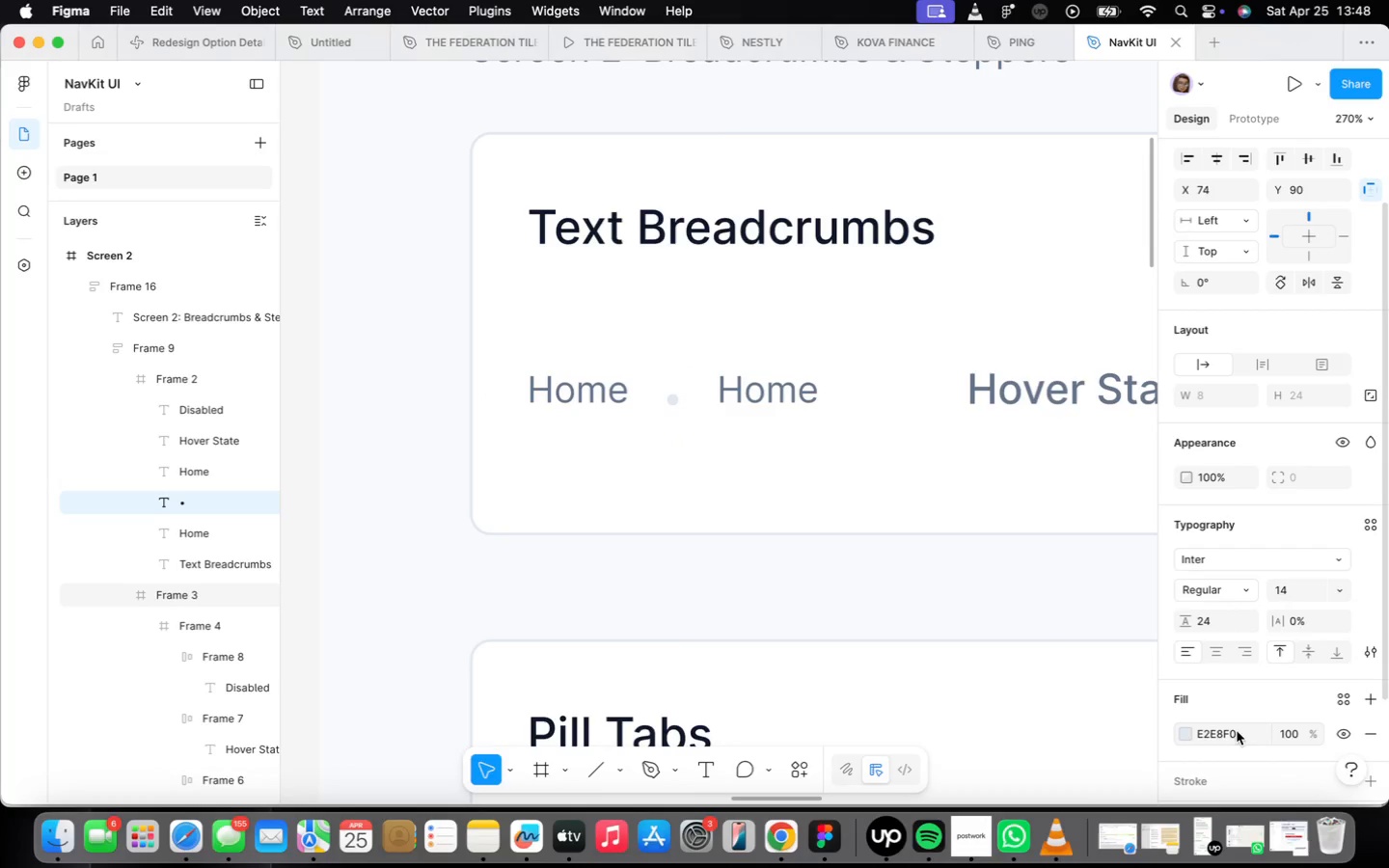 
key(ArrowLeft)
 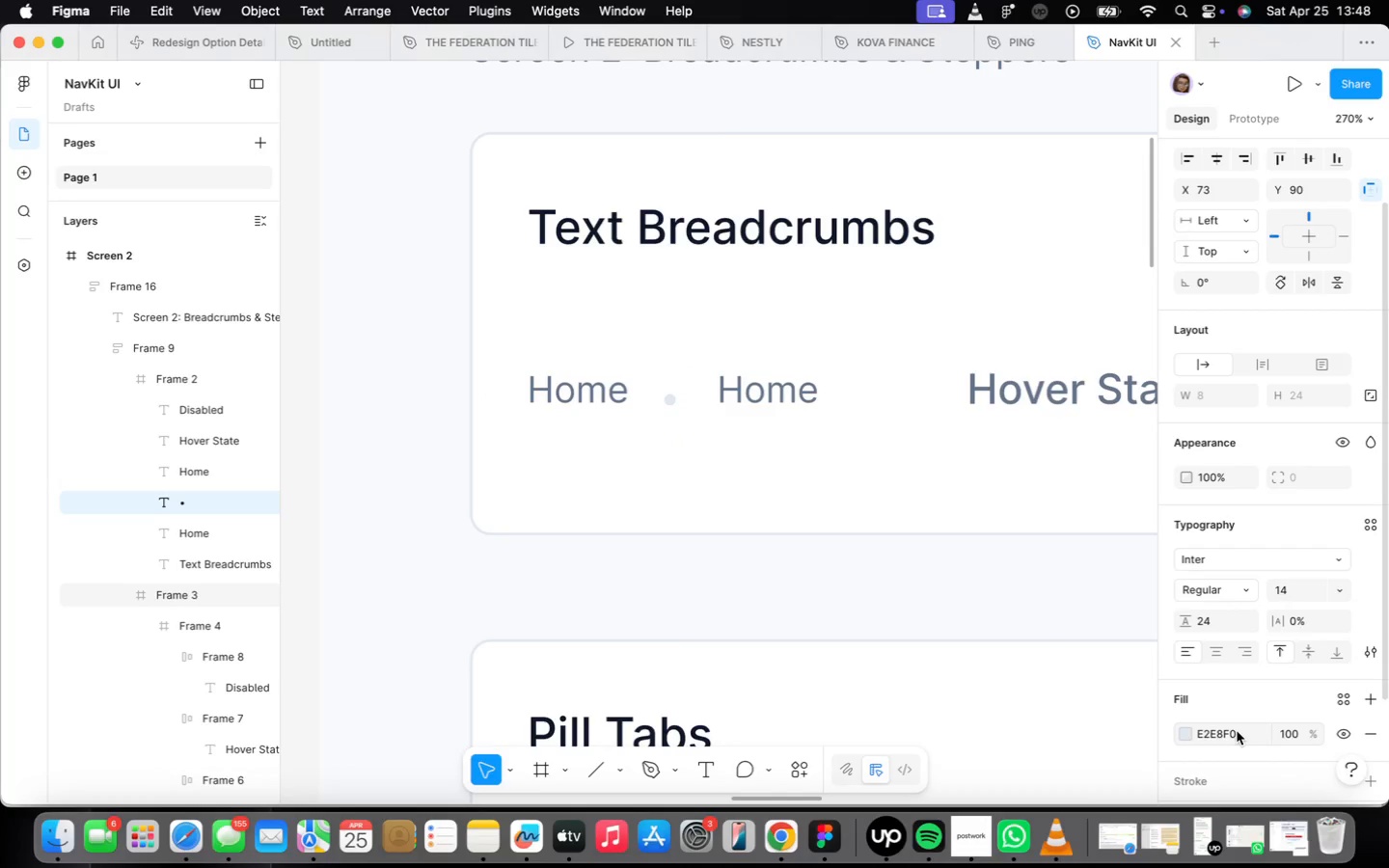 
key(ArrowUp)
 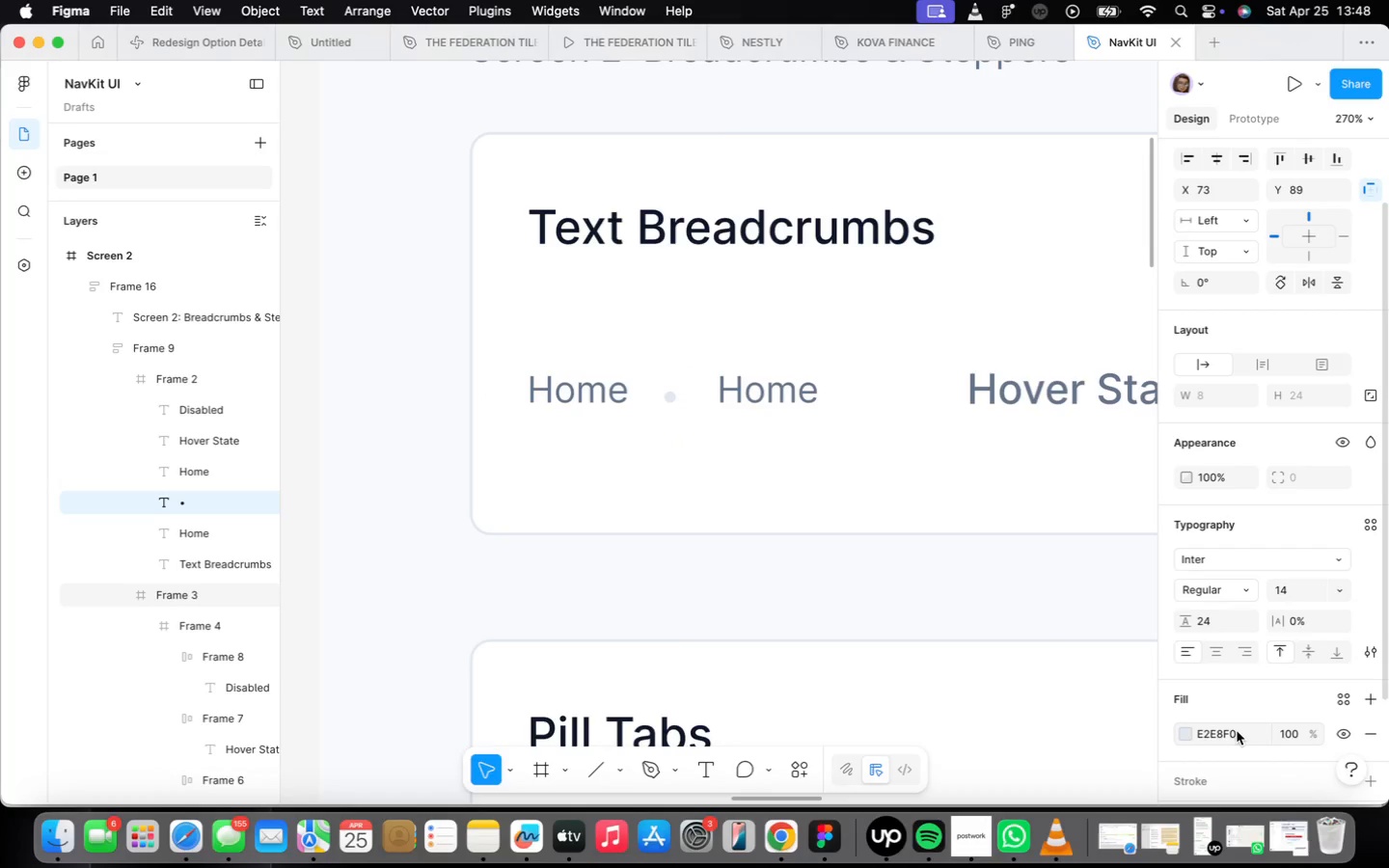 
key(ArrowUp)
 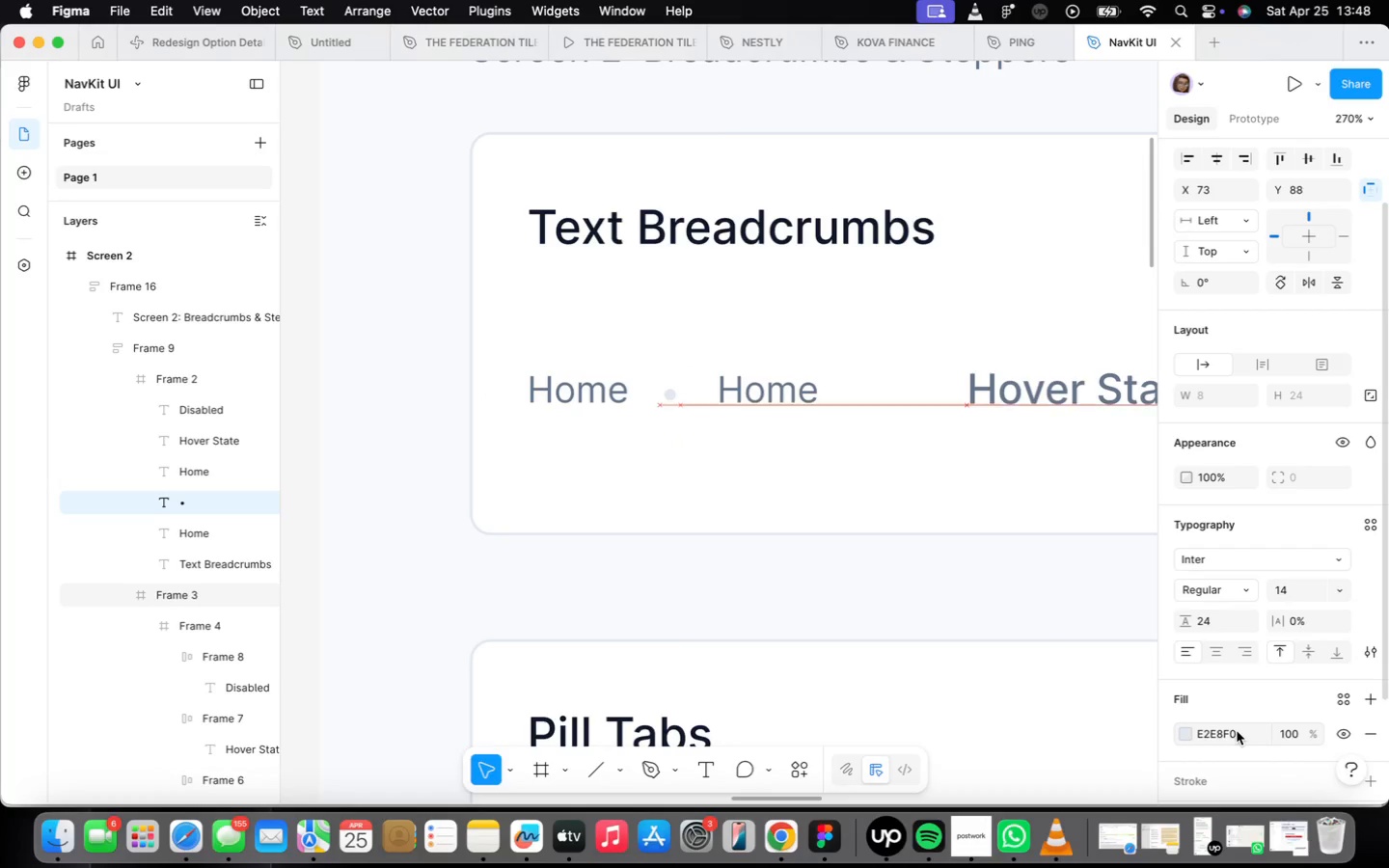 
key(ArrowUp)
 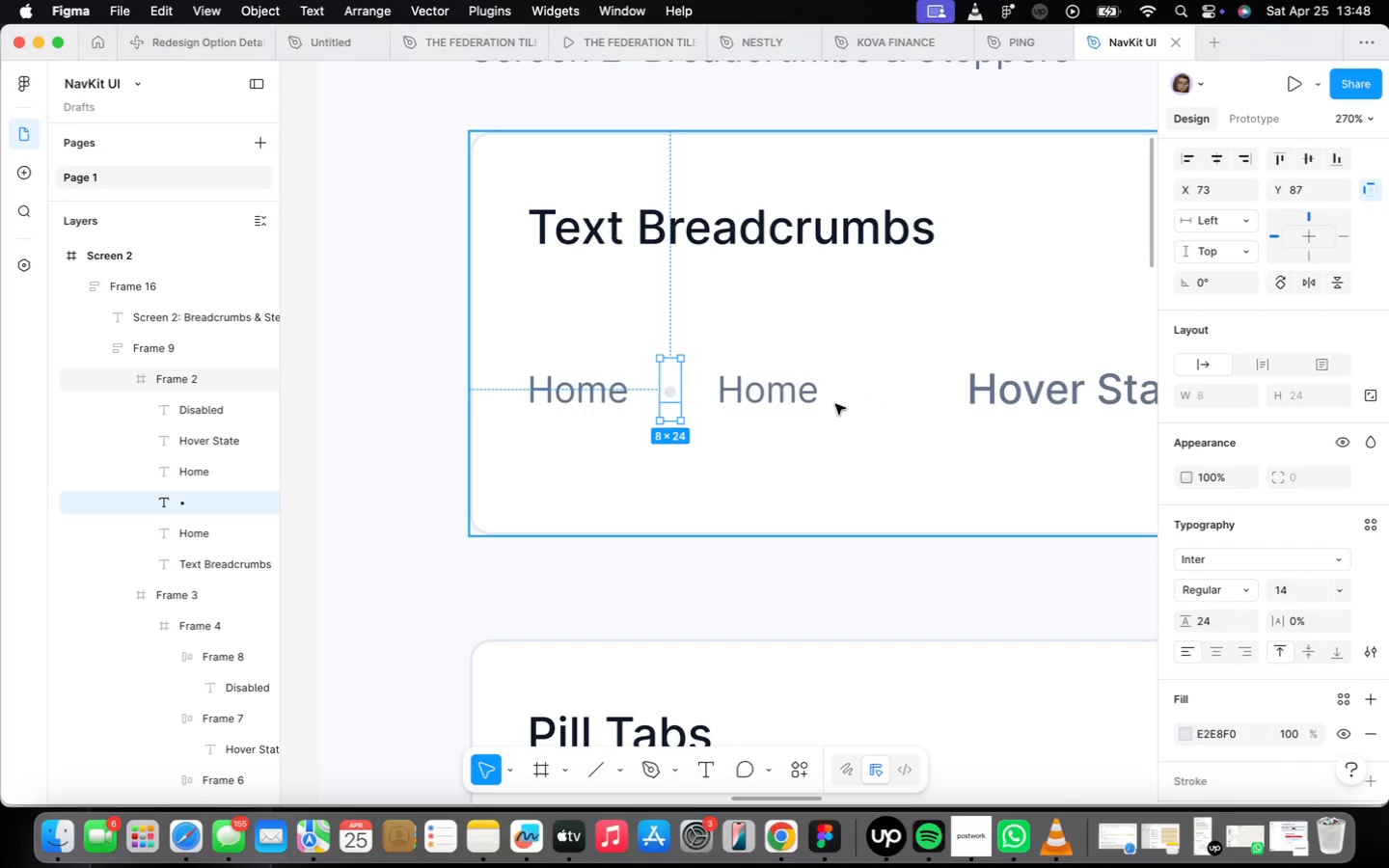 
double_click([764, 377])
 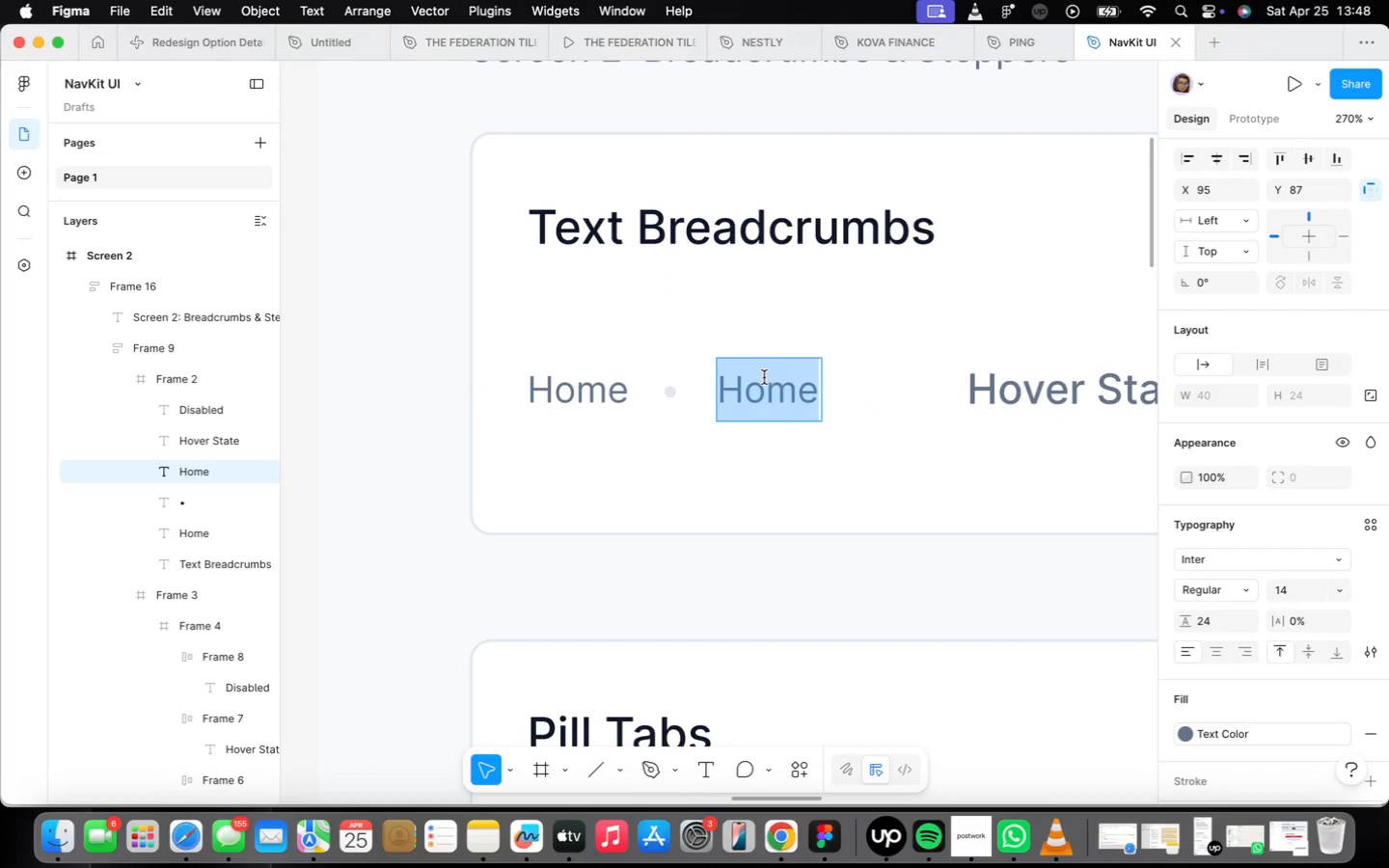 
type(Category)
 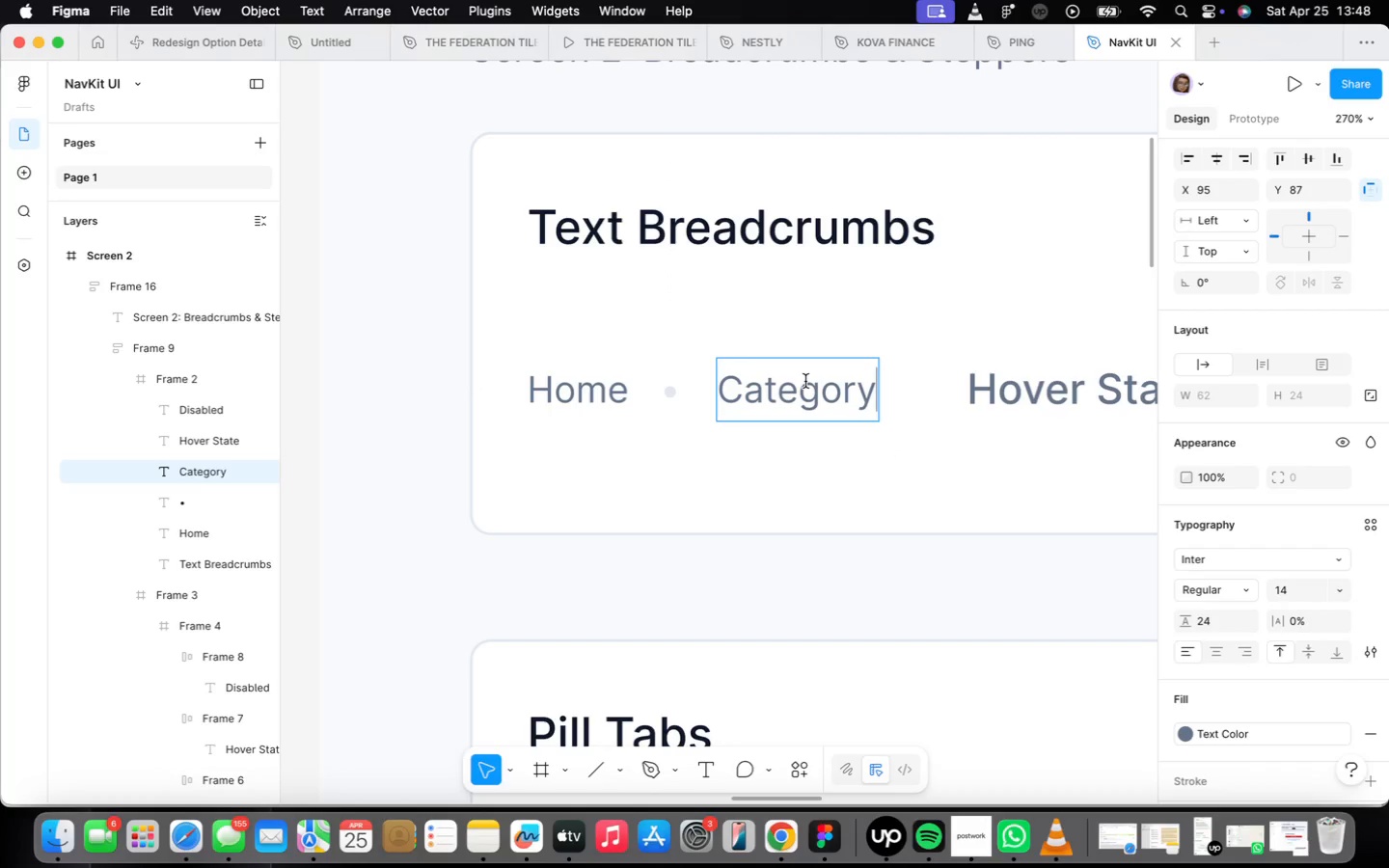 
left_click([677, 429])
 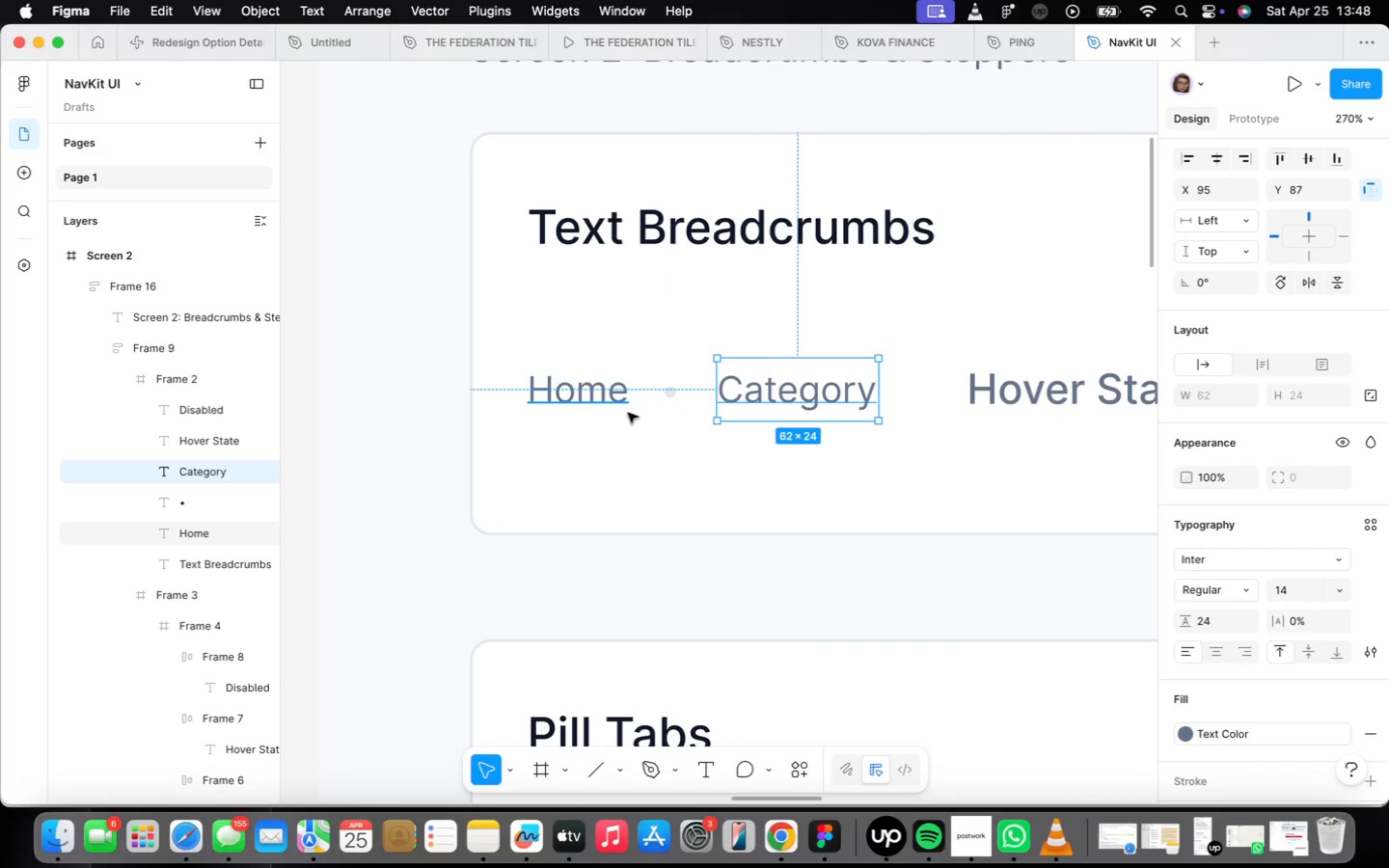 
left_click([595, 394])
 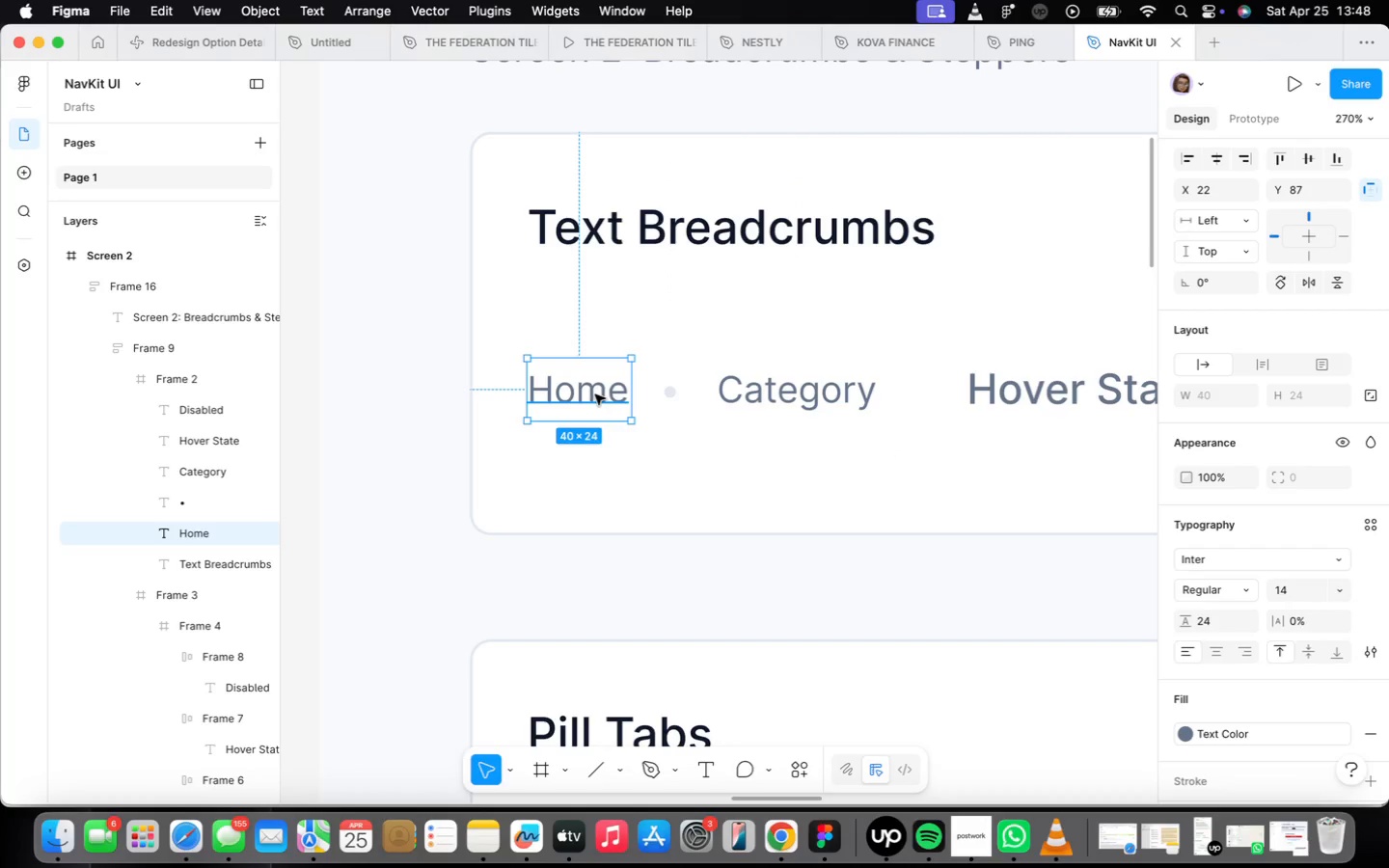 
hold_key(key=ShiftLeft, duration=1.97)
left_click([806, 407])
 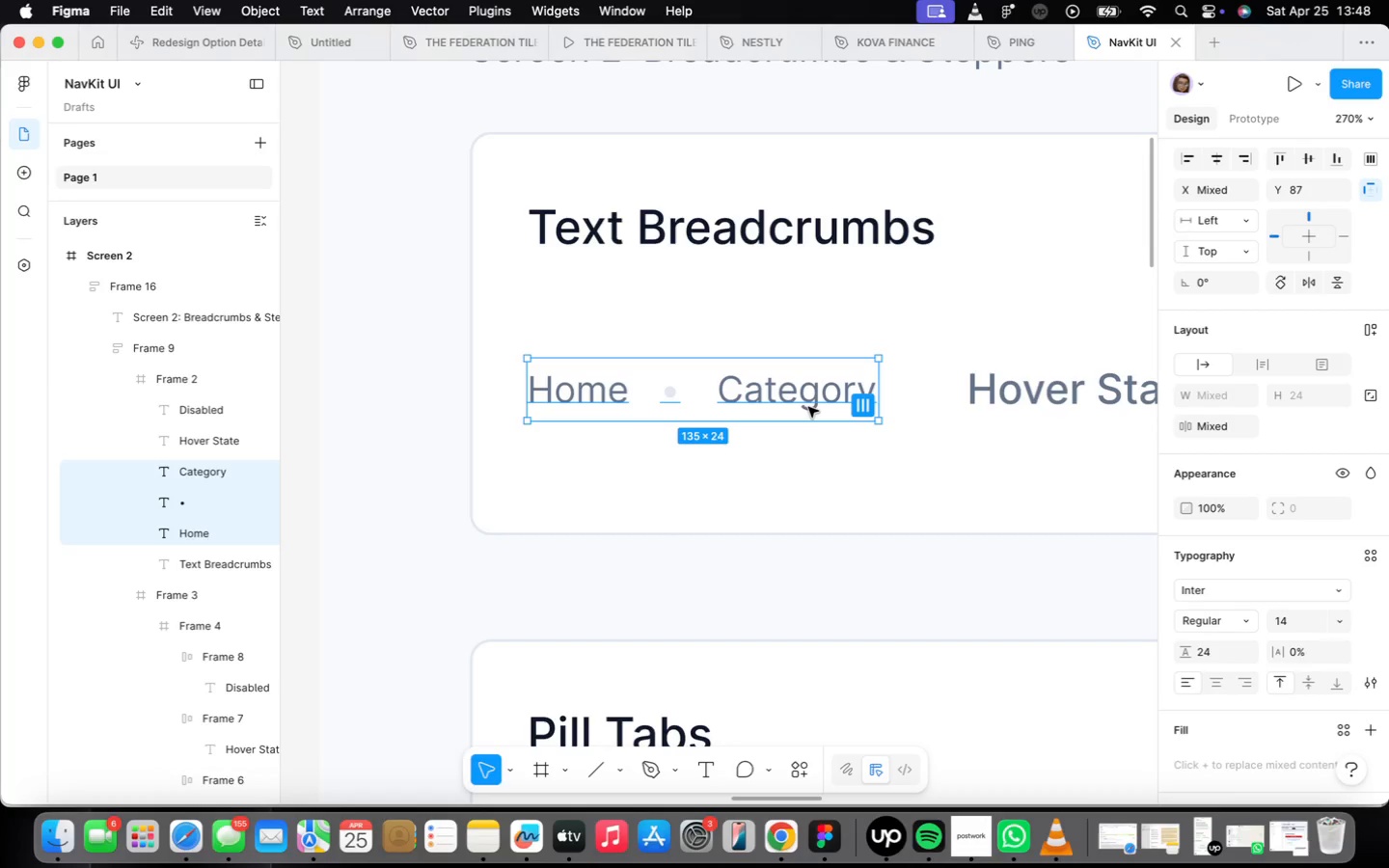 
left_click([772, 469])
 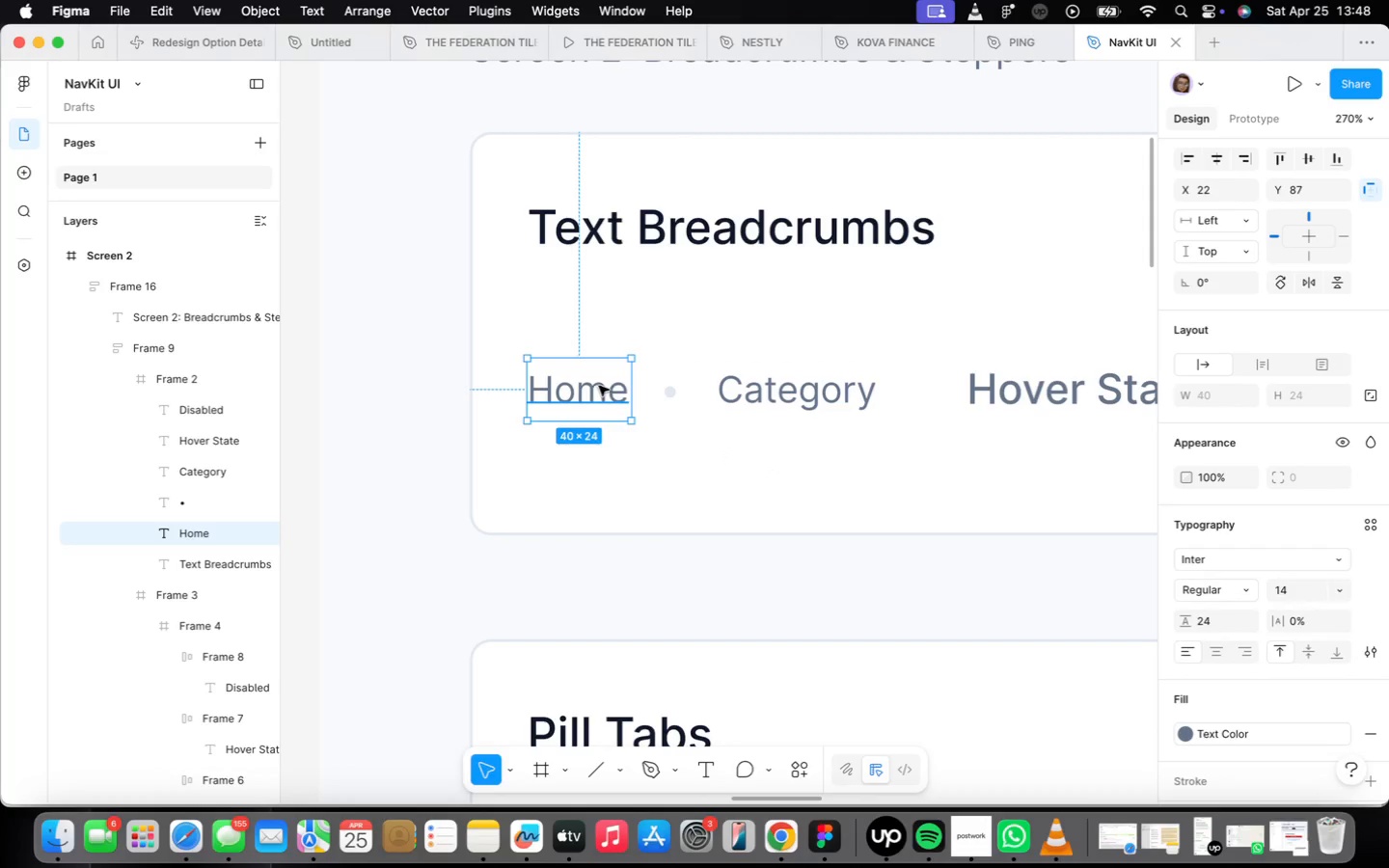 
hold_key(key=ShiftLeft, duration=0.78)
left_click([678, 397])
 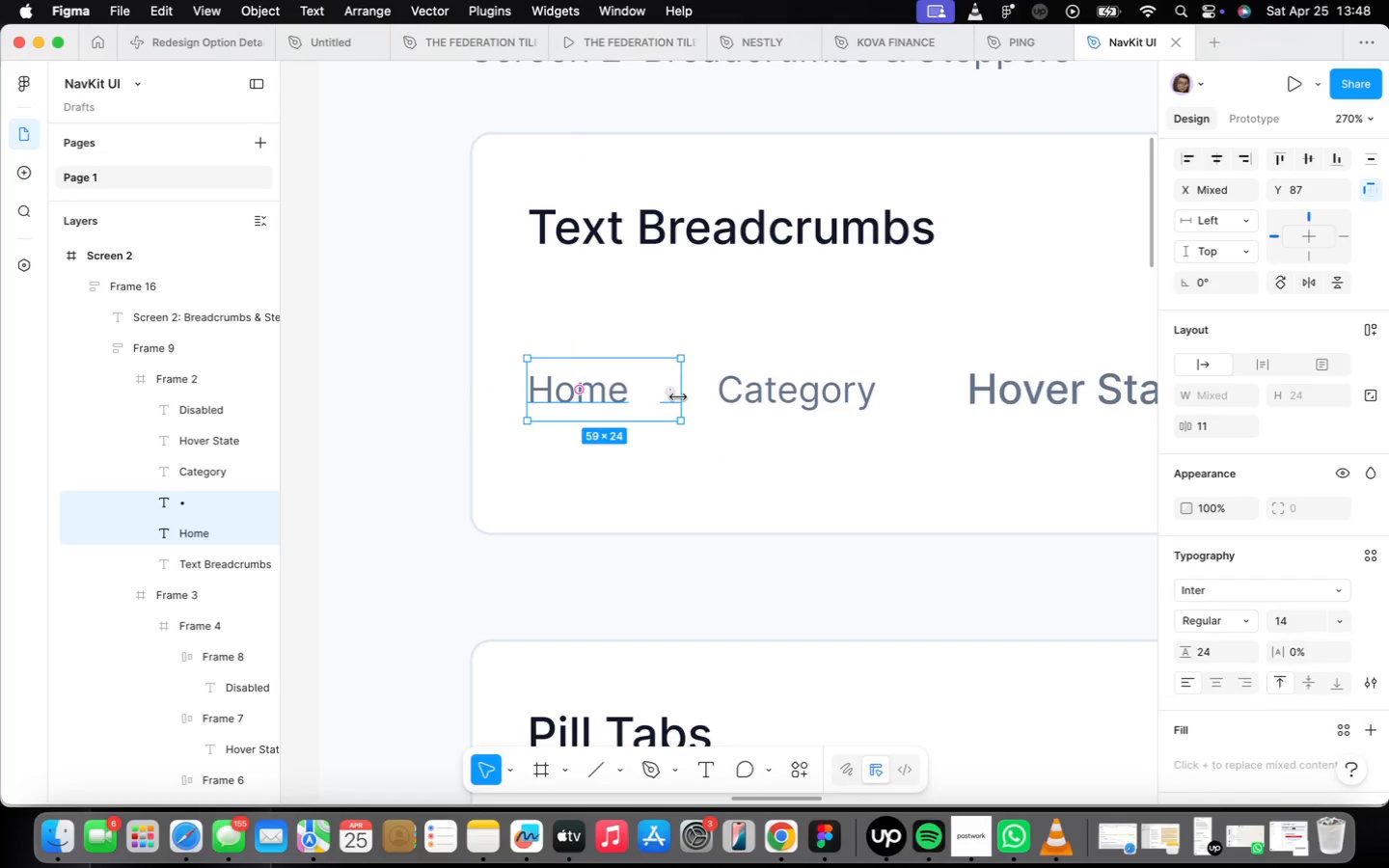 
hold_key(key=ShiftLeft, duration=0.51)
 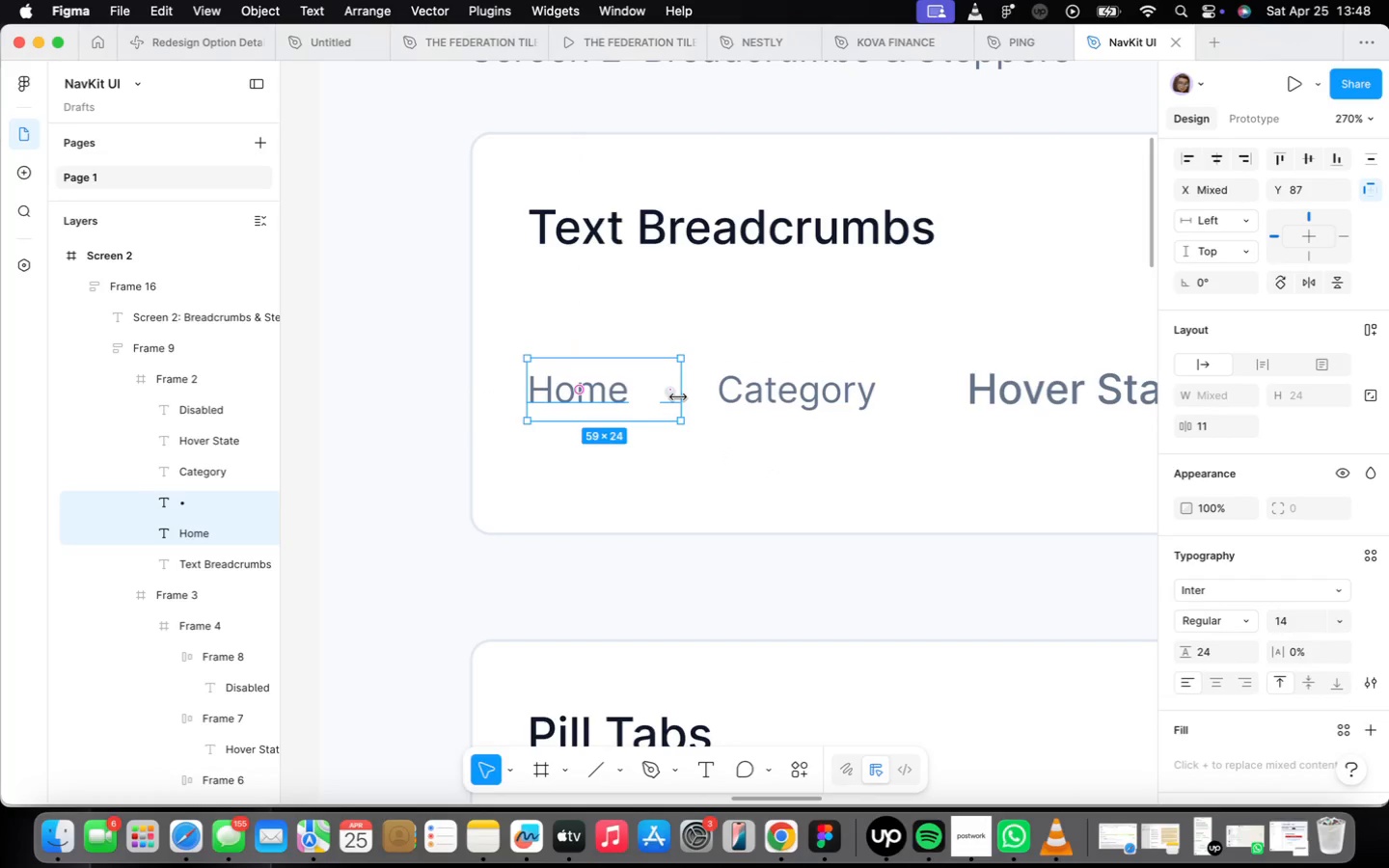 
hold_key(key=ShiftLeft, duration=0.52)
 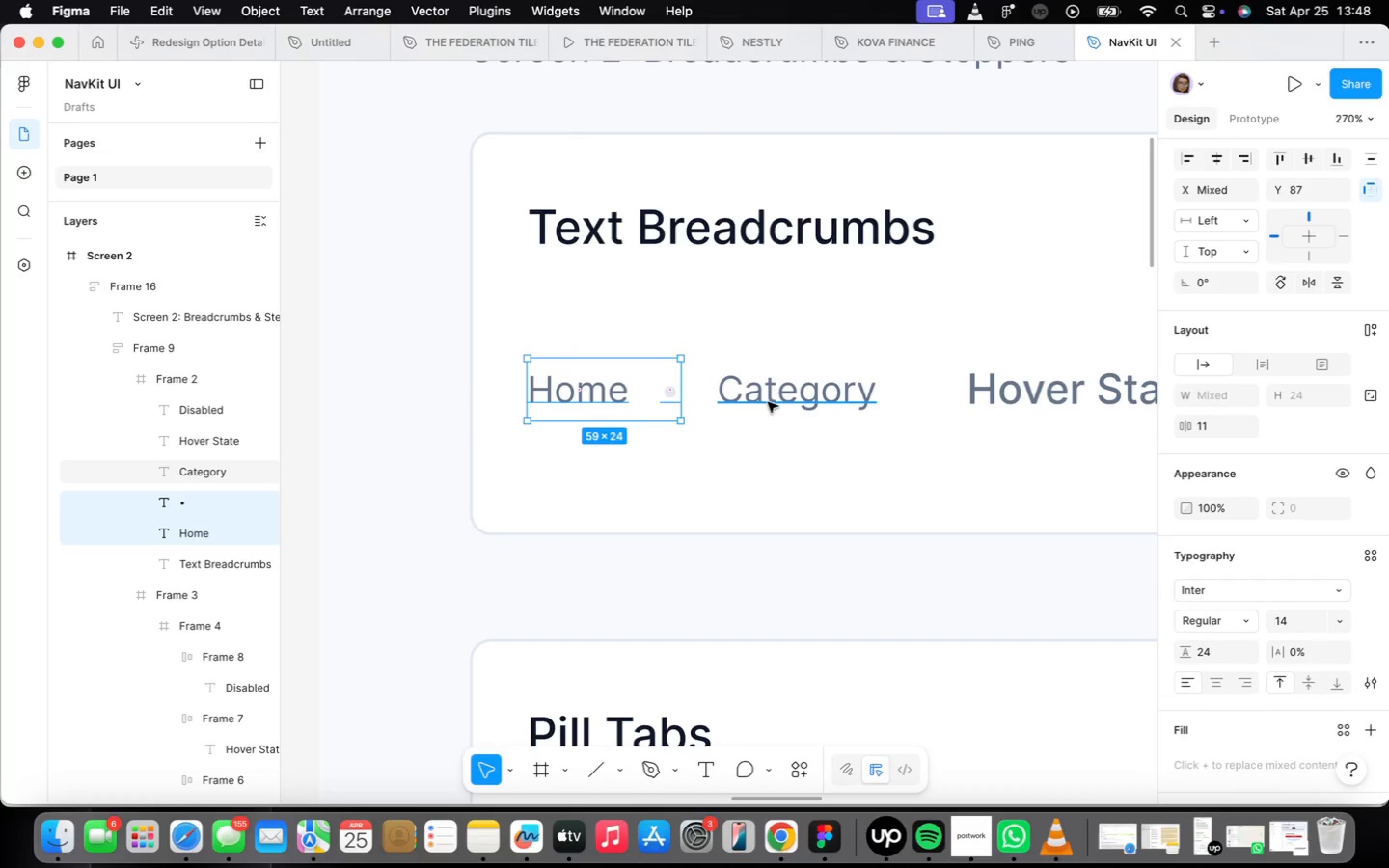 
hold_key(key=ShiftLeft, duration=0.51)
left_click([783, 401])
 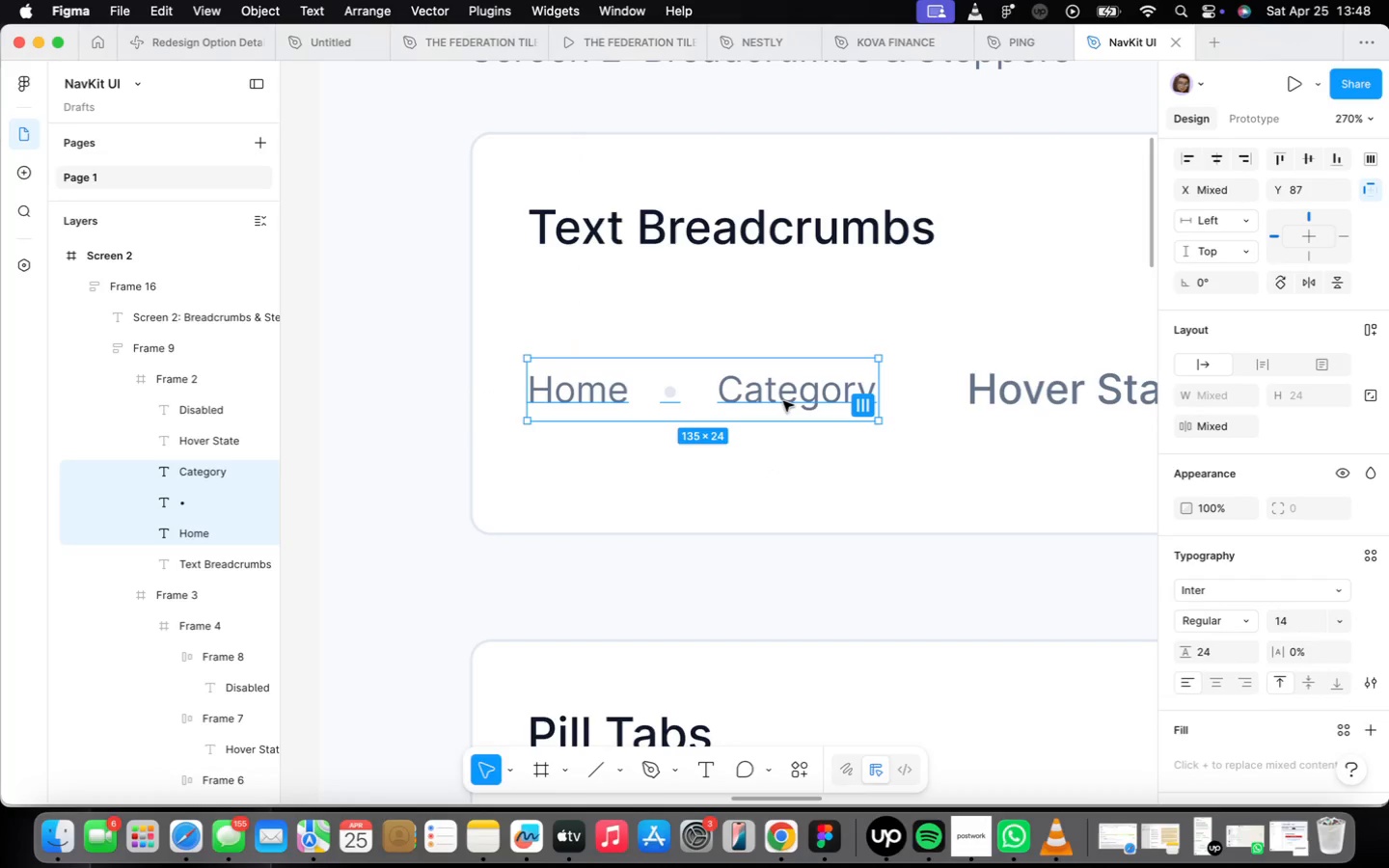 
key(Shift+A)
 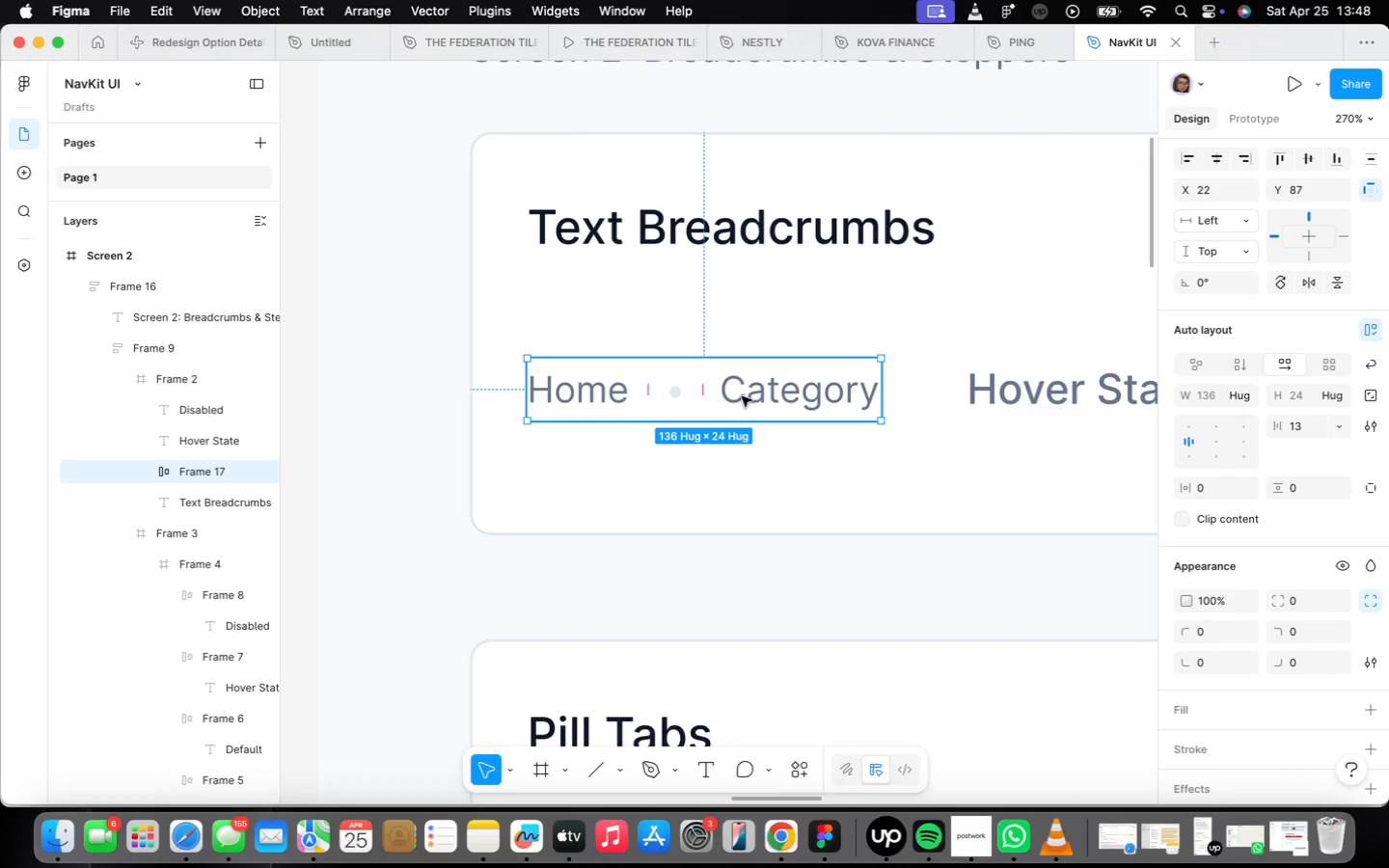 
mouse_move([1249, 439])
 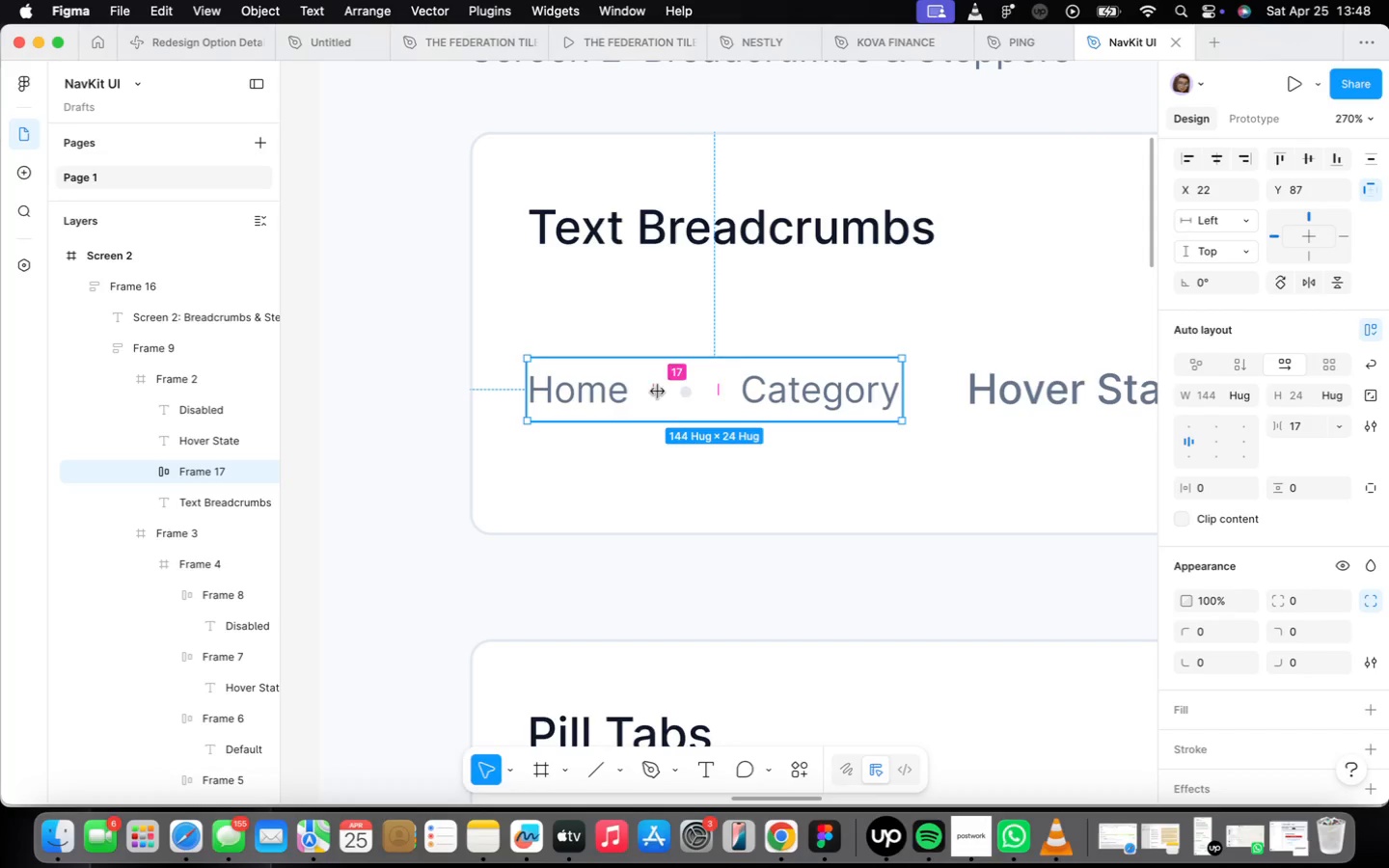 
double_click([684, 390])
 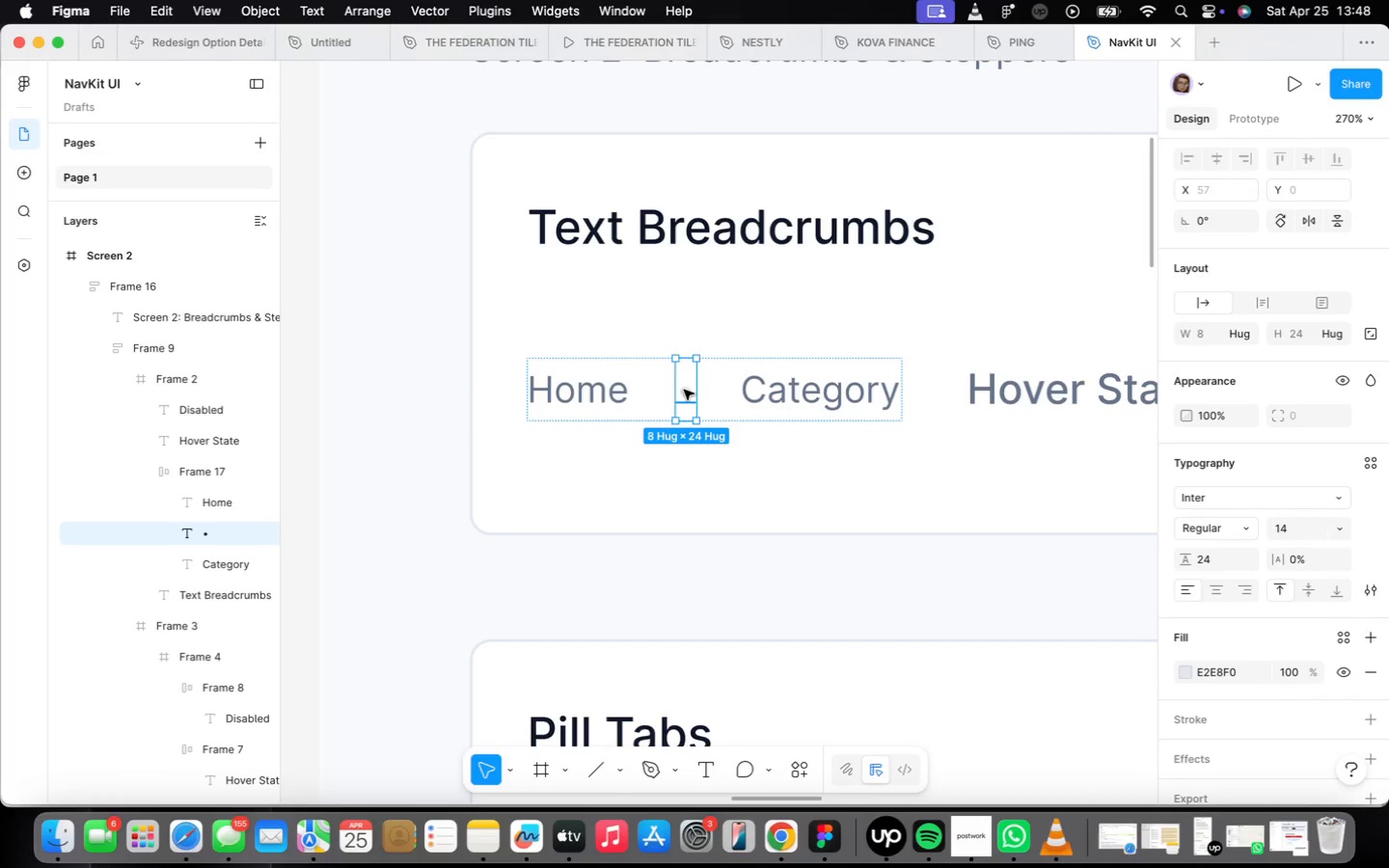 
key(Meta+D)
 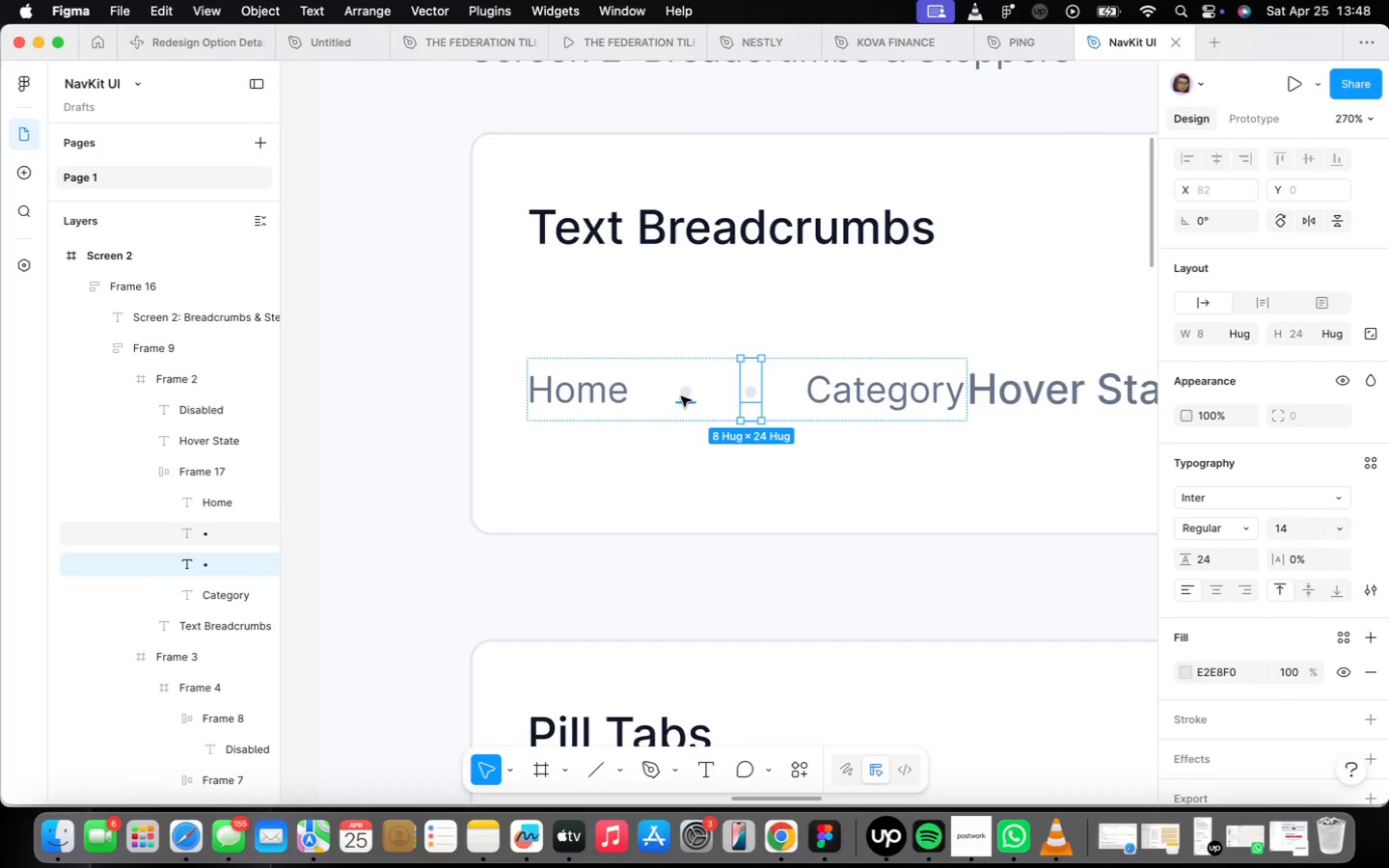 
key(ArrowRight)
 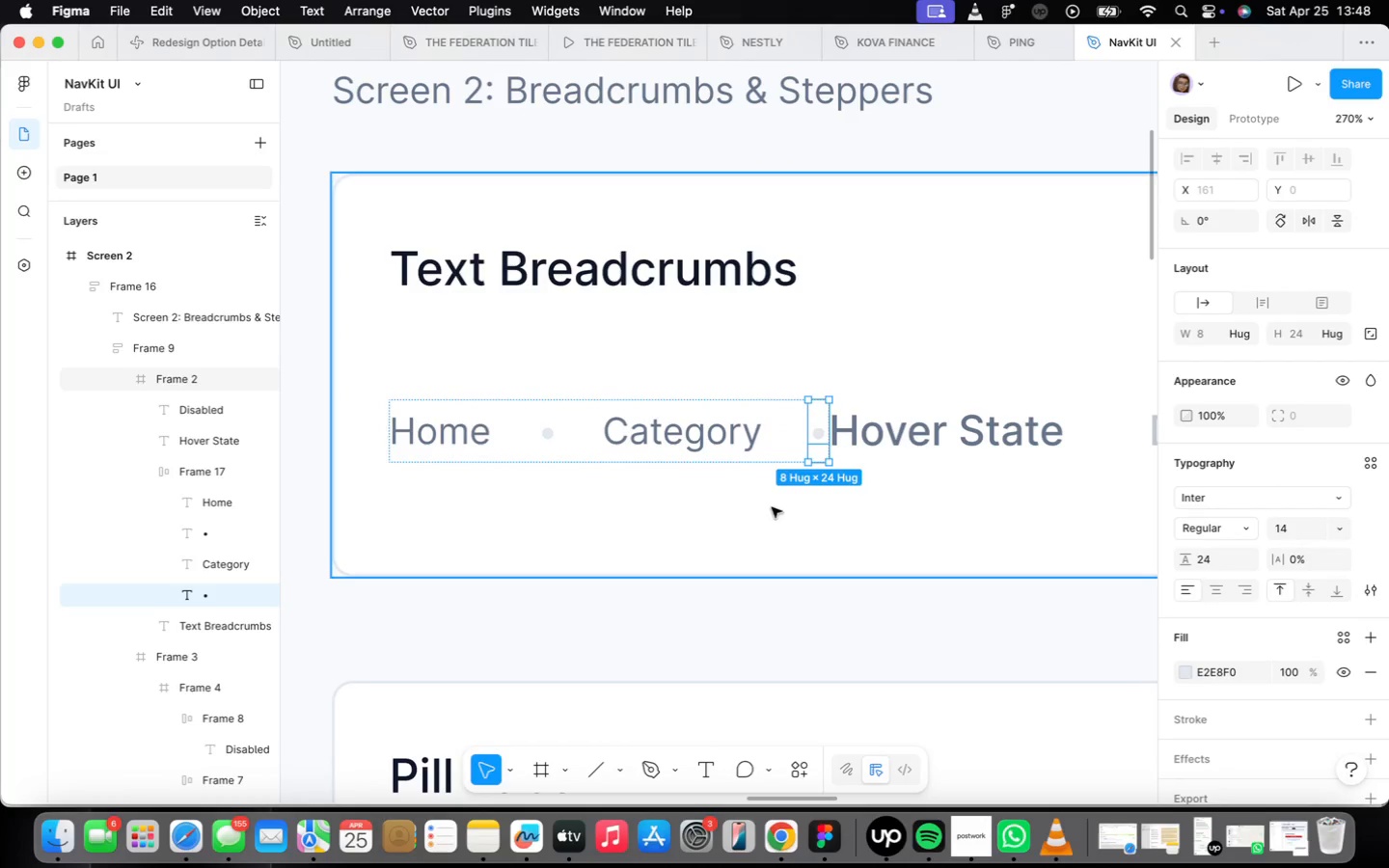 
left_click([883, 431])
 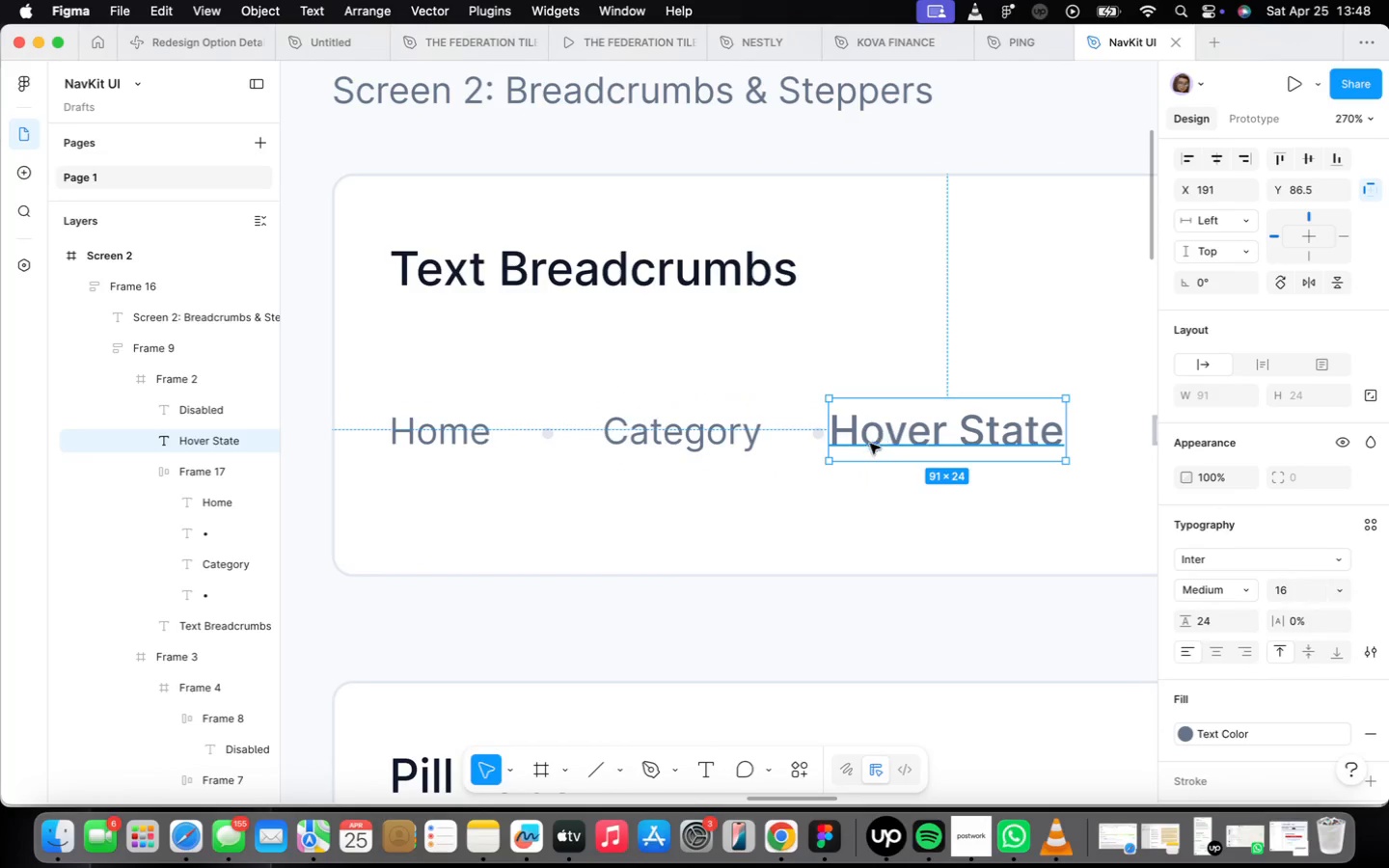 
left_click_drag(start_coordinate=[874, 437], to_coordinate=[951, 514])
 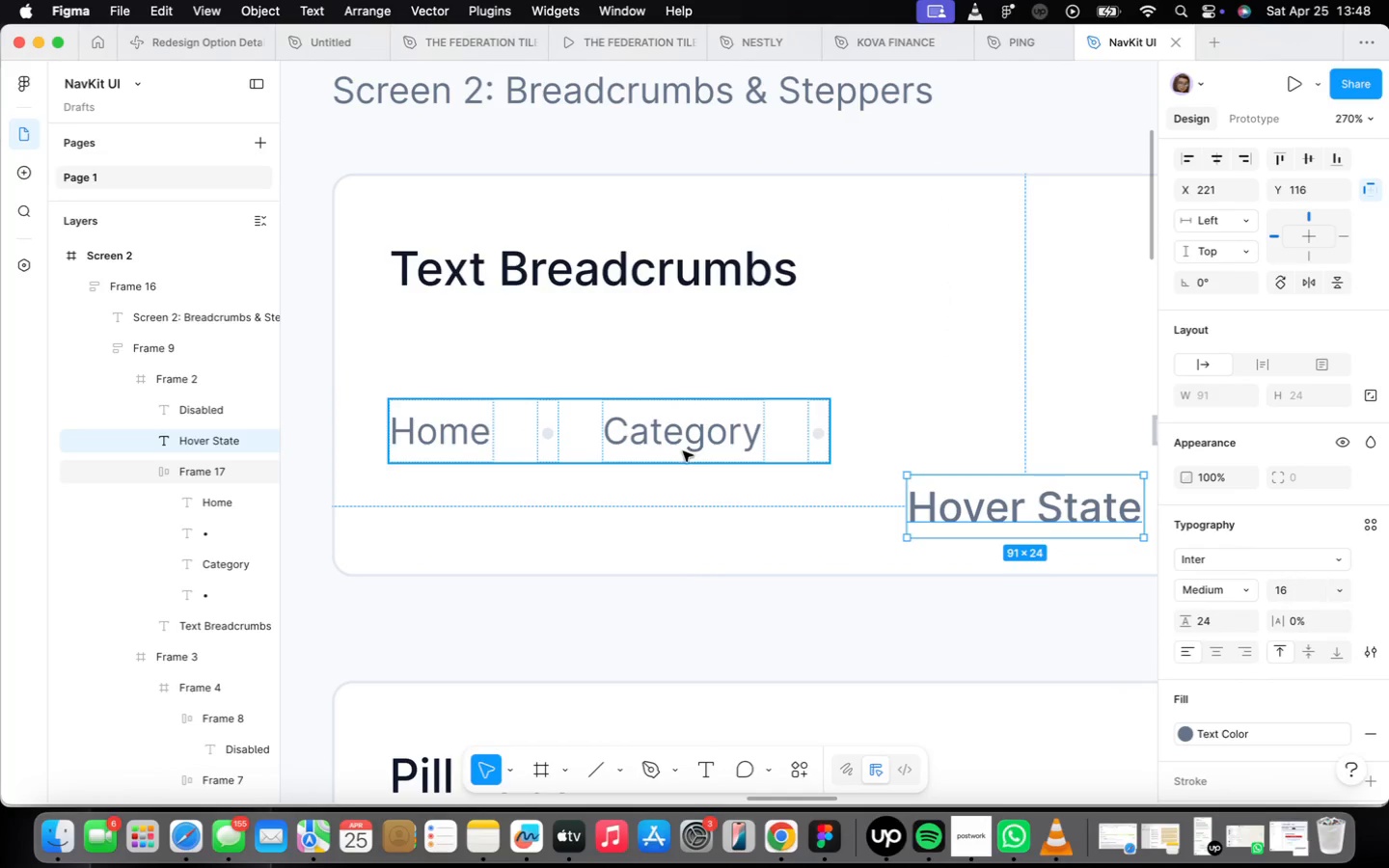 
double_click([683, 451])
 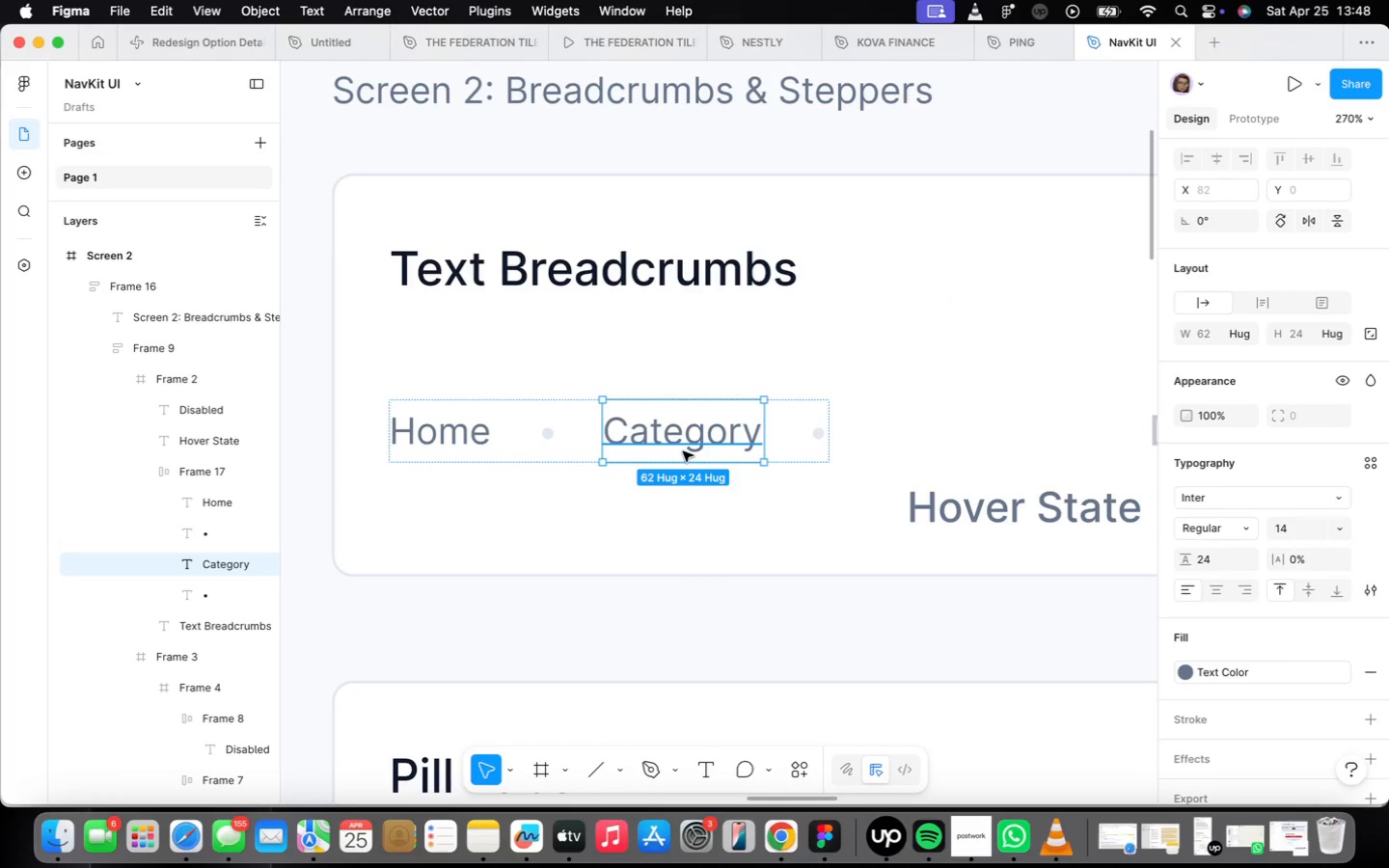 
key(Meta+D)
 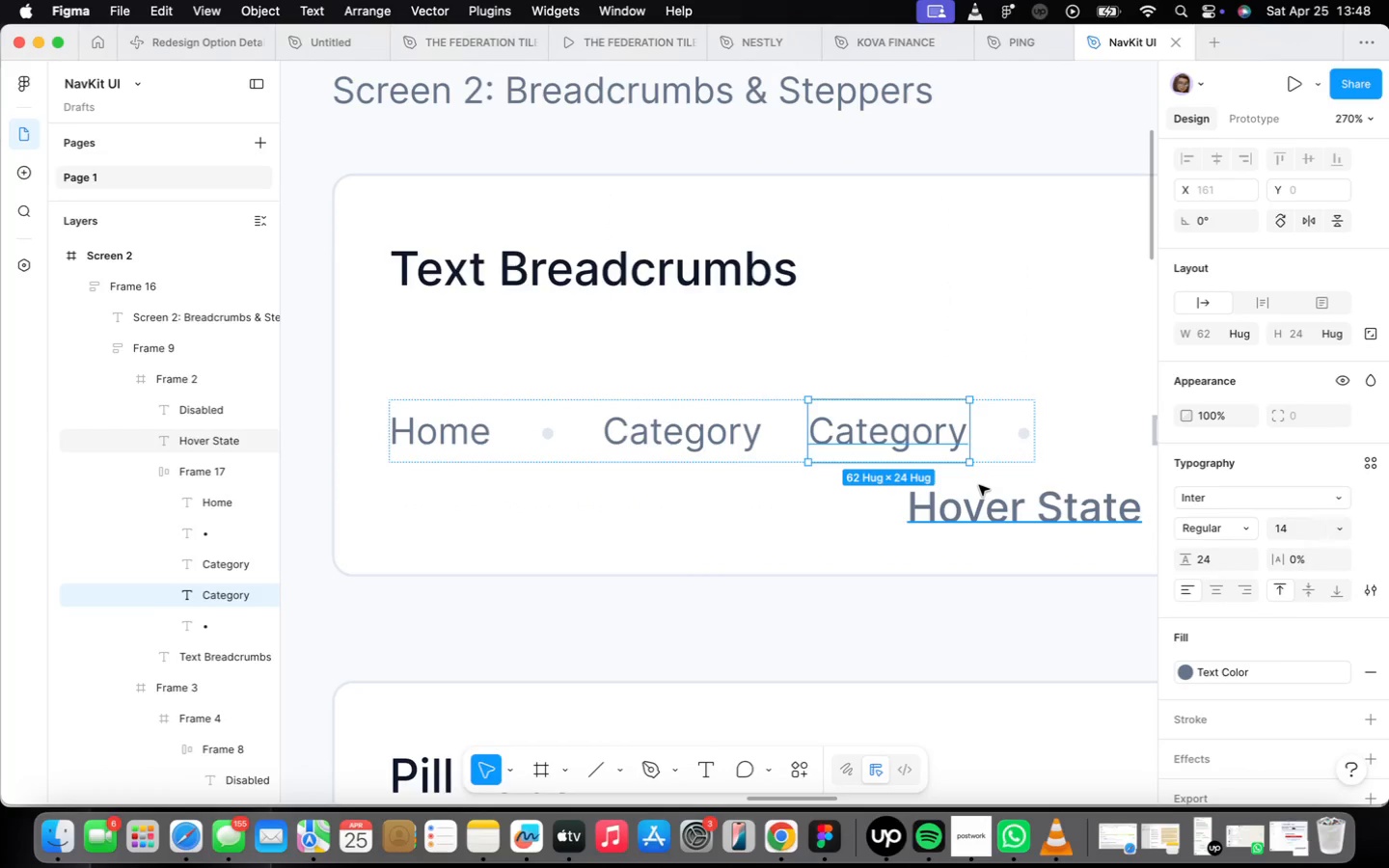 
key(ArrowRight)
 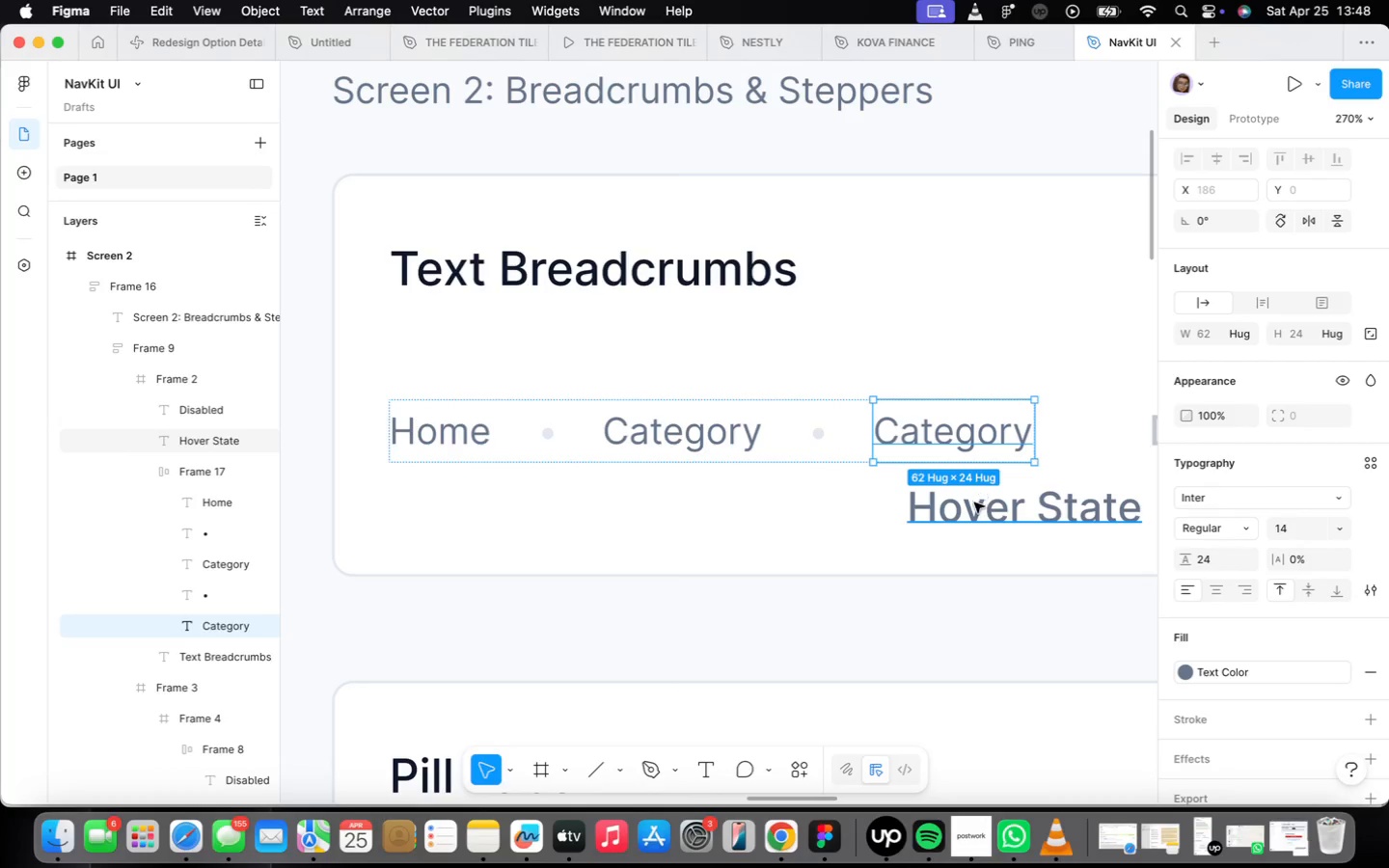 
left_click([977, 507])
 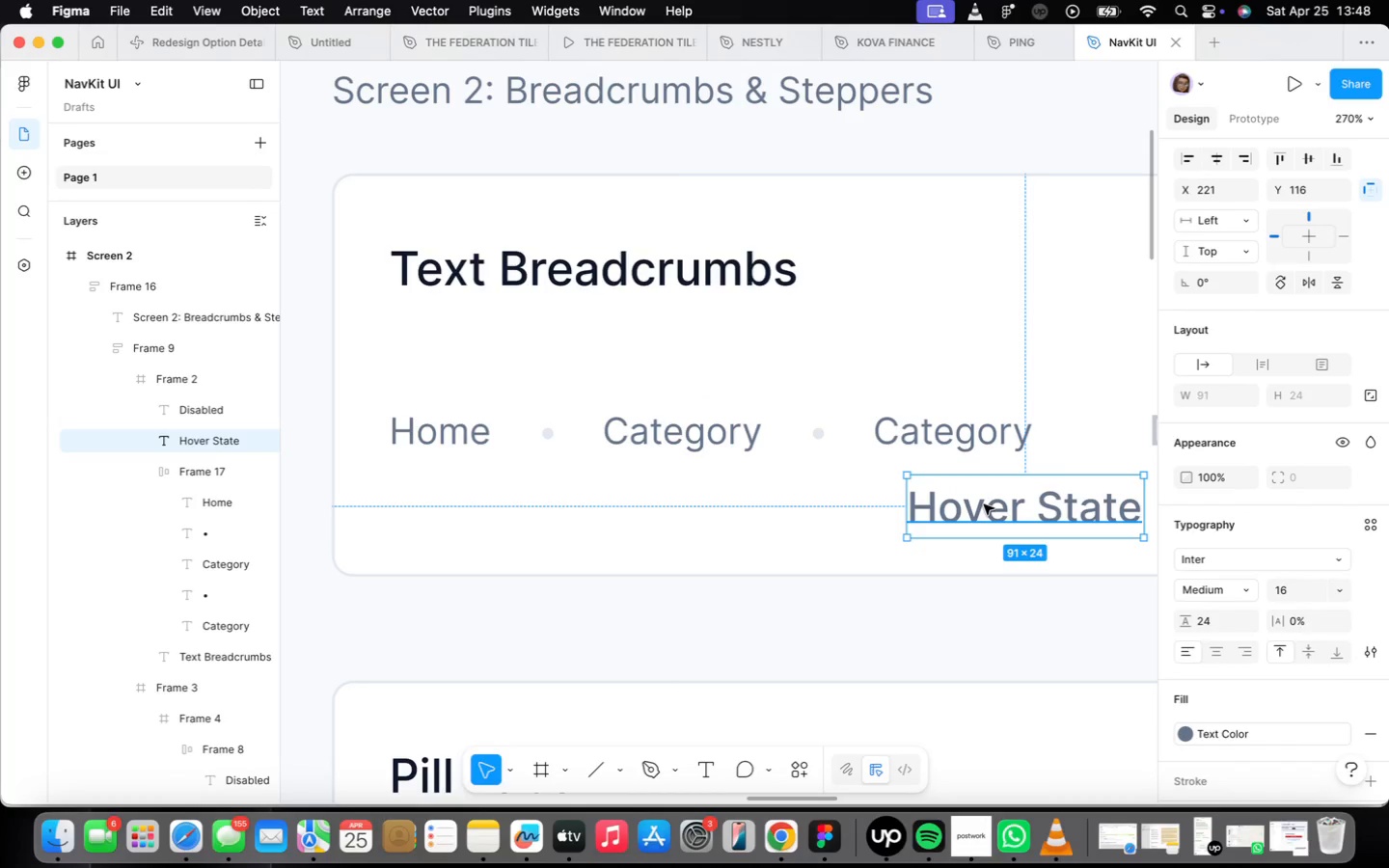 
left_click([967, 431])
 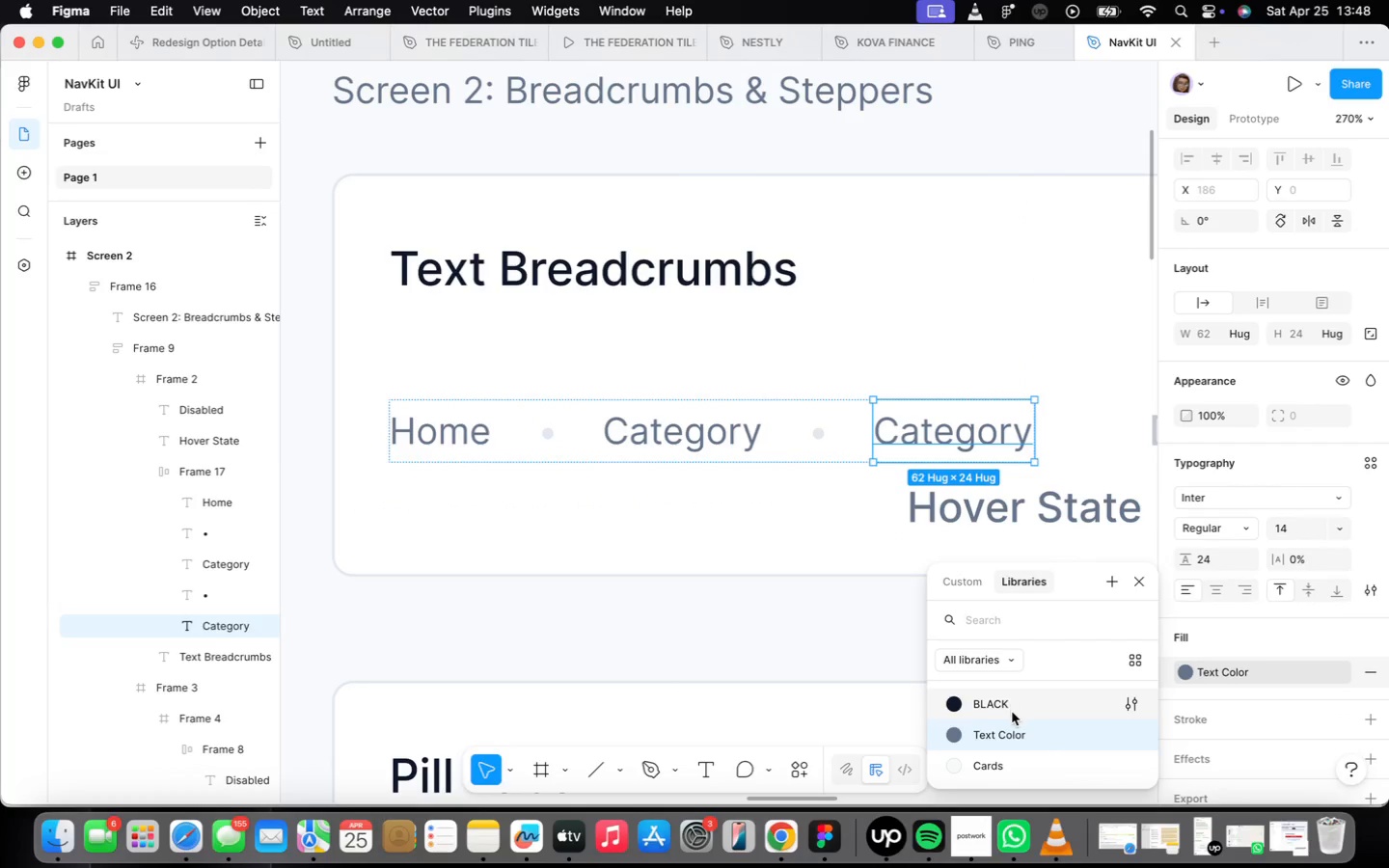 
wait(6.42)
 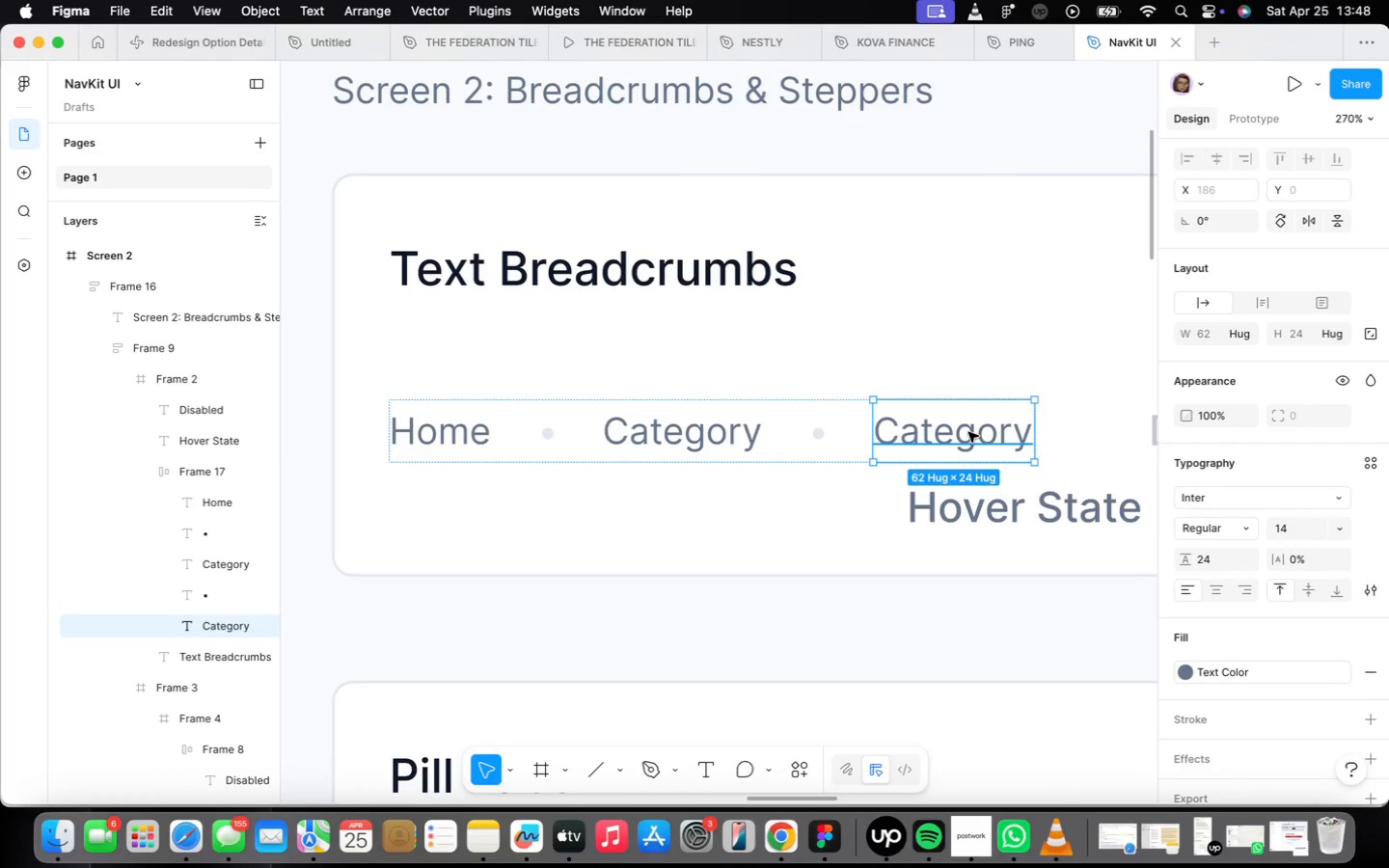 
double_click([1035, 486])
 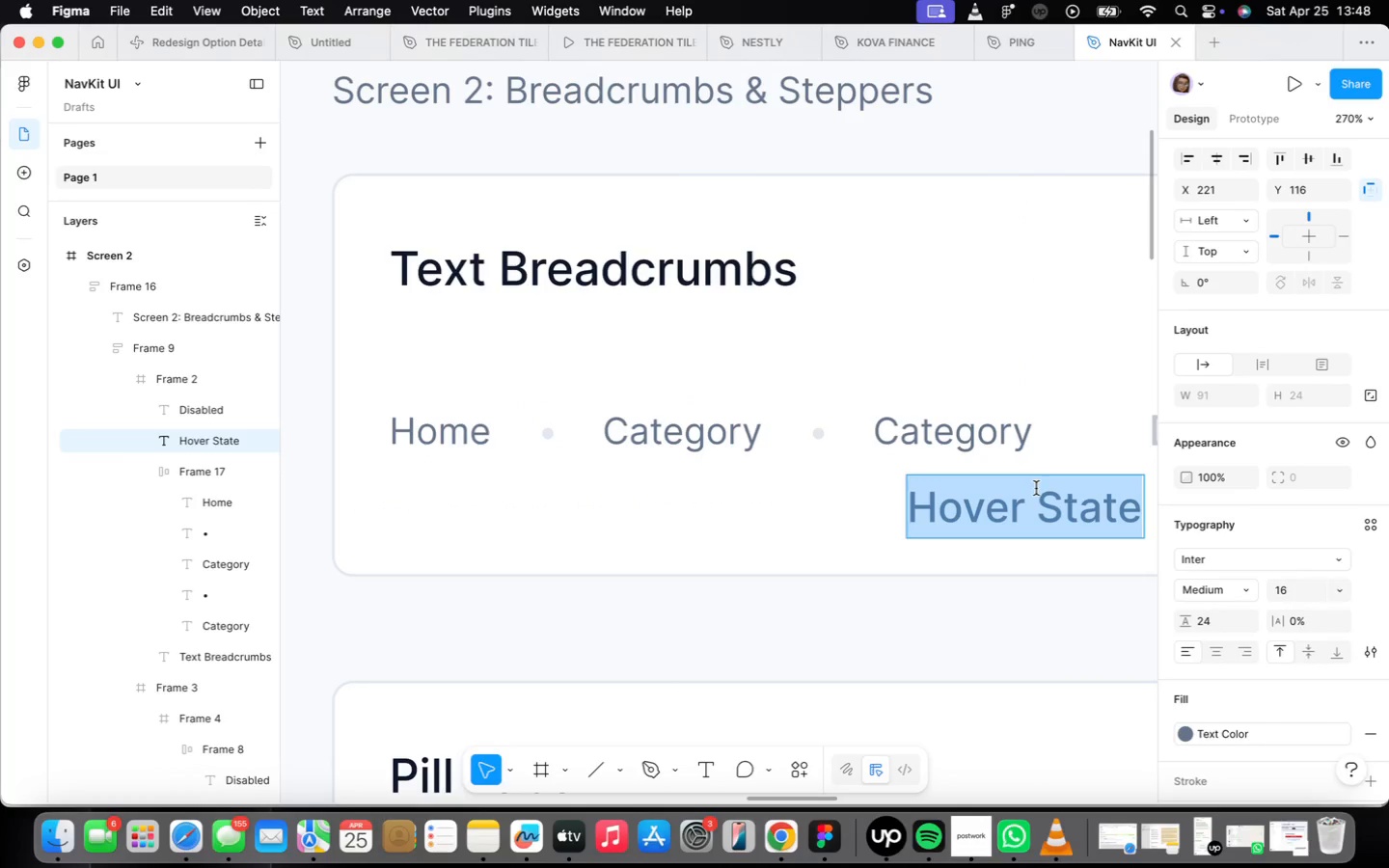 
key(Backspace)
 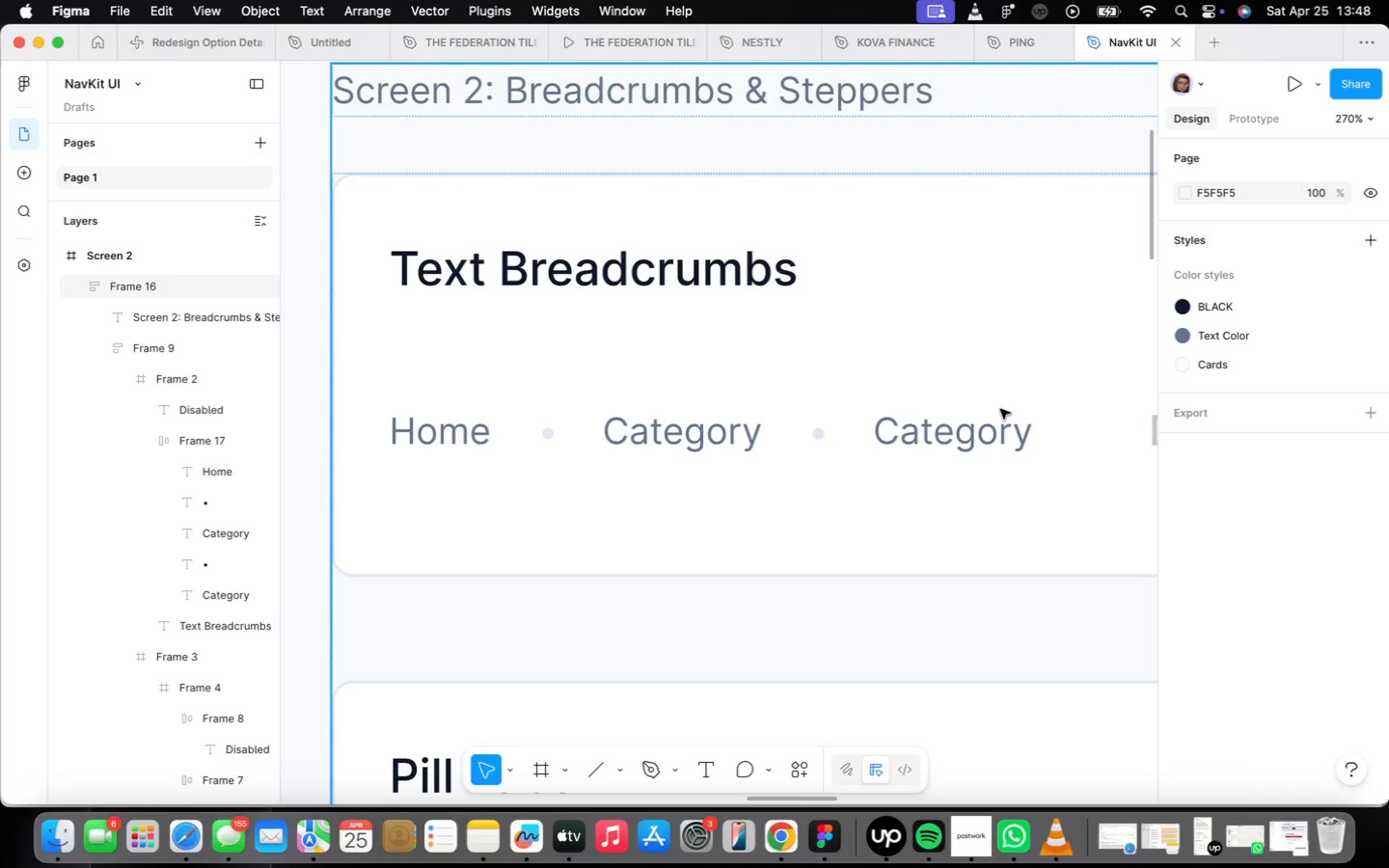 
double_click([1001, 416])
 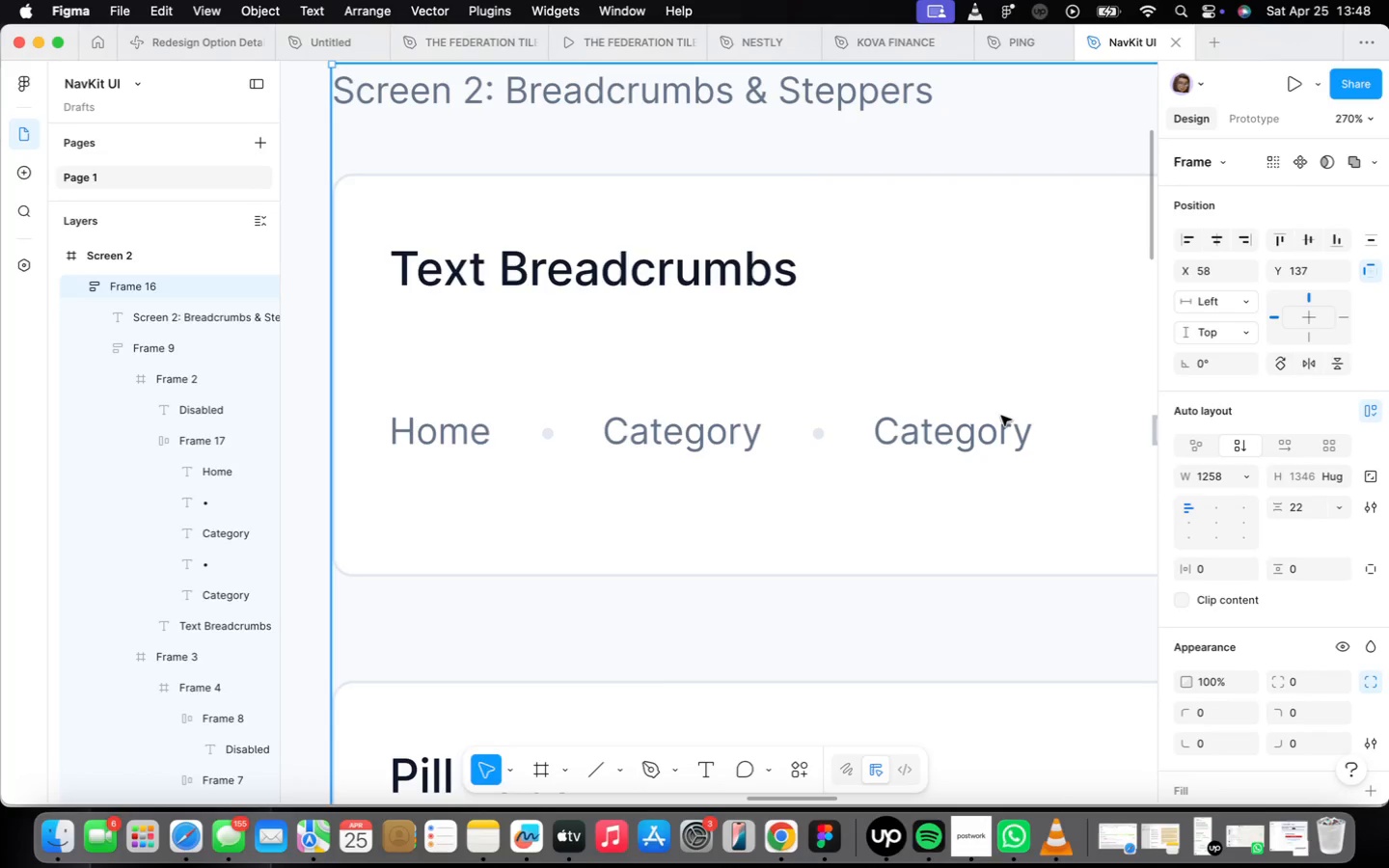 
triple_click([1001, 416])
 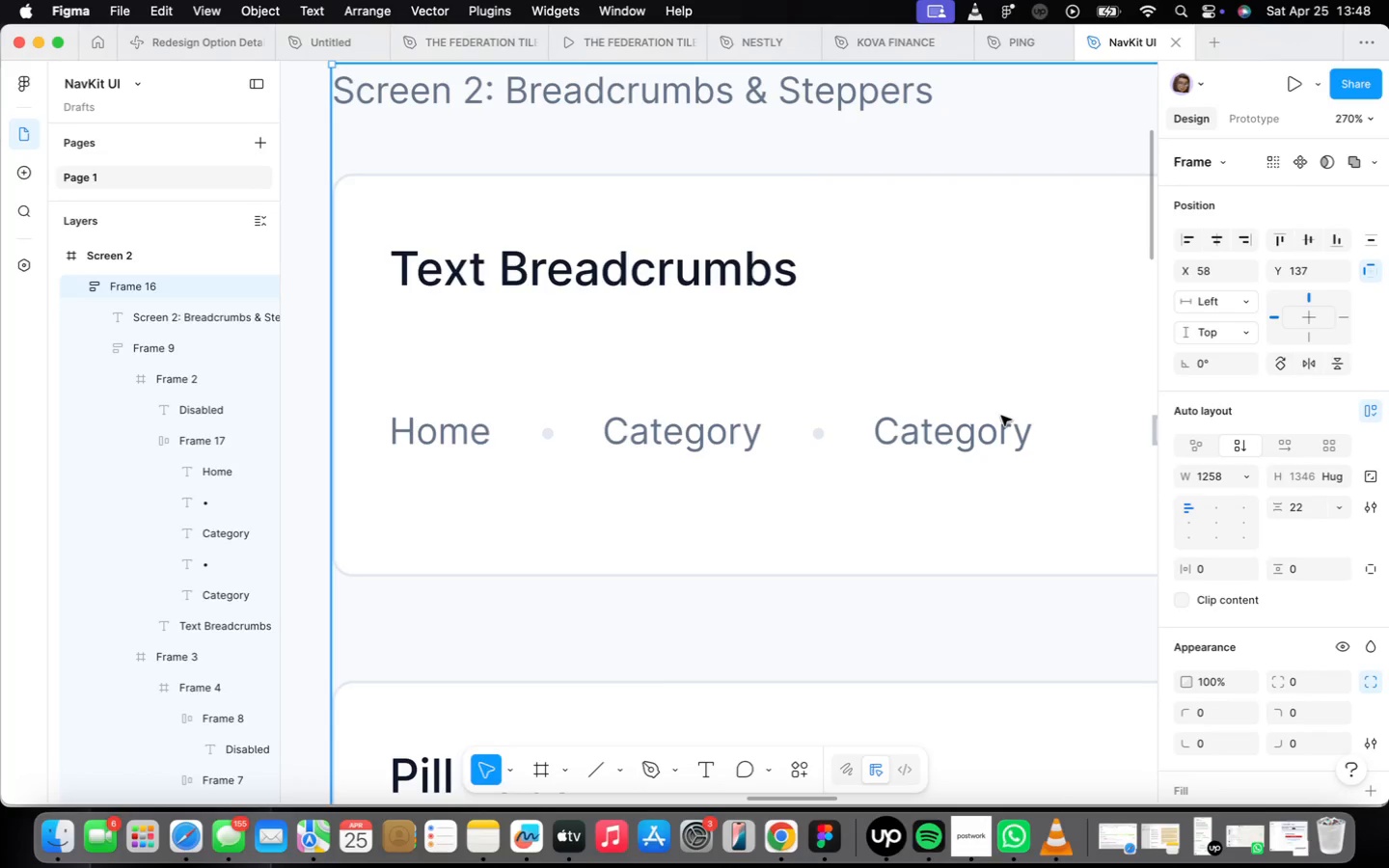 
triple_click([1001, 416])
 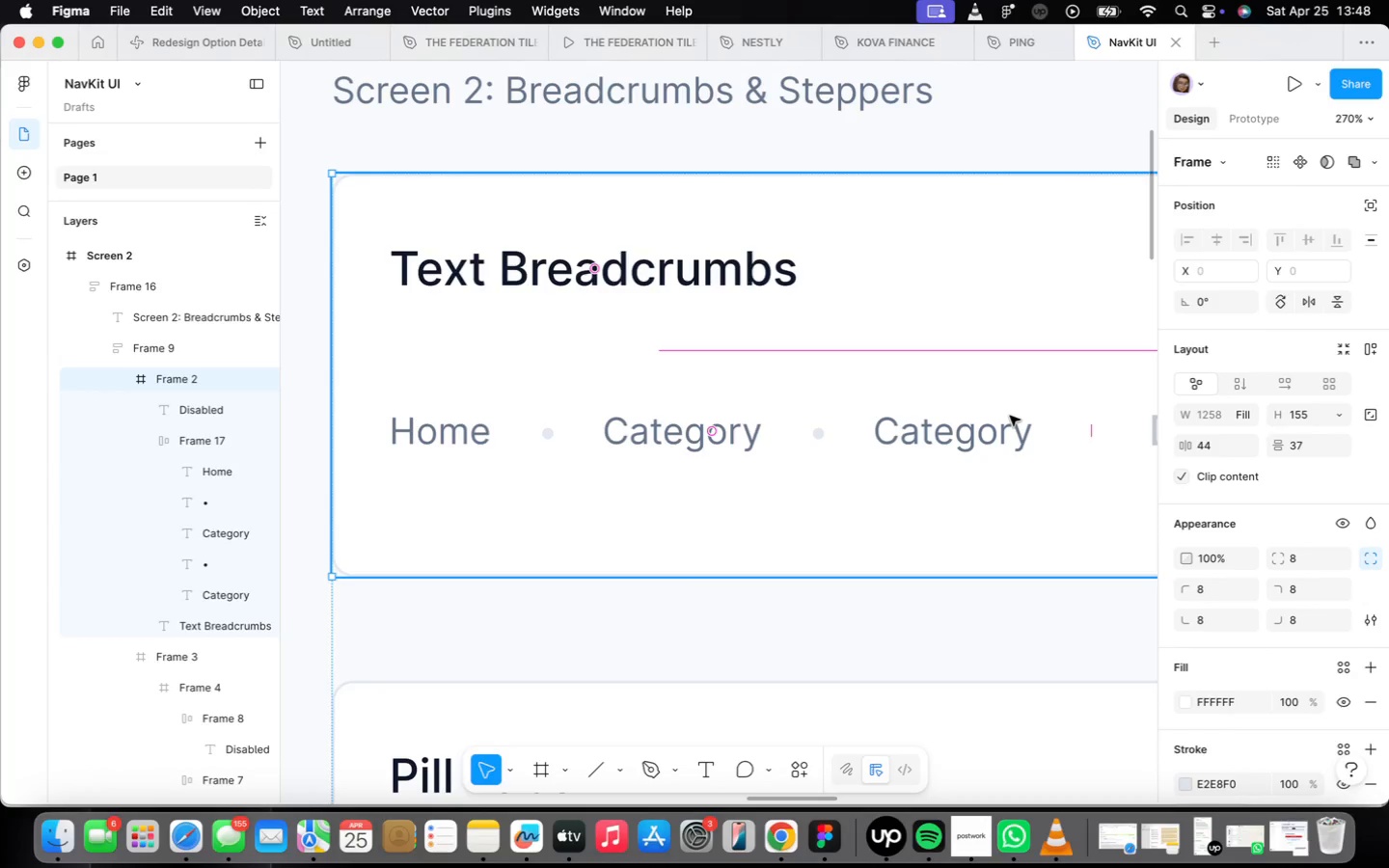 
left_click([989, 439])
 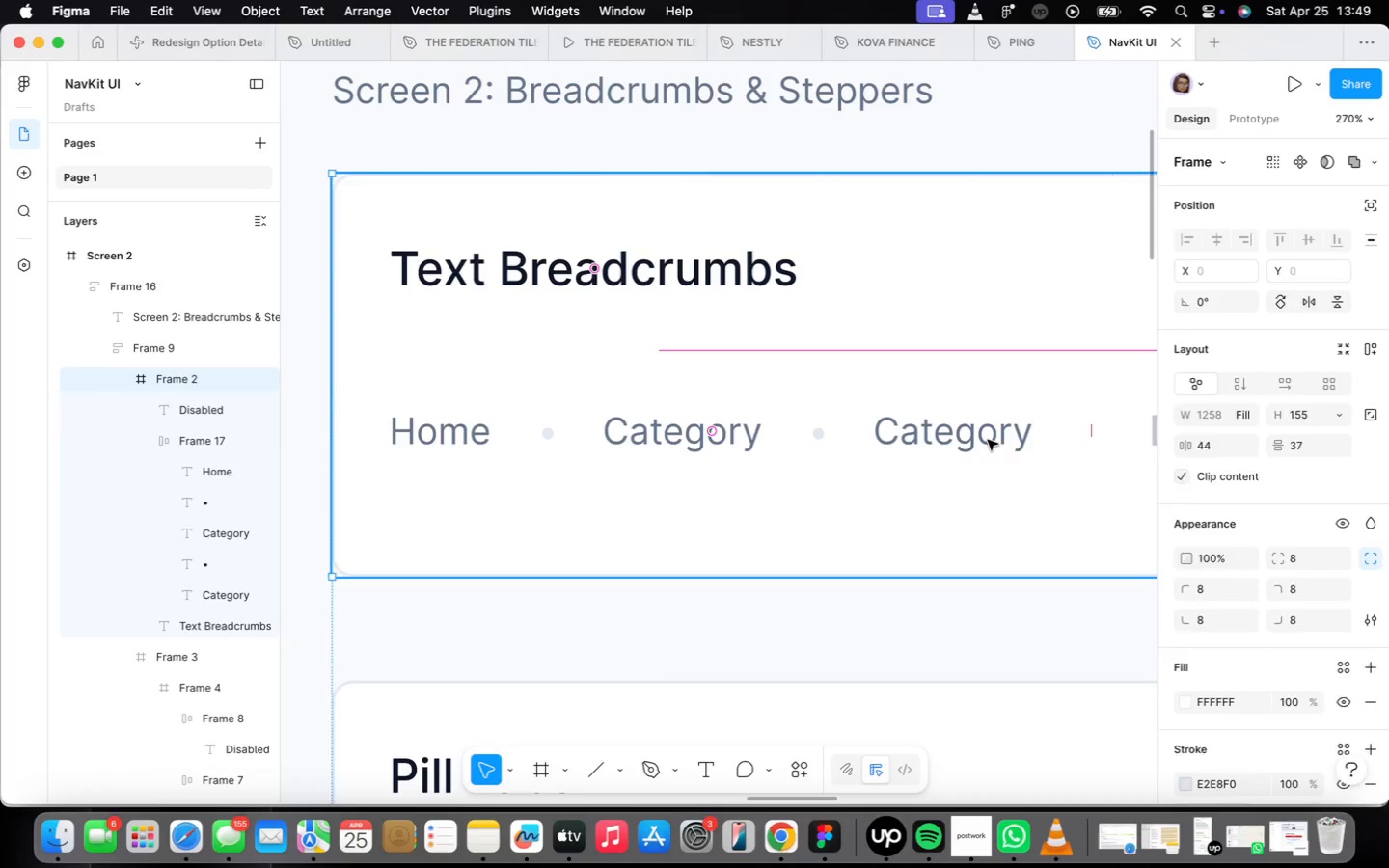 
triple_click([988, 440])
 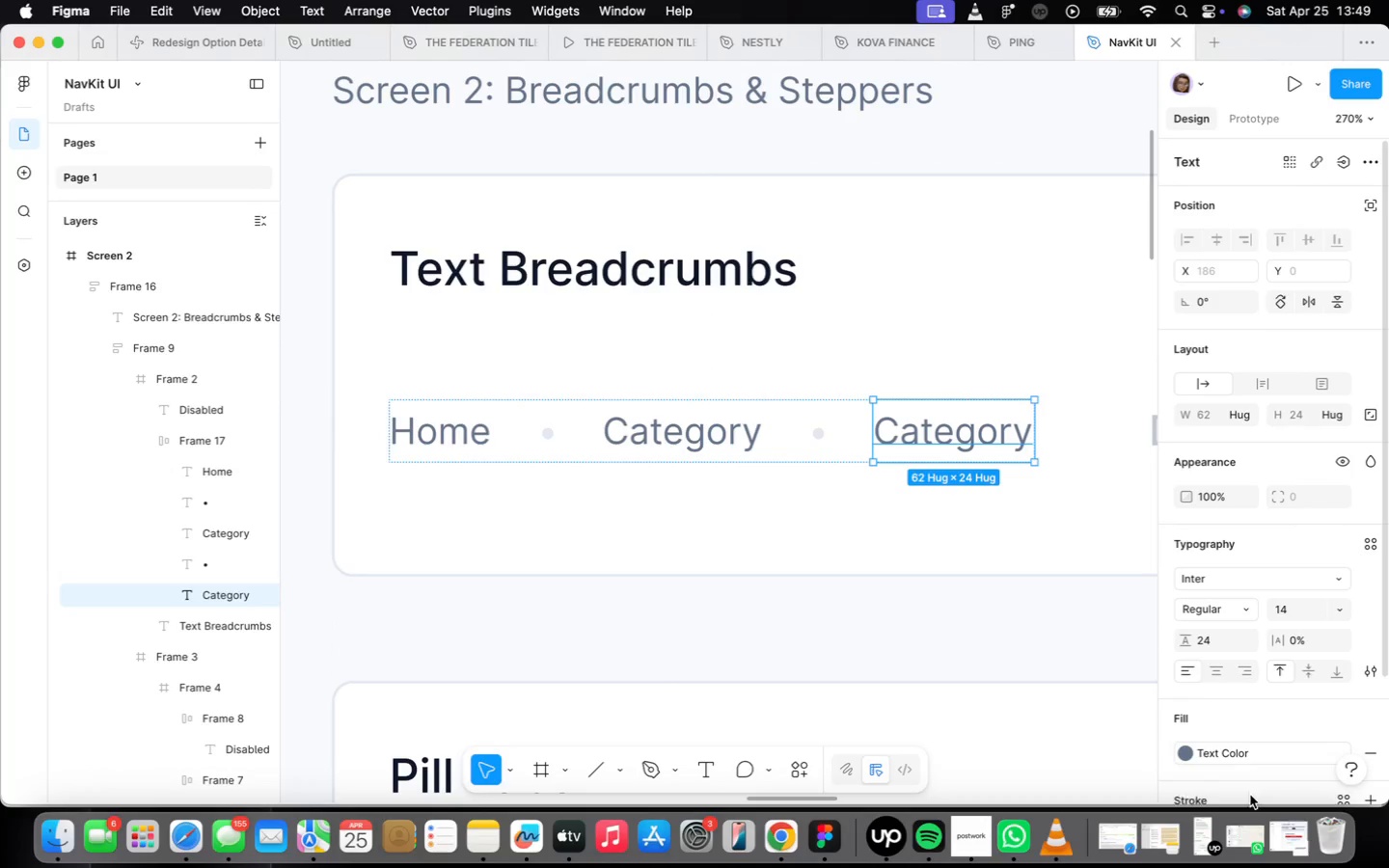 
left_click([1246, 746])
 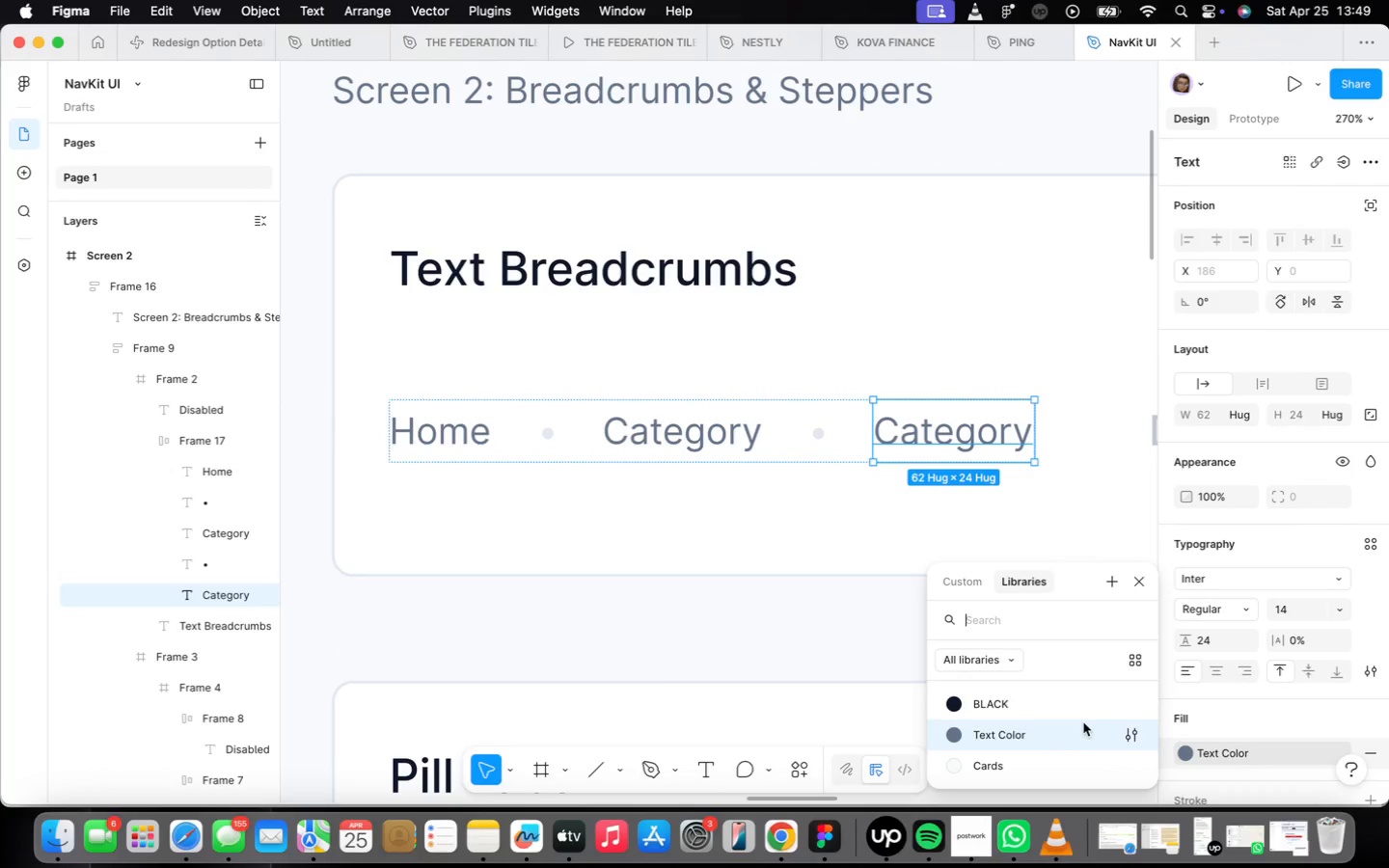 
left_click([1068, 692])
 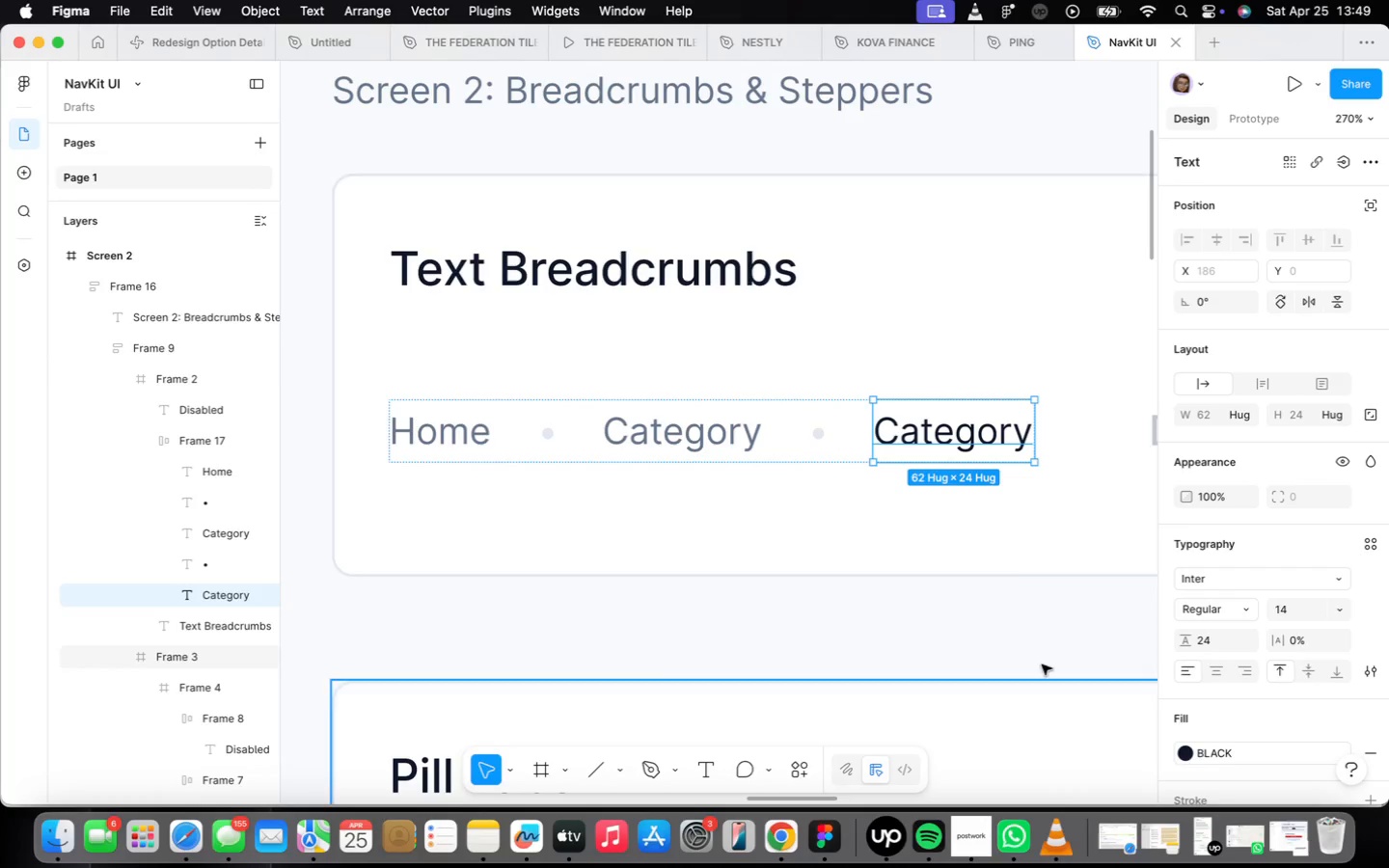 
wait(6.28)
 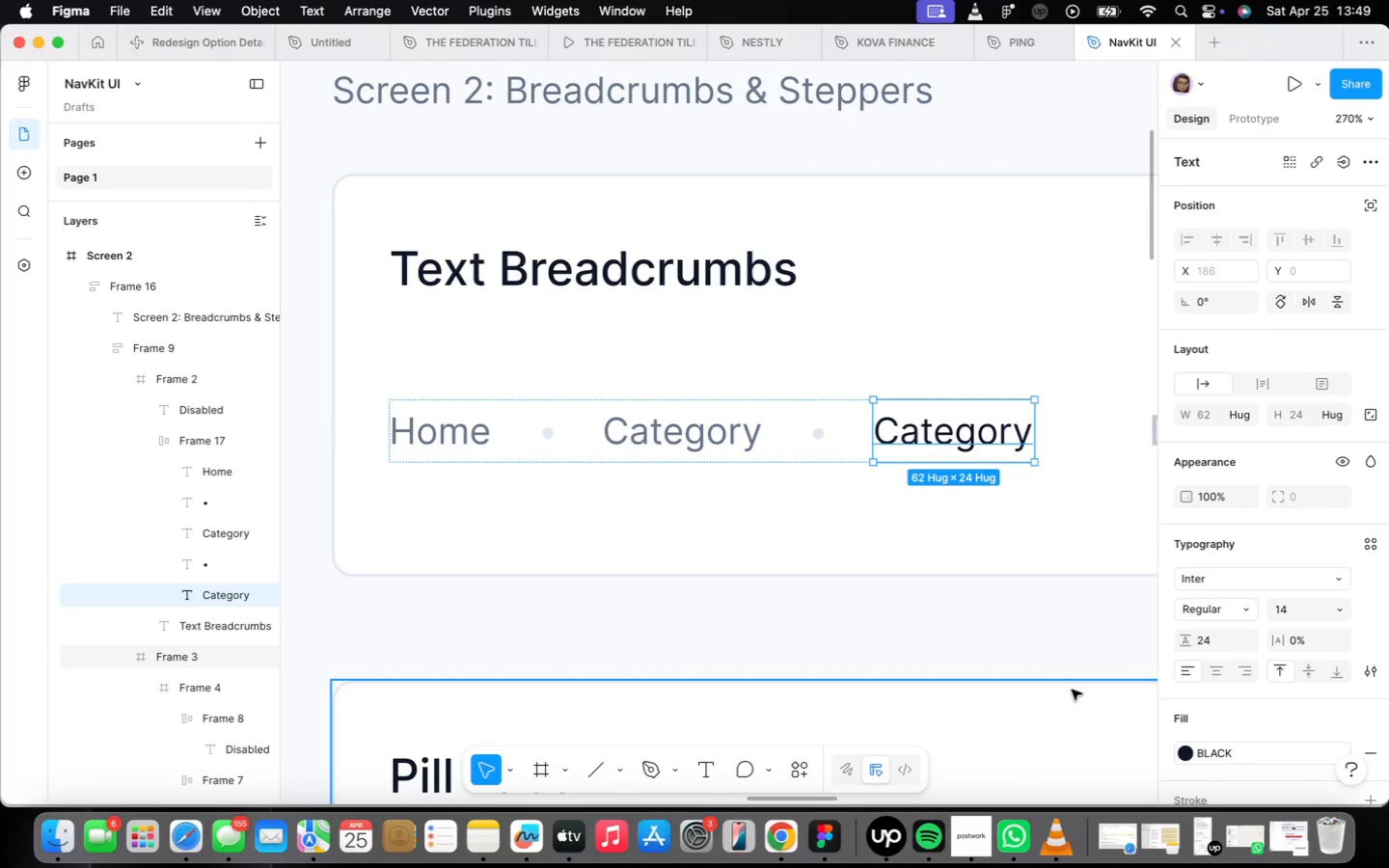 
type(Product)
 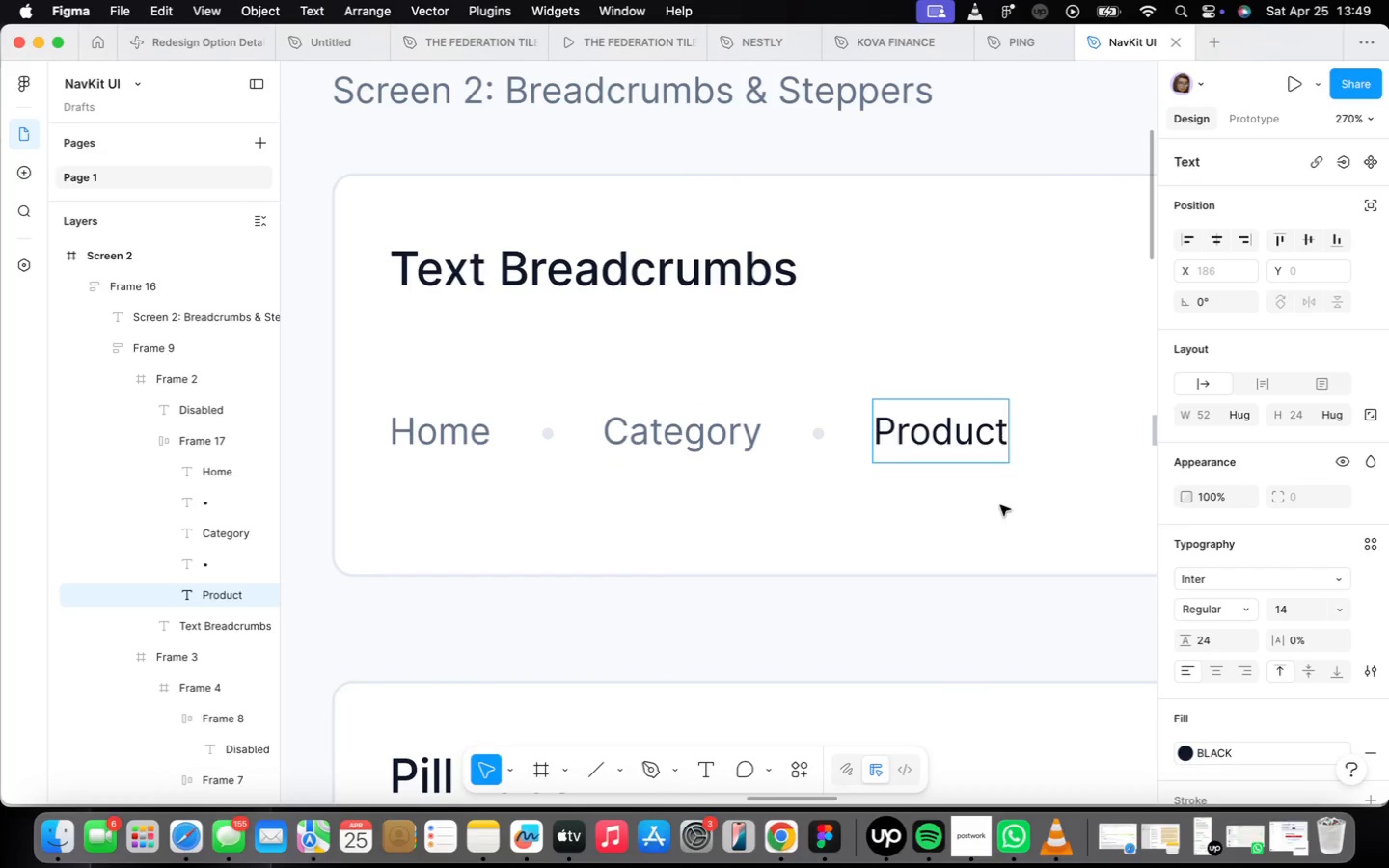 
left_click([982, 566])
 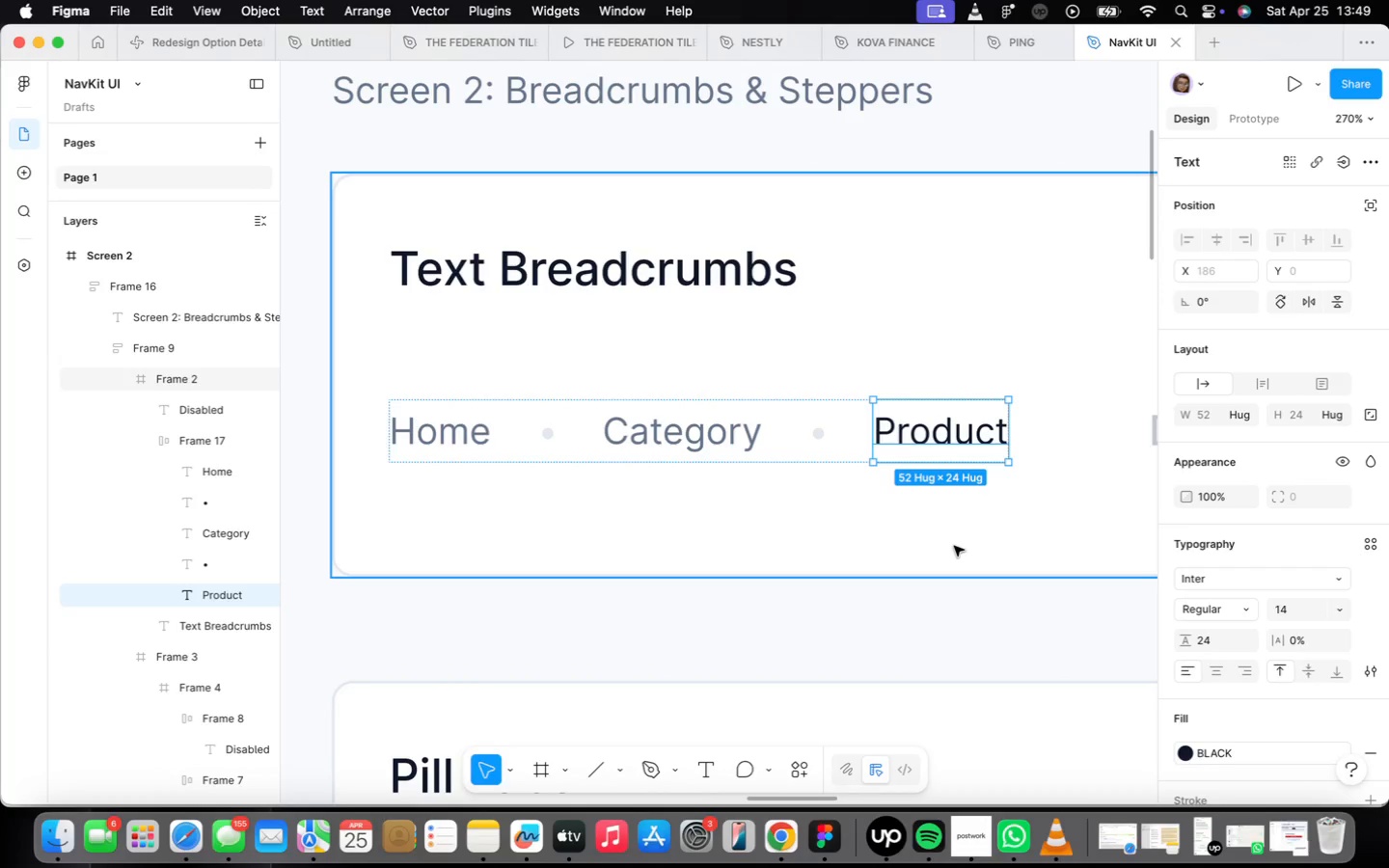 
scroll: coordinate [937, 545], scroll_direction: down, amount: 4.0
 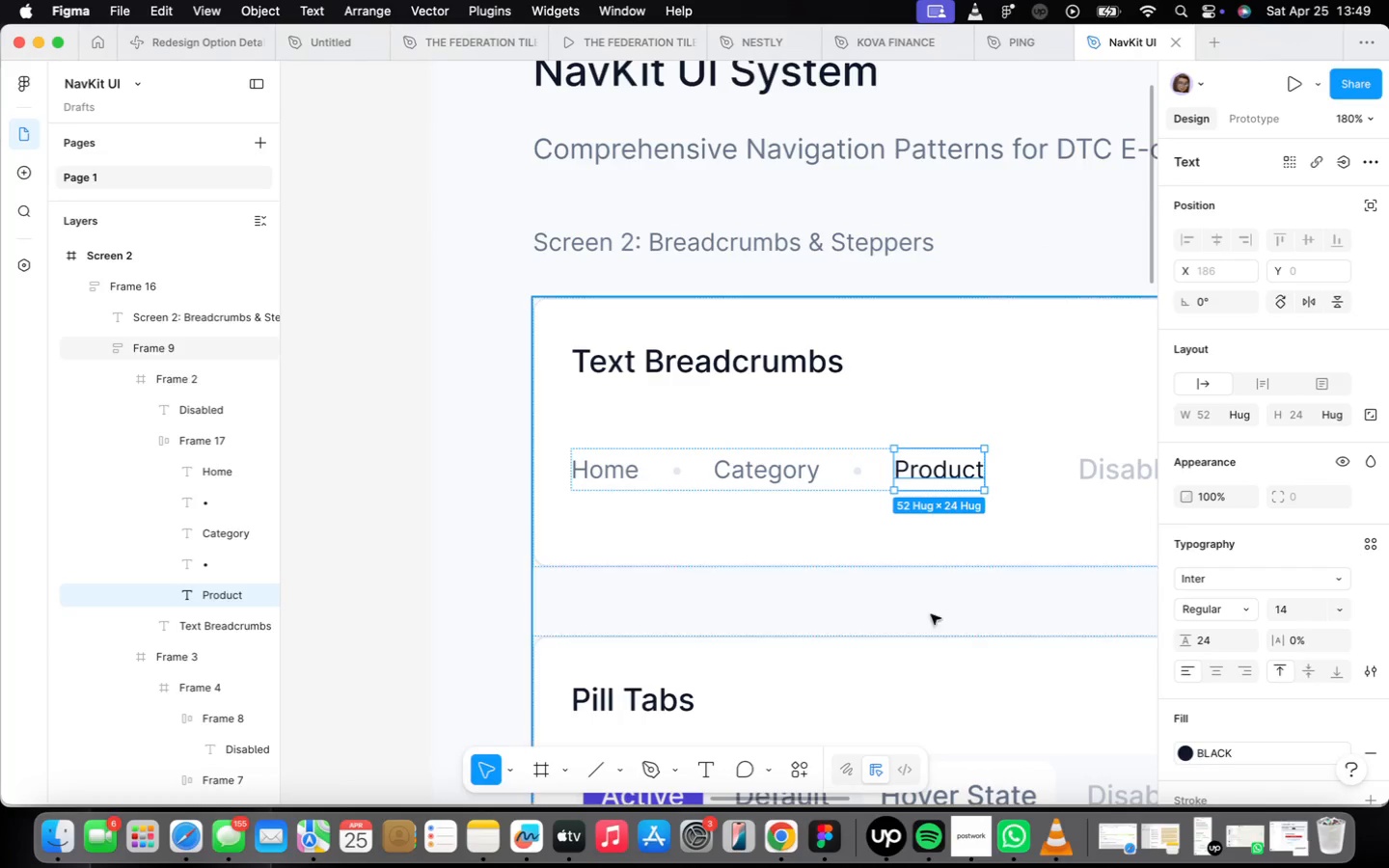 
left_click([932, 624])
 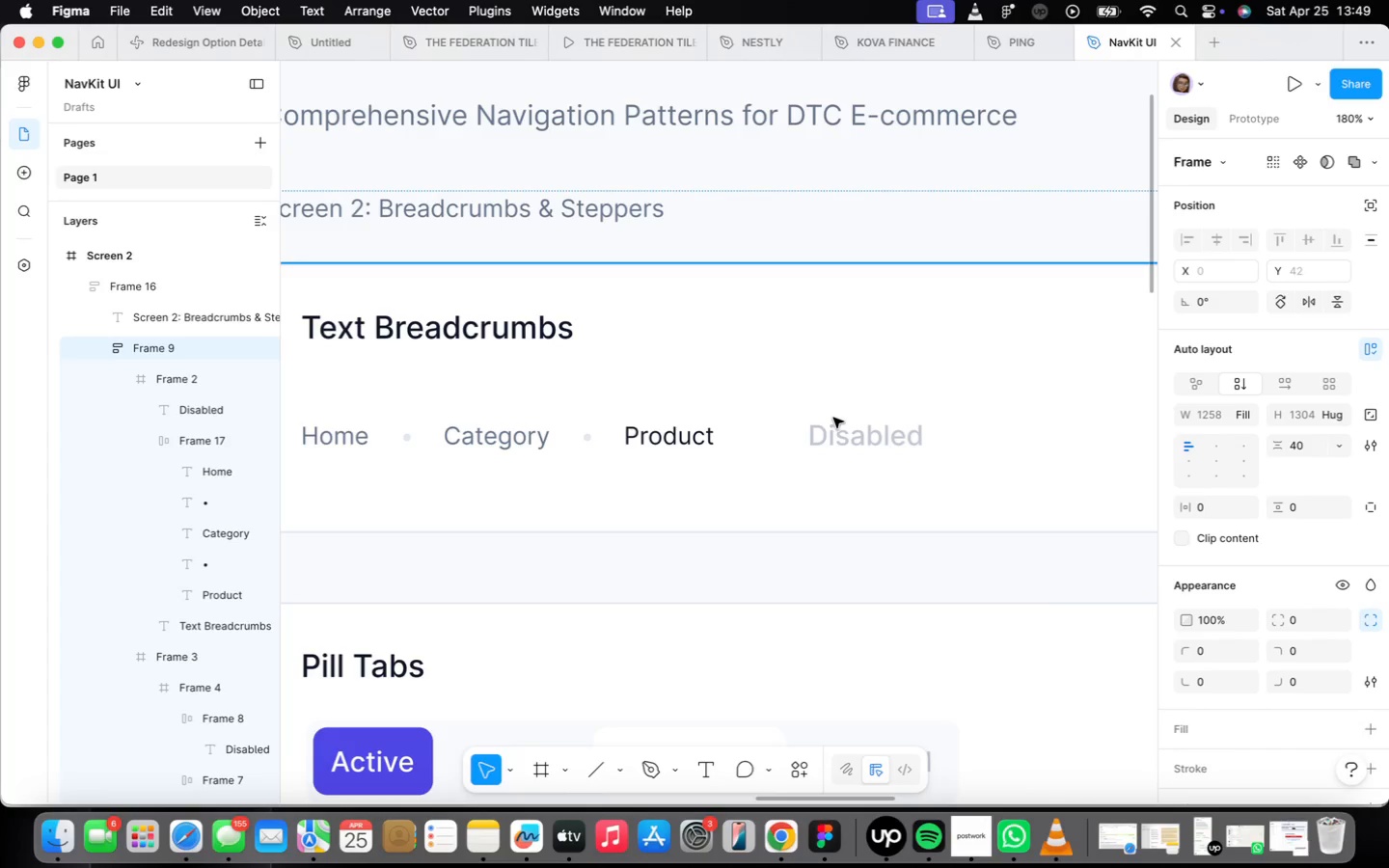 
double_click([848, 422])
 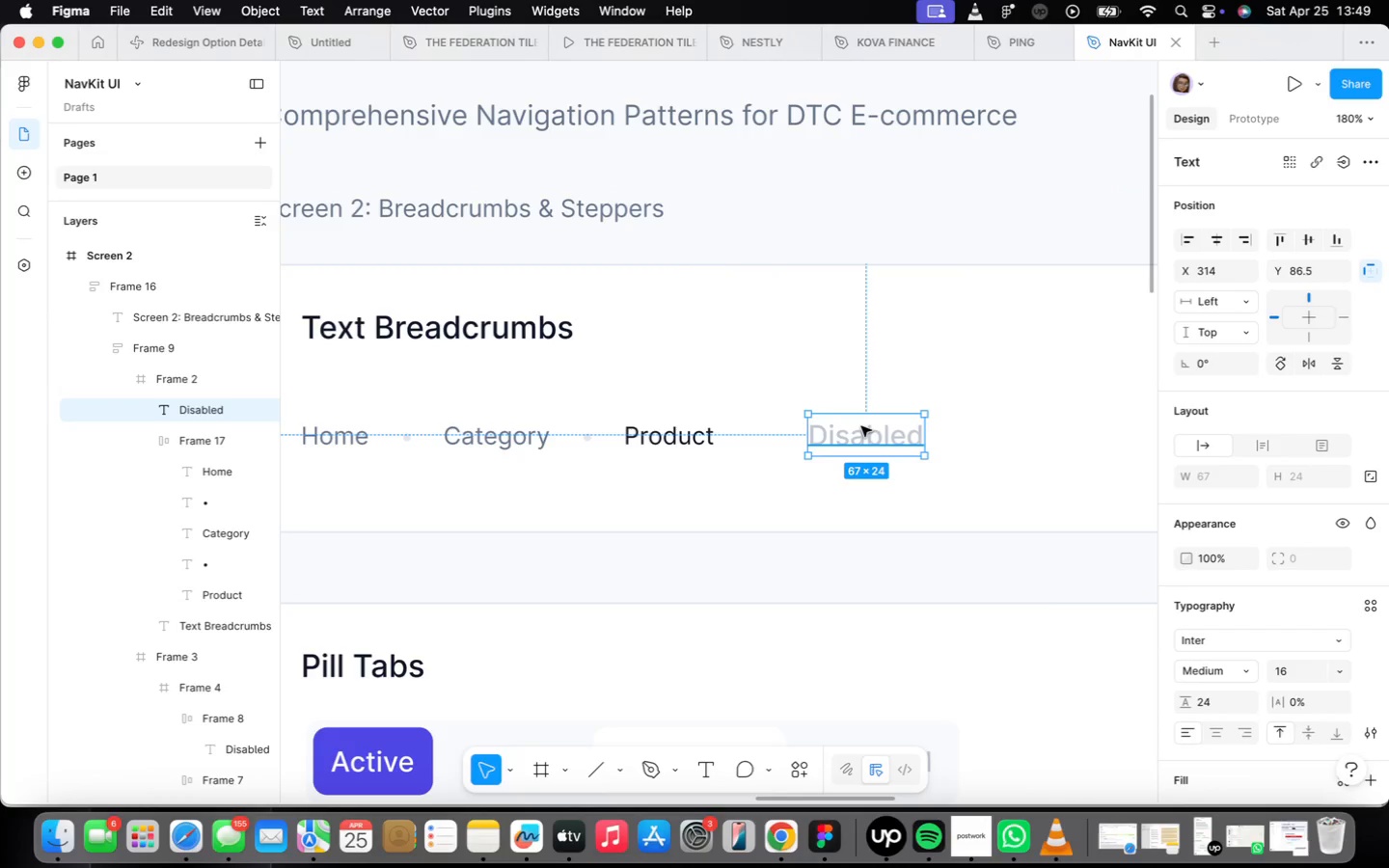 
key(Backspace)
 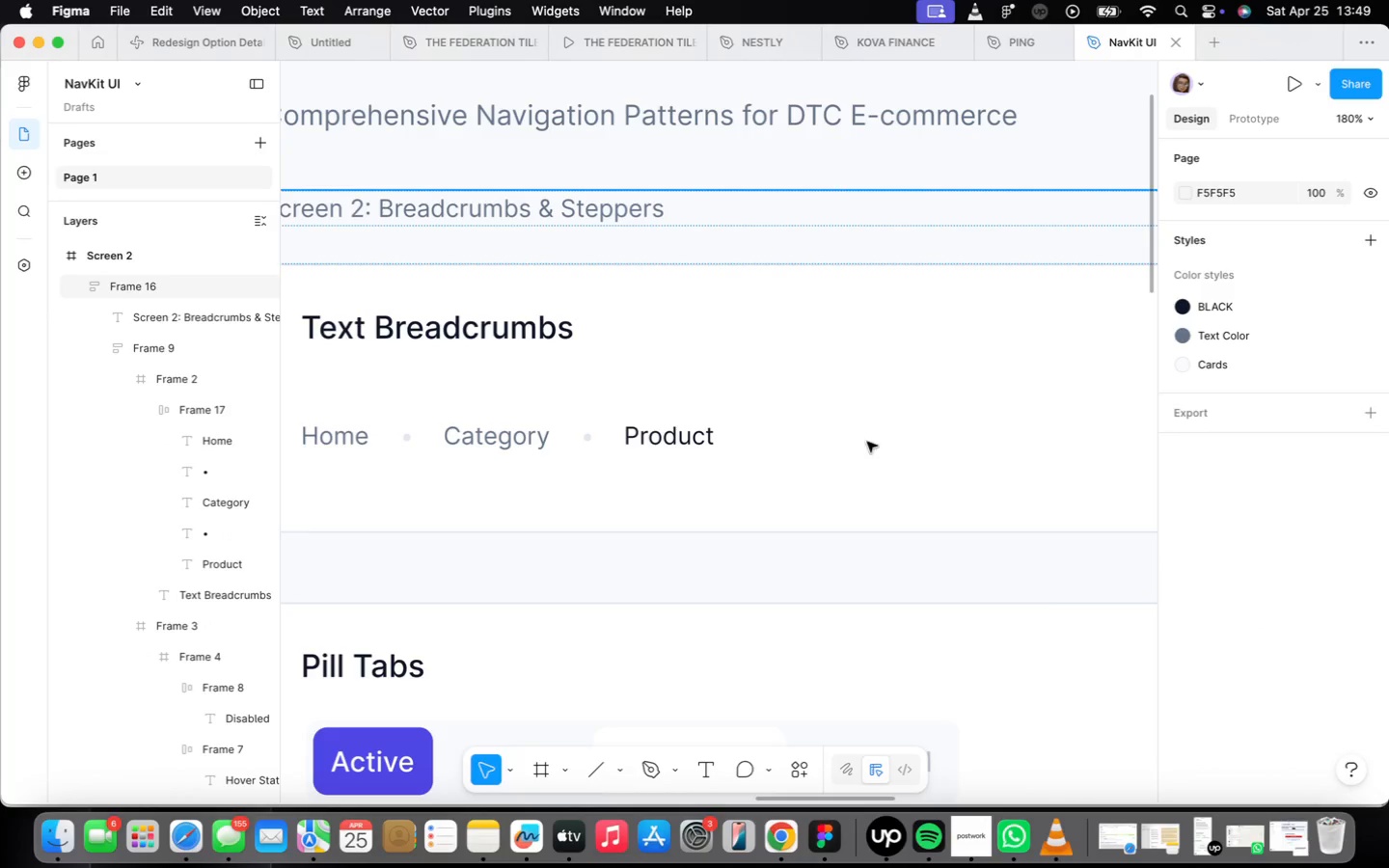 
scroll: coordinate [884, 440], scroll_direction: down, amount: 8.0
 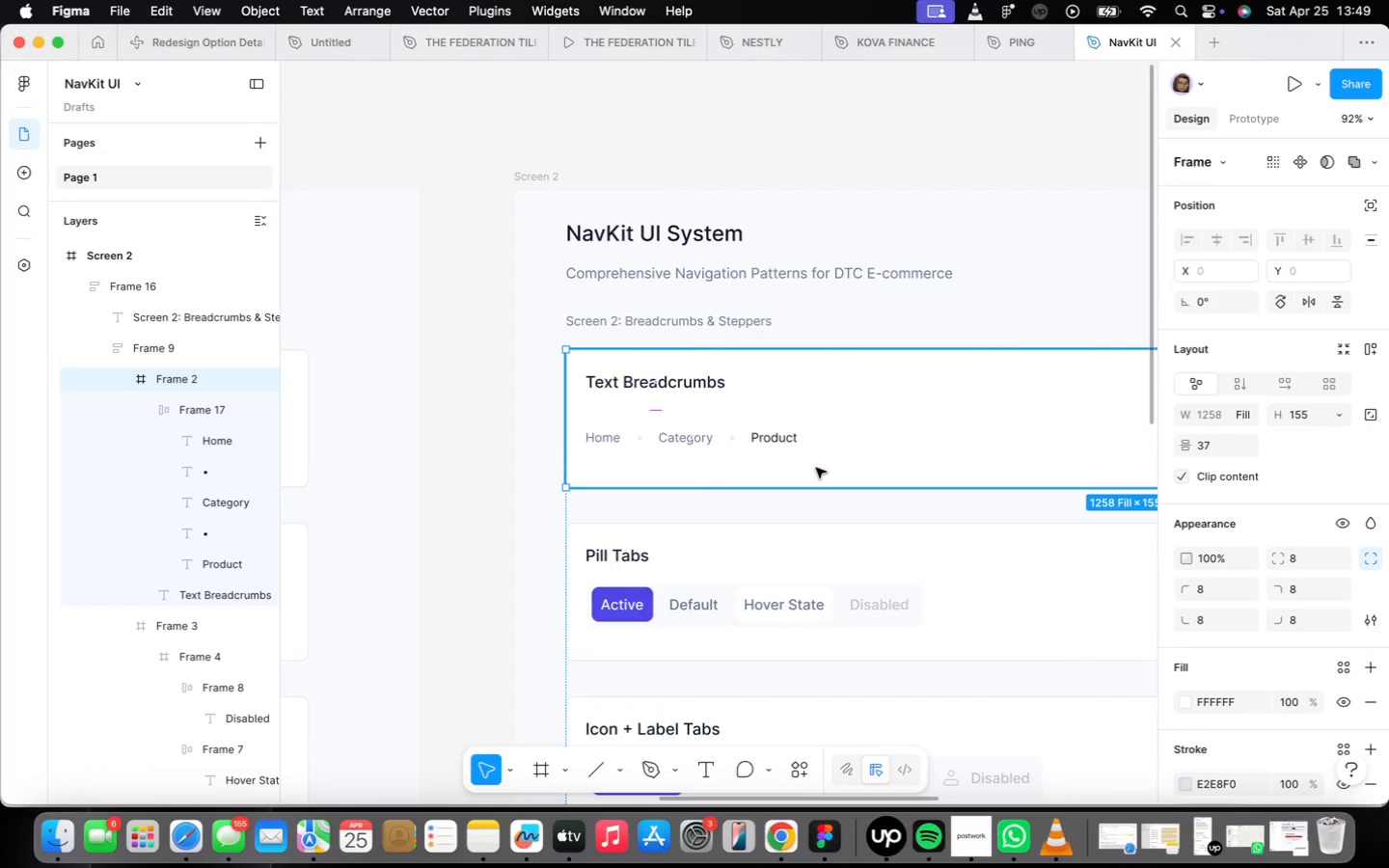 
wait(5.21)
 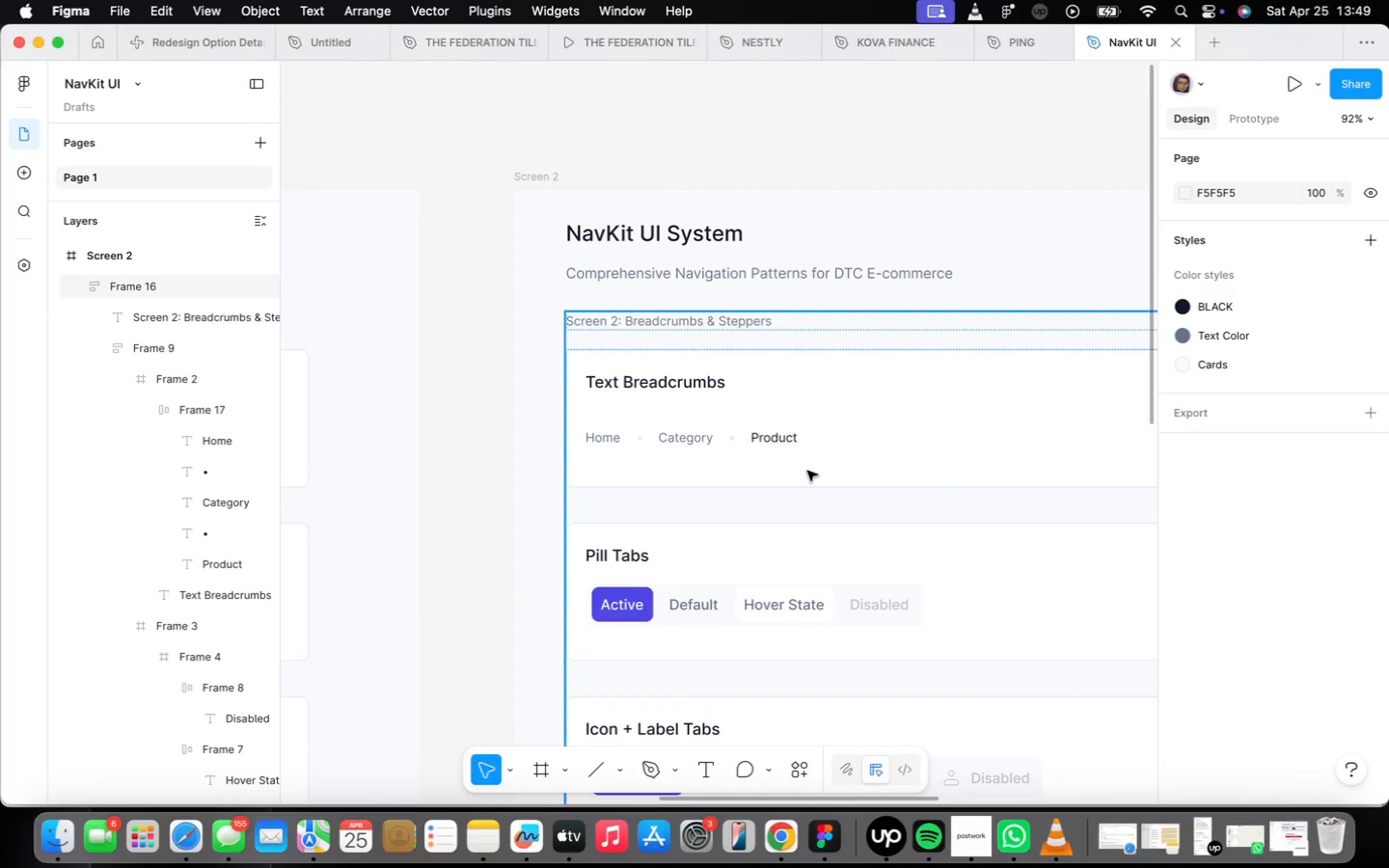 
key(Meta+CommandLeft)
 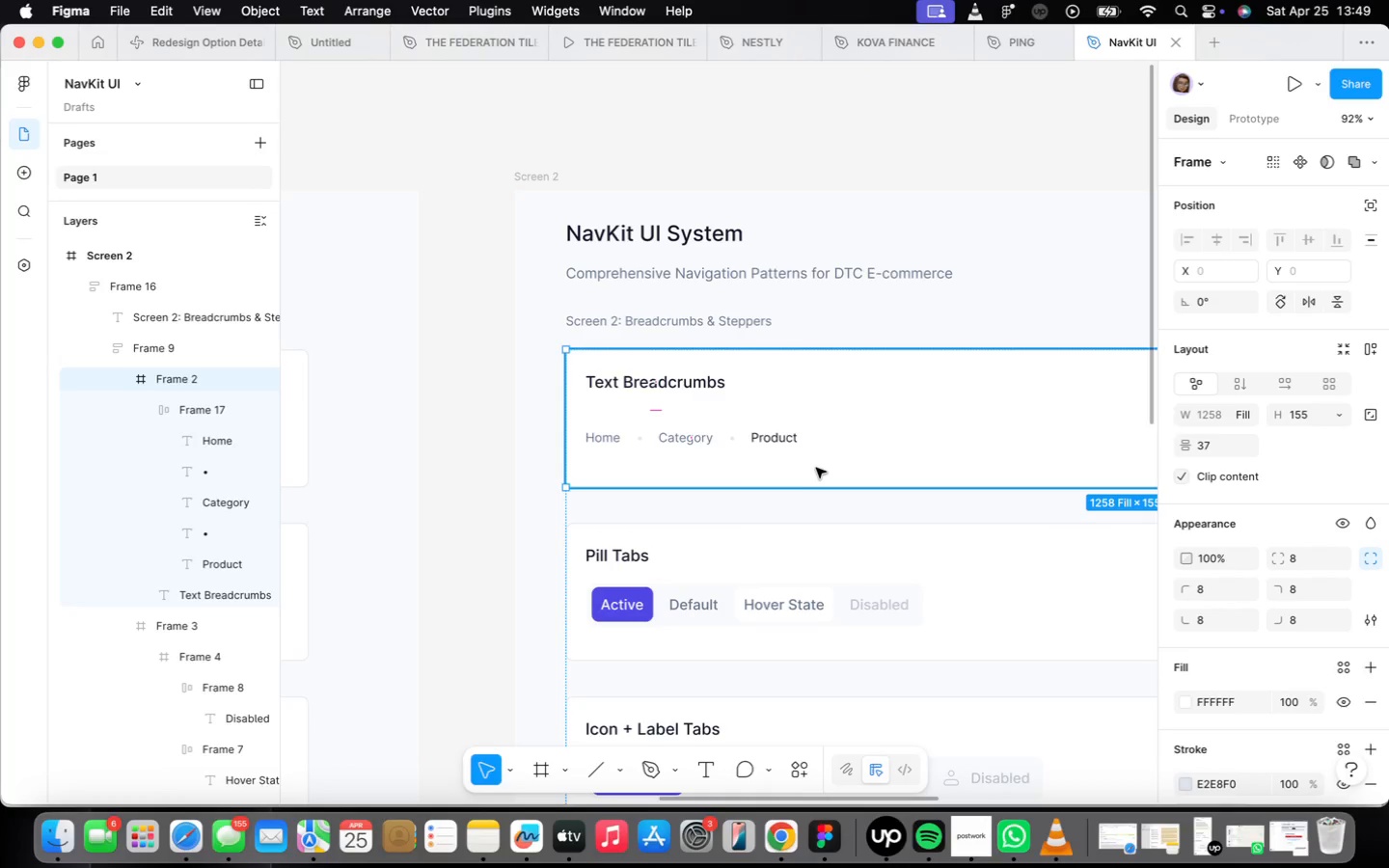 
key(Meta+D)
 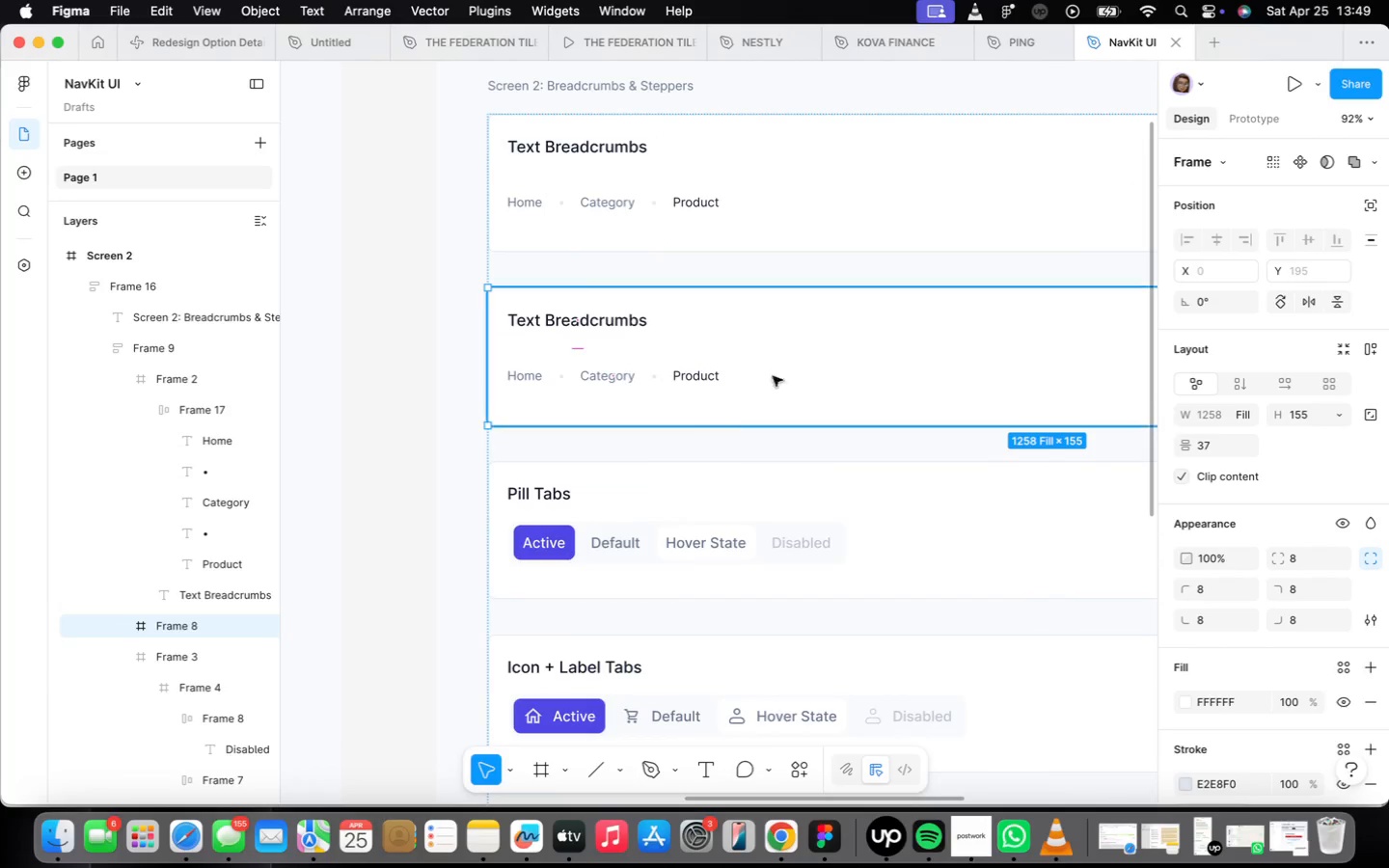 
left_click([731, 564])
 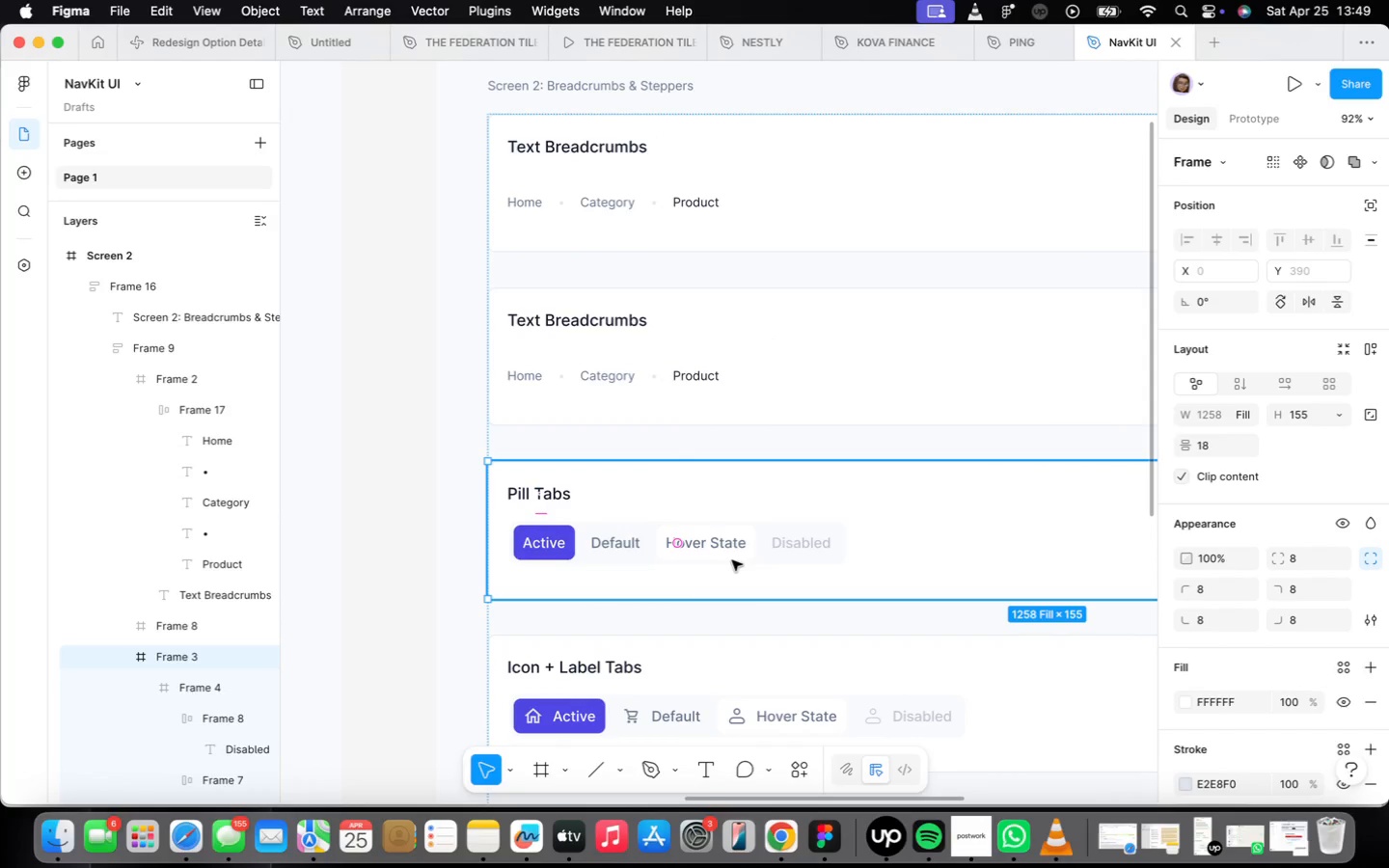 
key(Backspace)
 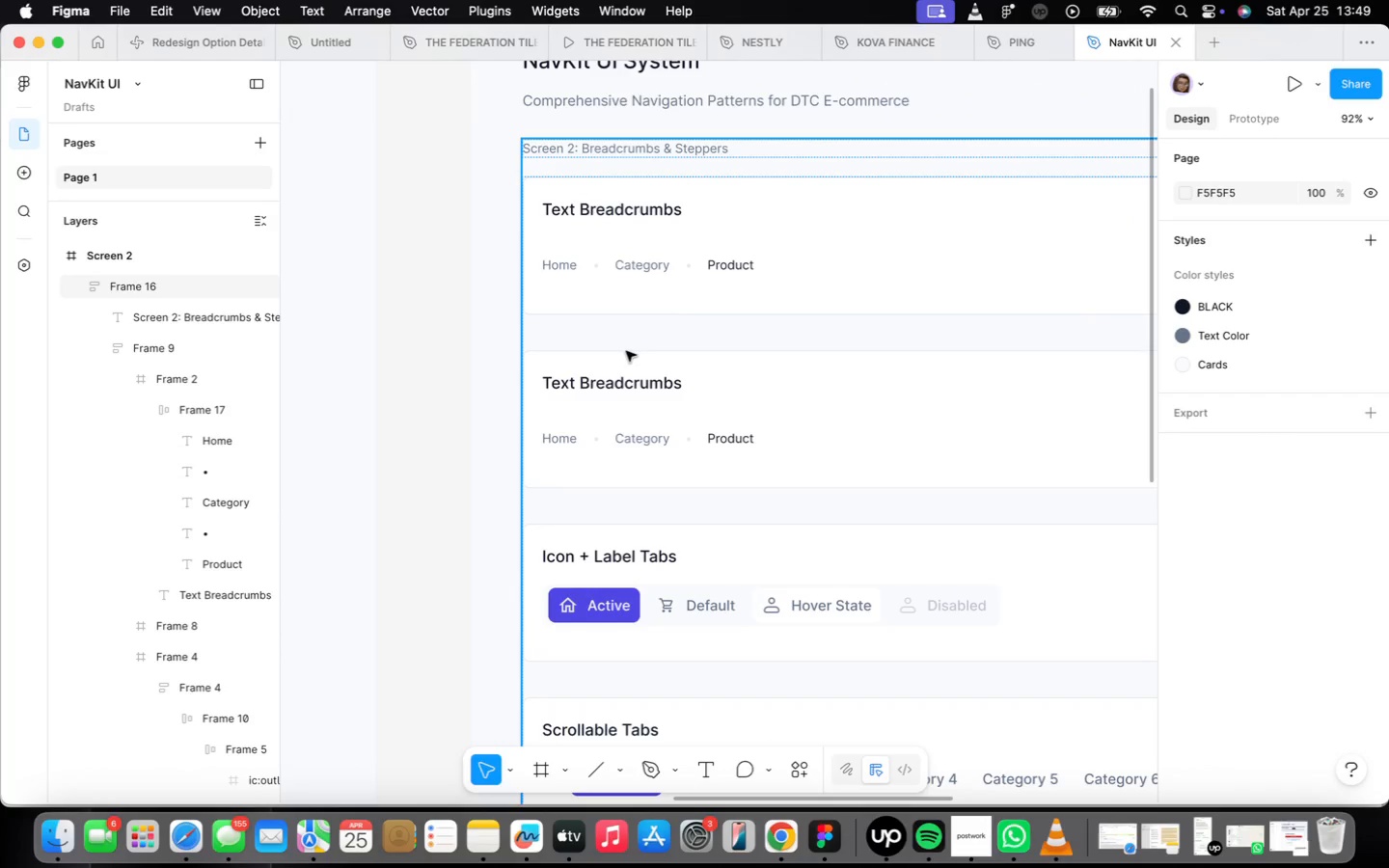 
double_click([608, 379])
 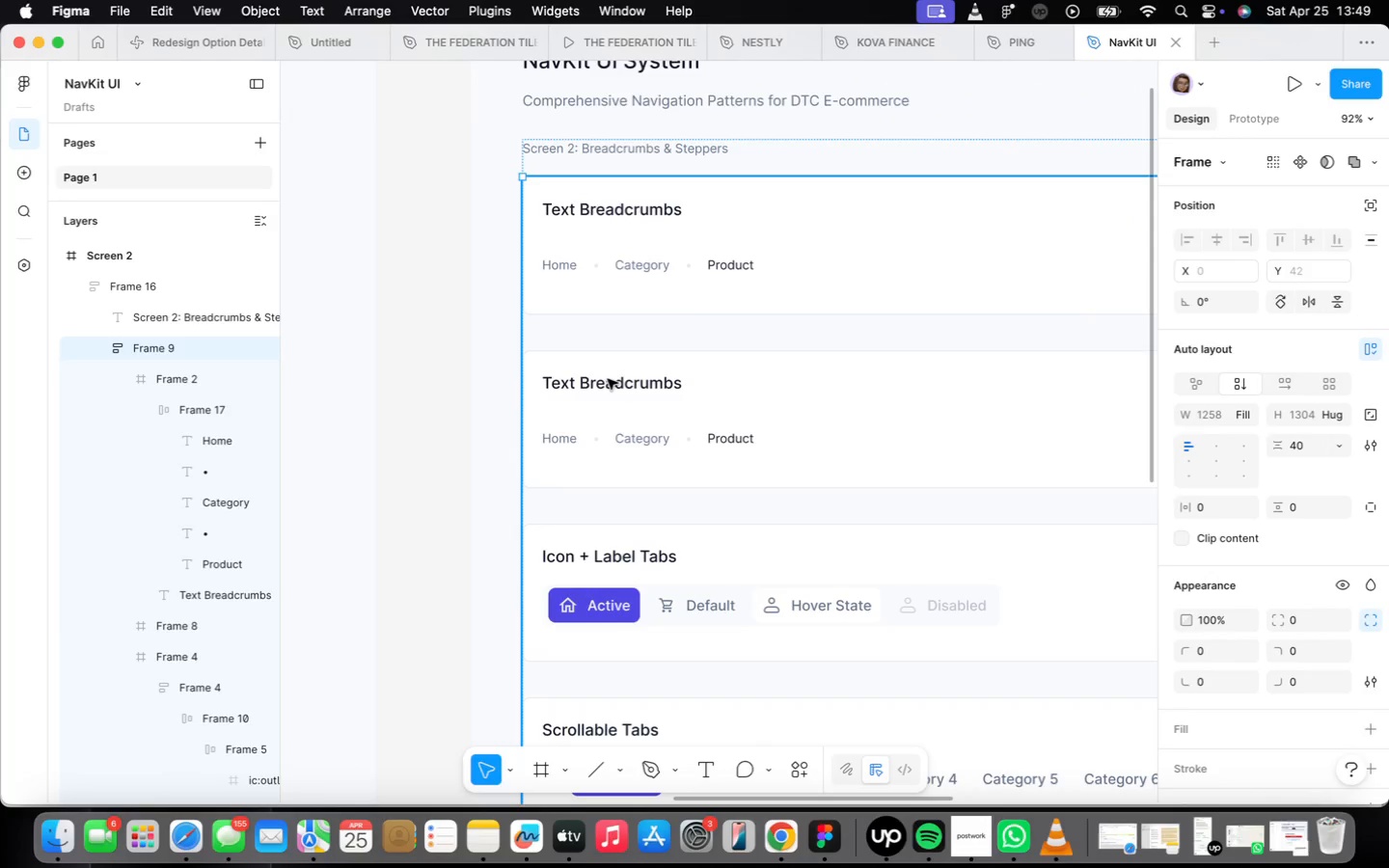 
triple_click([608, 379])
 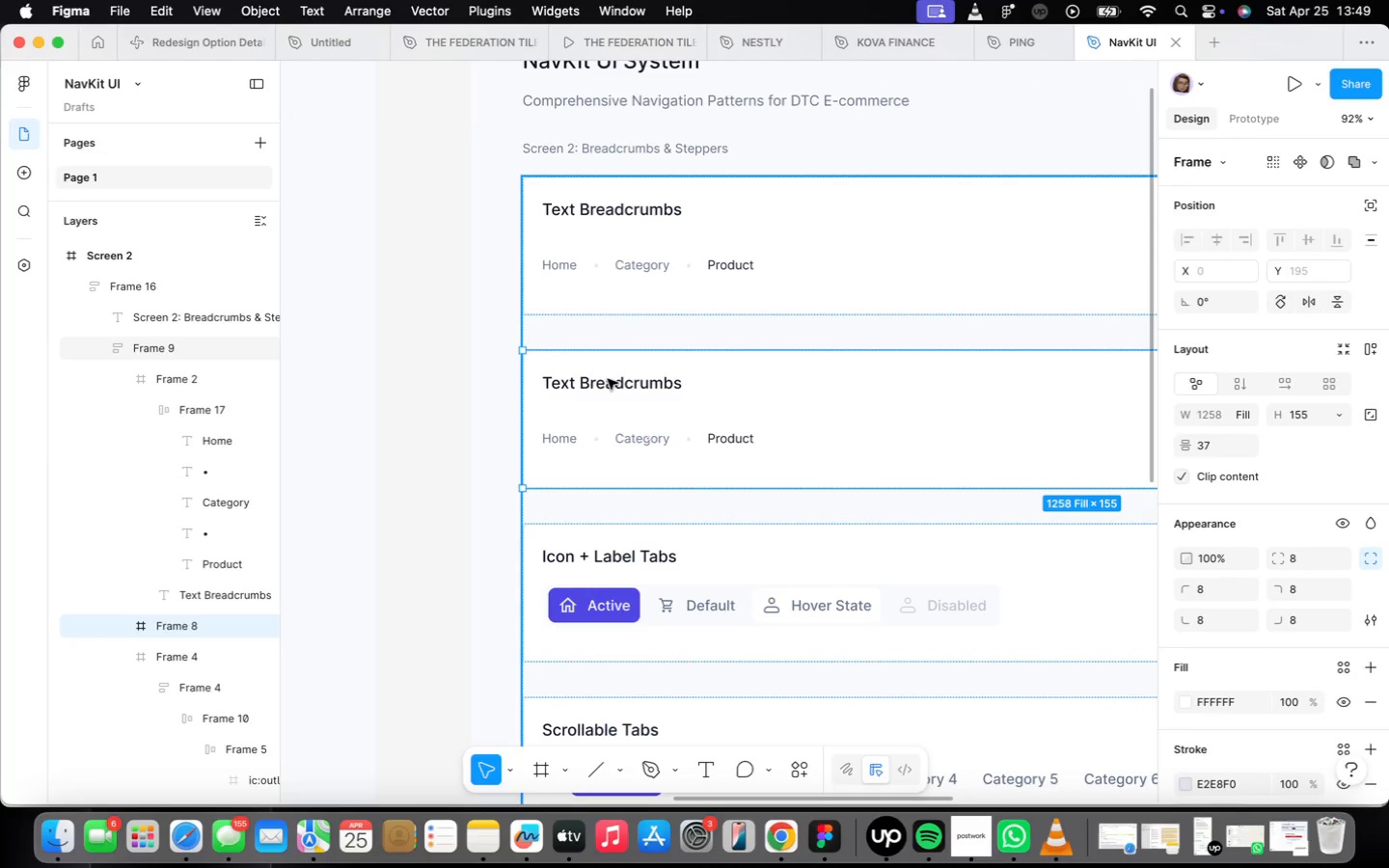 
triple_click([608, 379])
 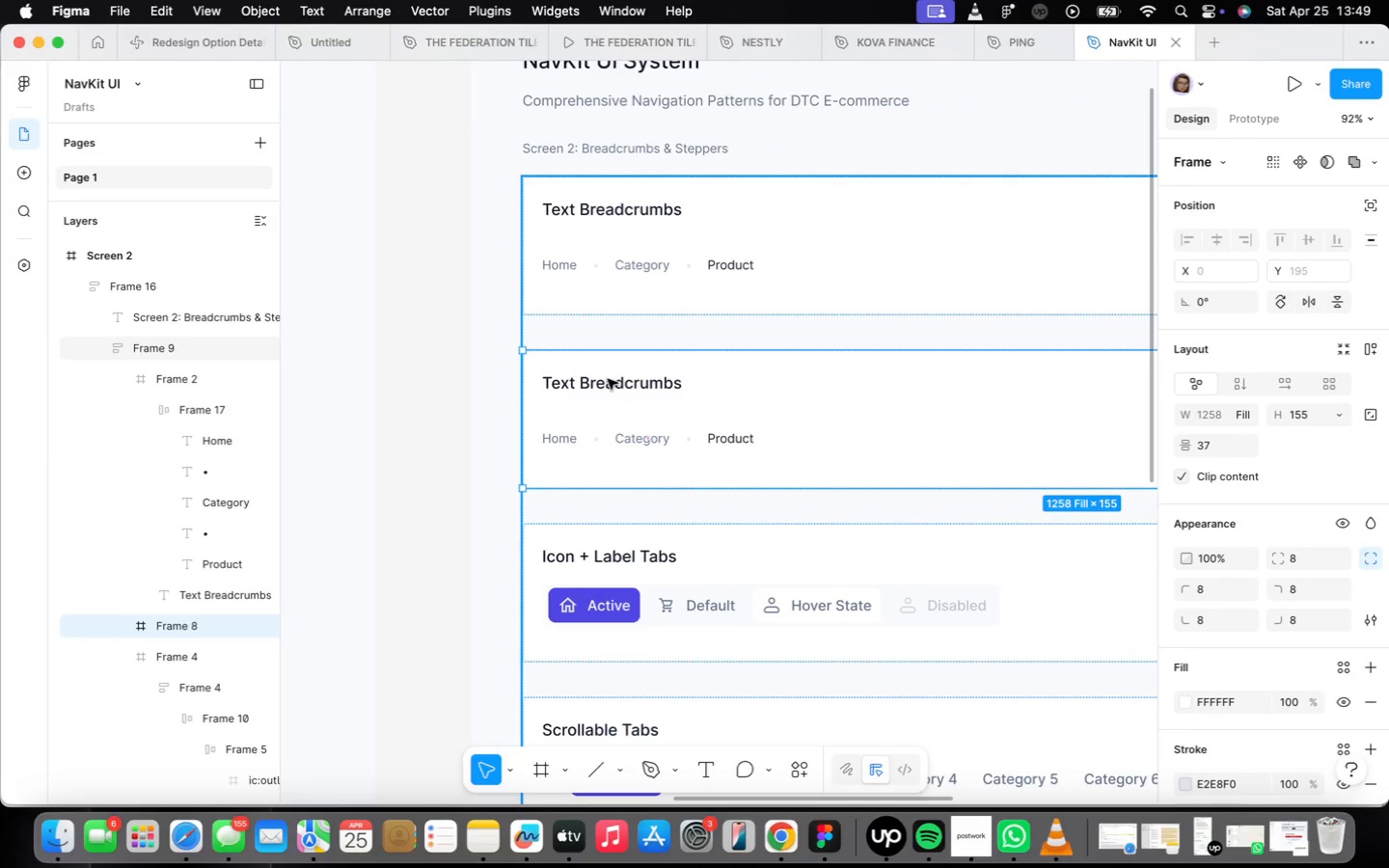 
triple_click([608, 379])
 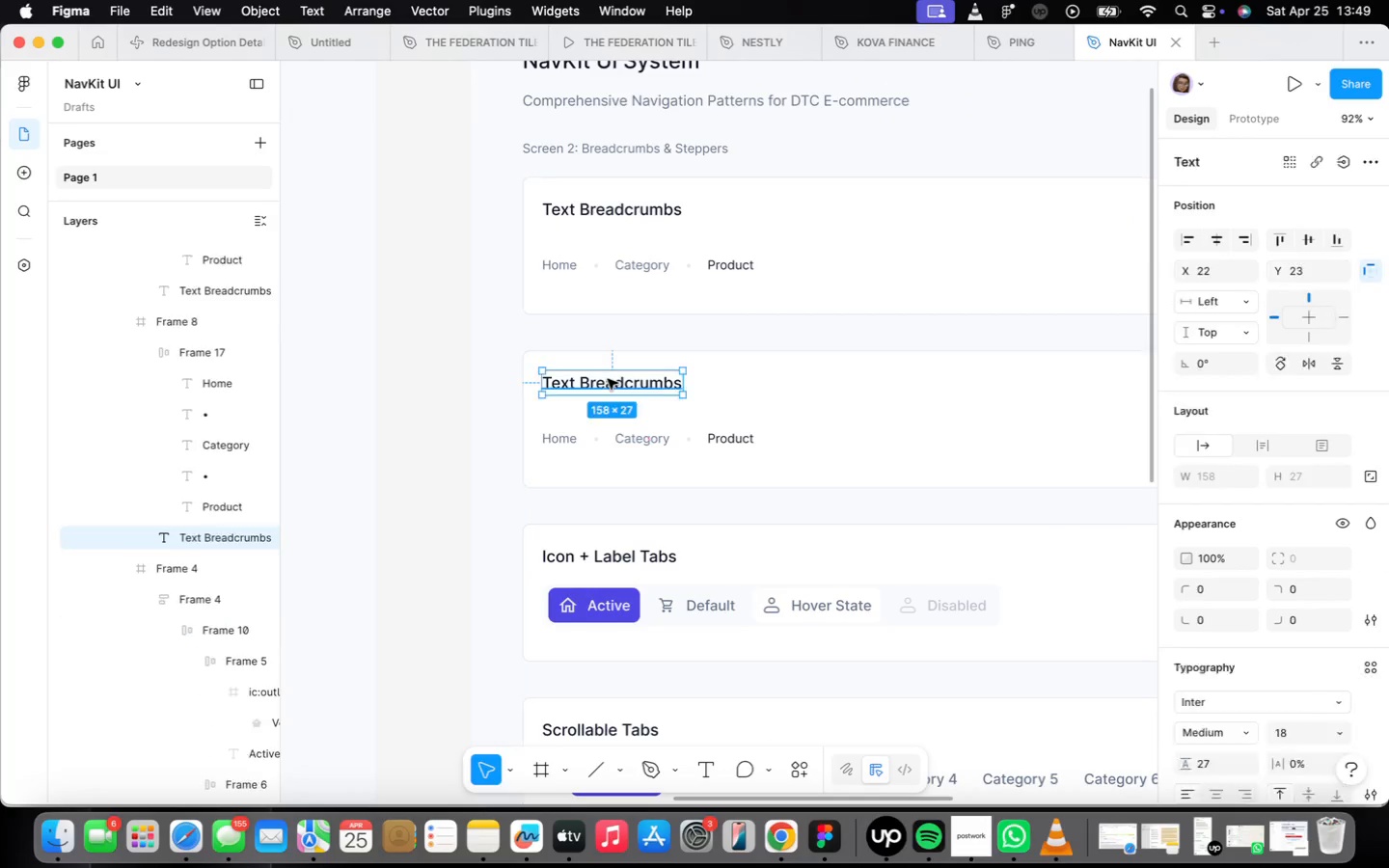 
triple_click([608, 379])
 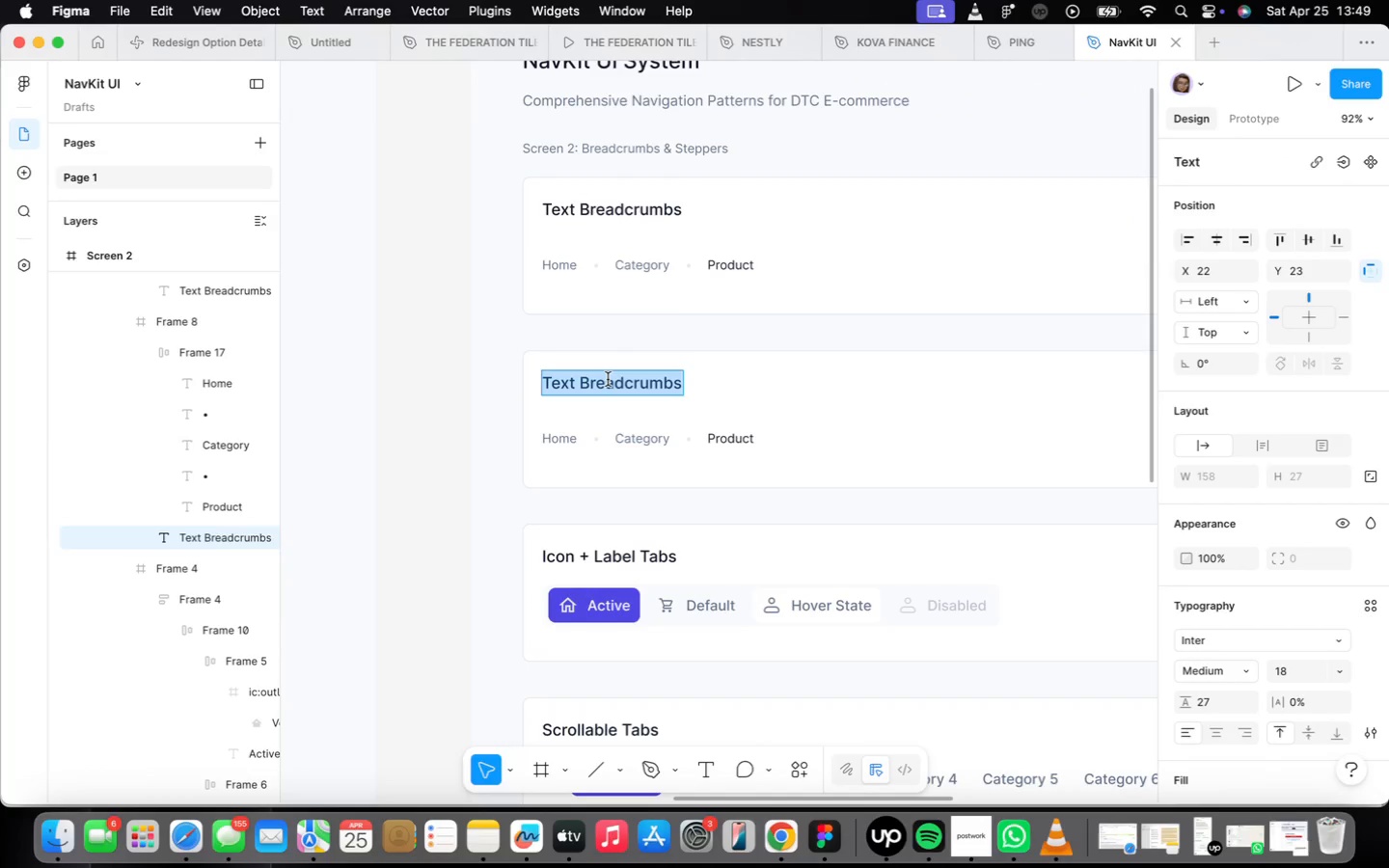 
triple_click([608, 379])
 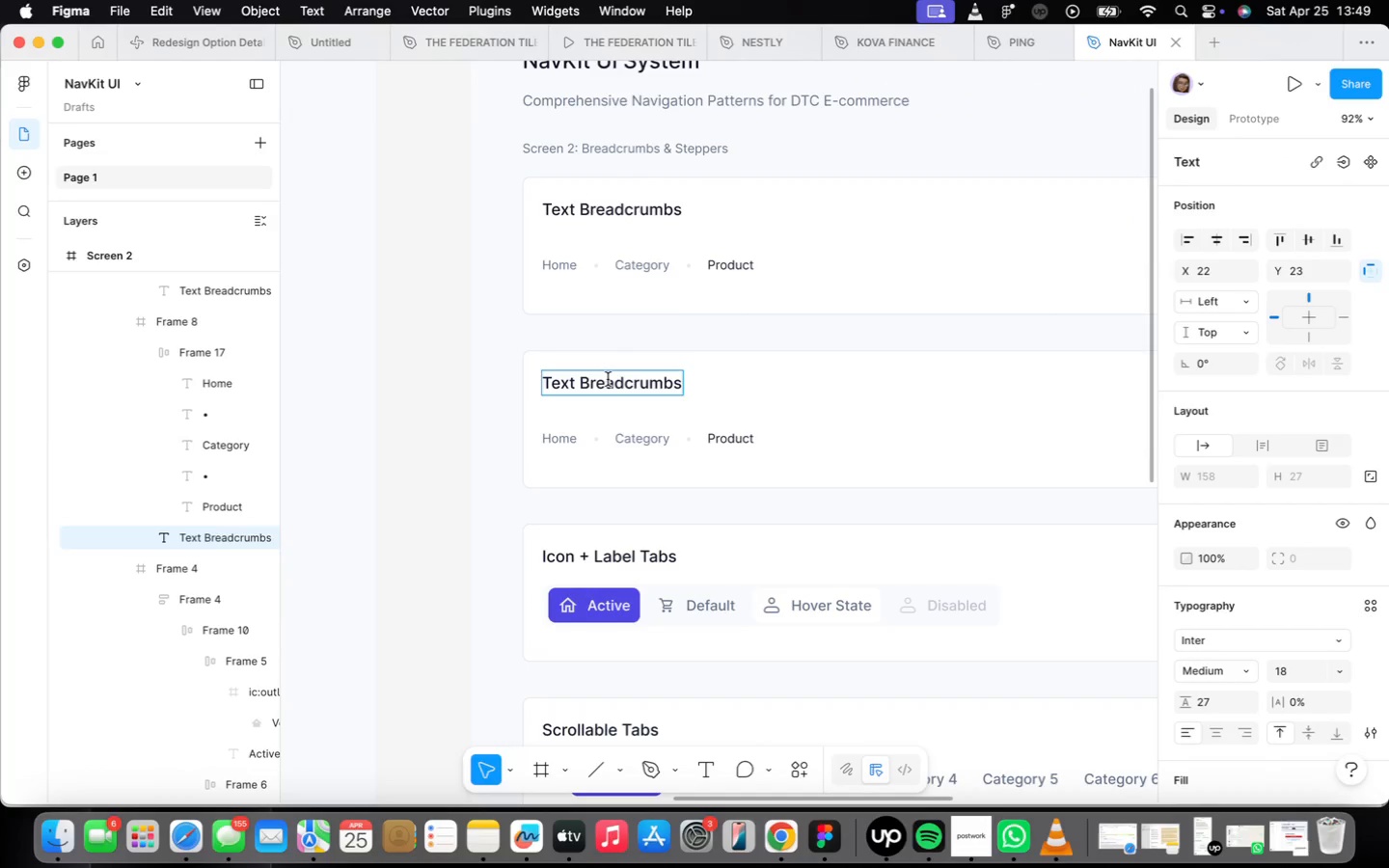 
left_click_drag(start_coordinate=[608, 379], to_coordinate=[617, 394])
 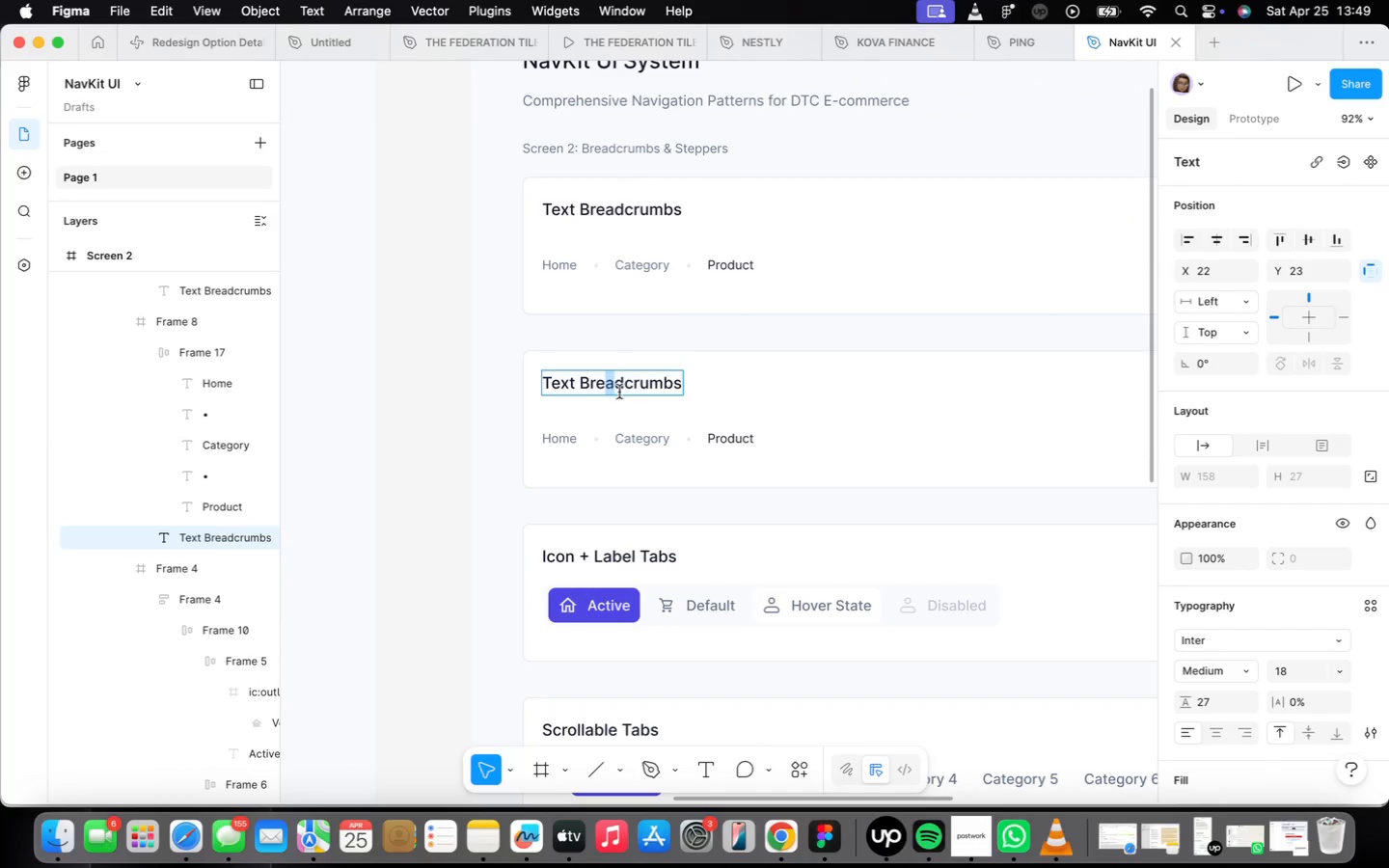 
double_click([619, 392])
 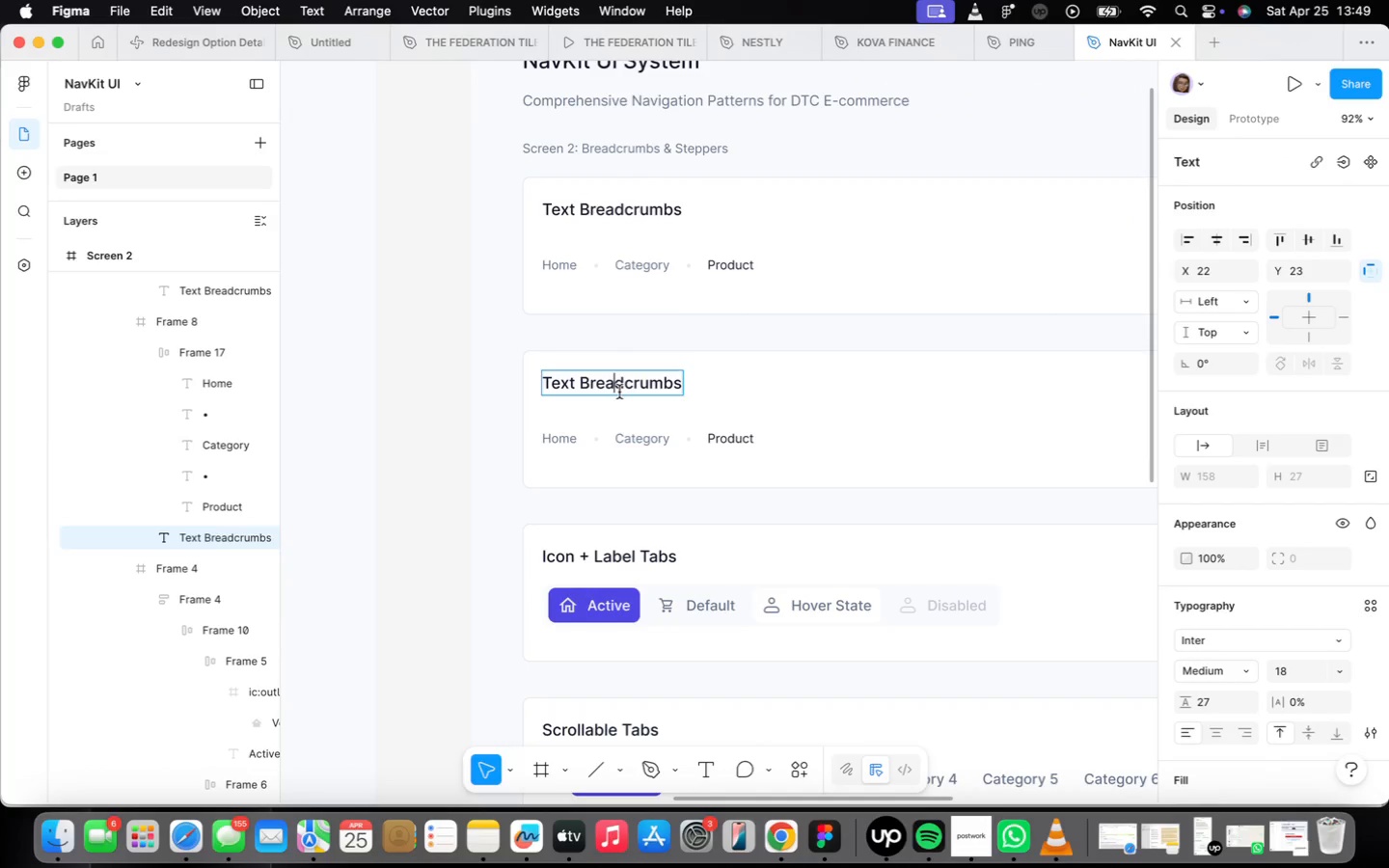 
triple_click([619, 392])
 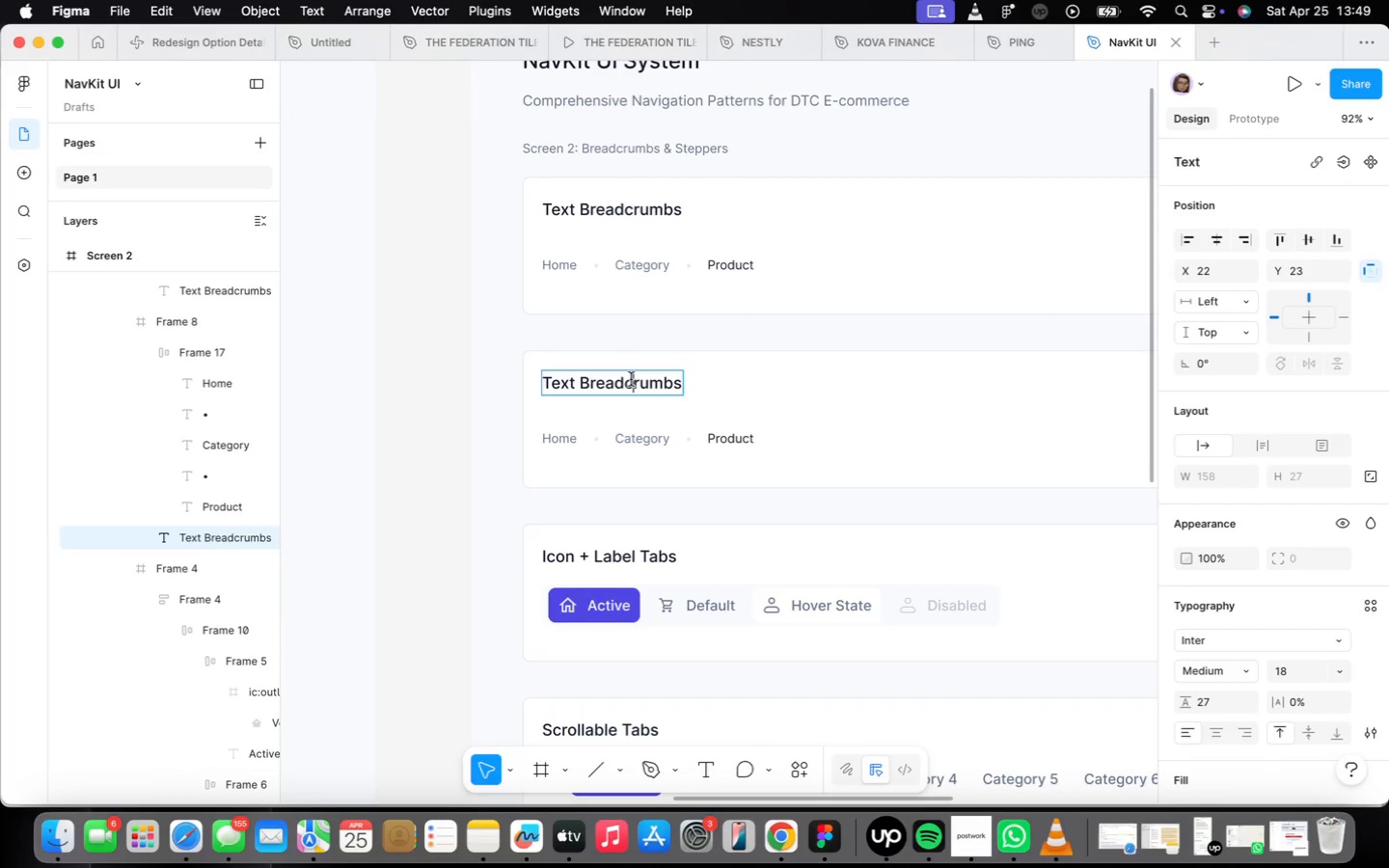 
triple_click([631, 379])
 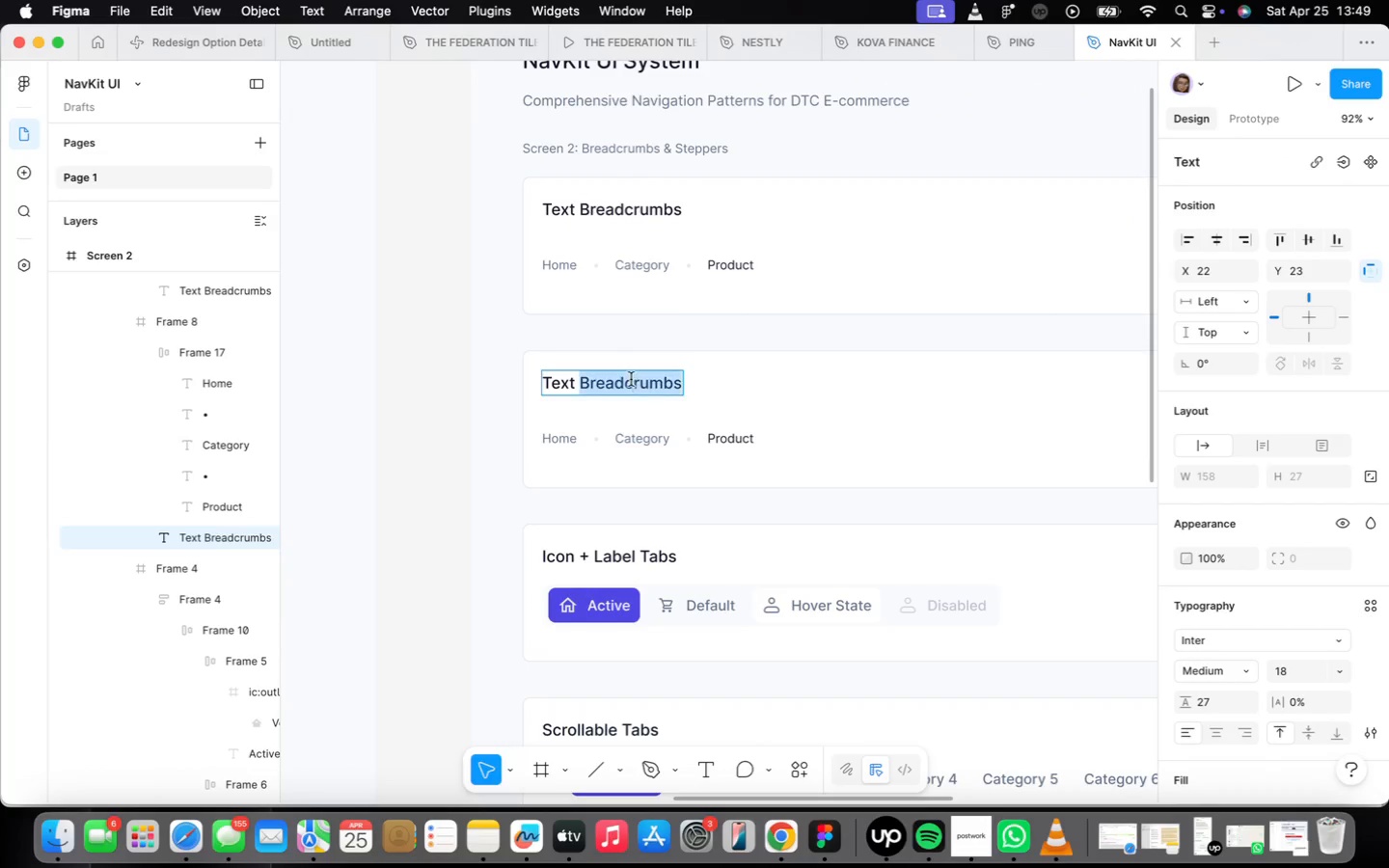 
triple_click([631, 379])
 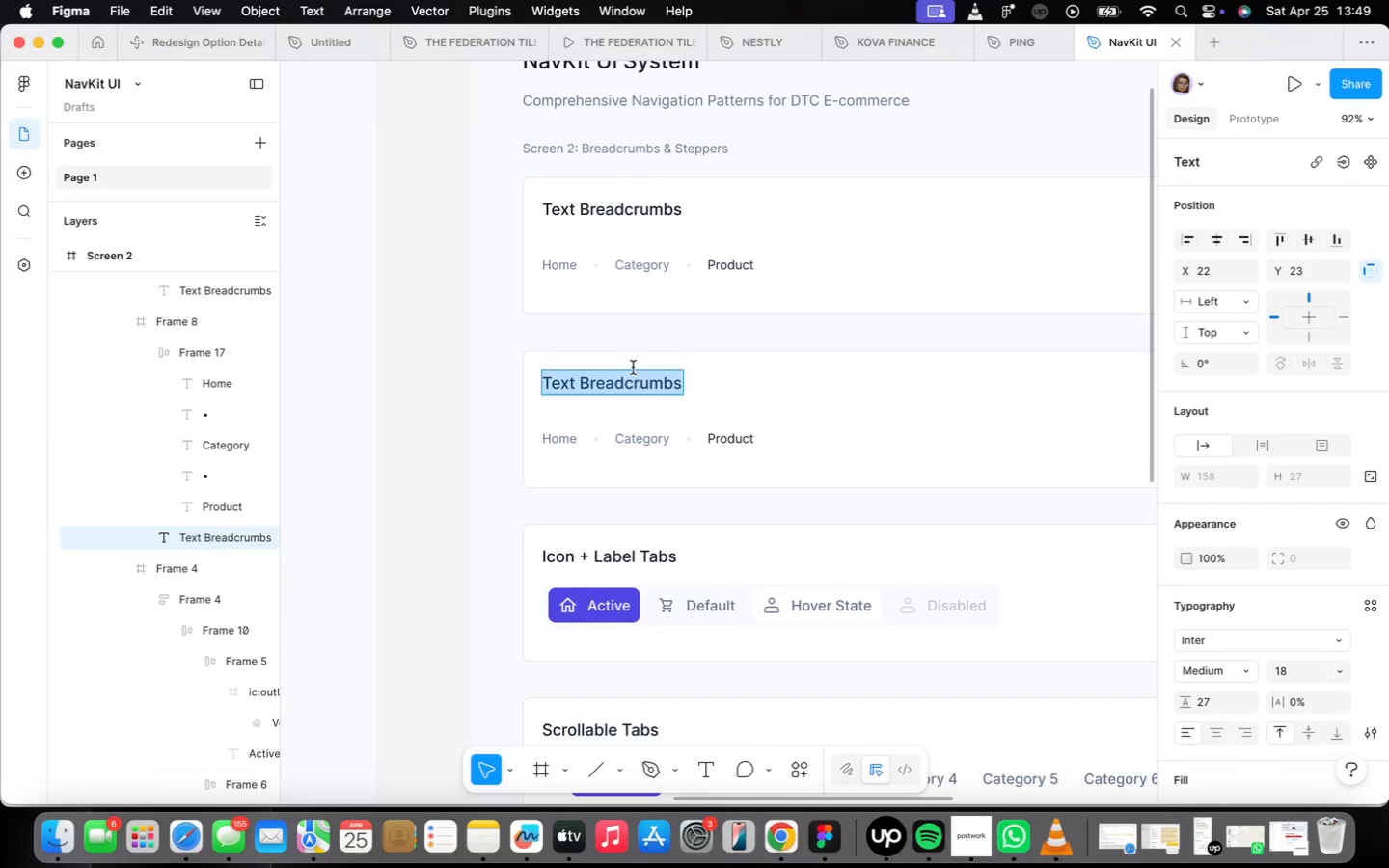 
type(Che)
 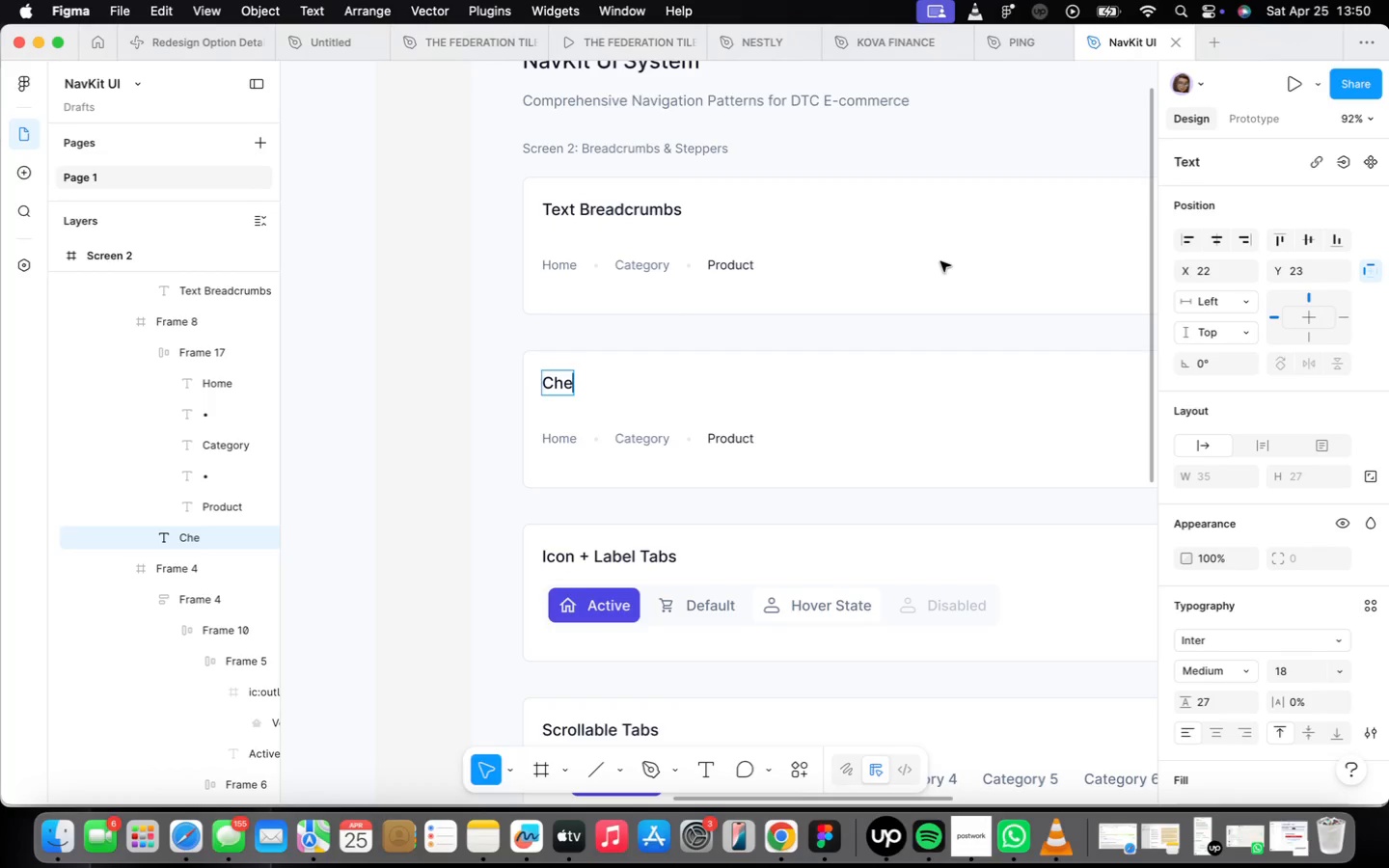 
wait(82.67)
 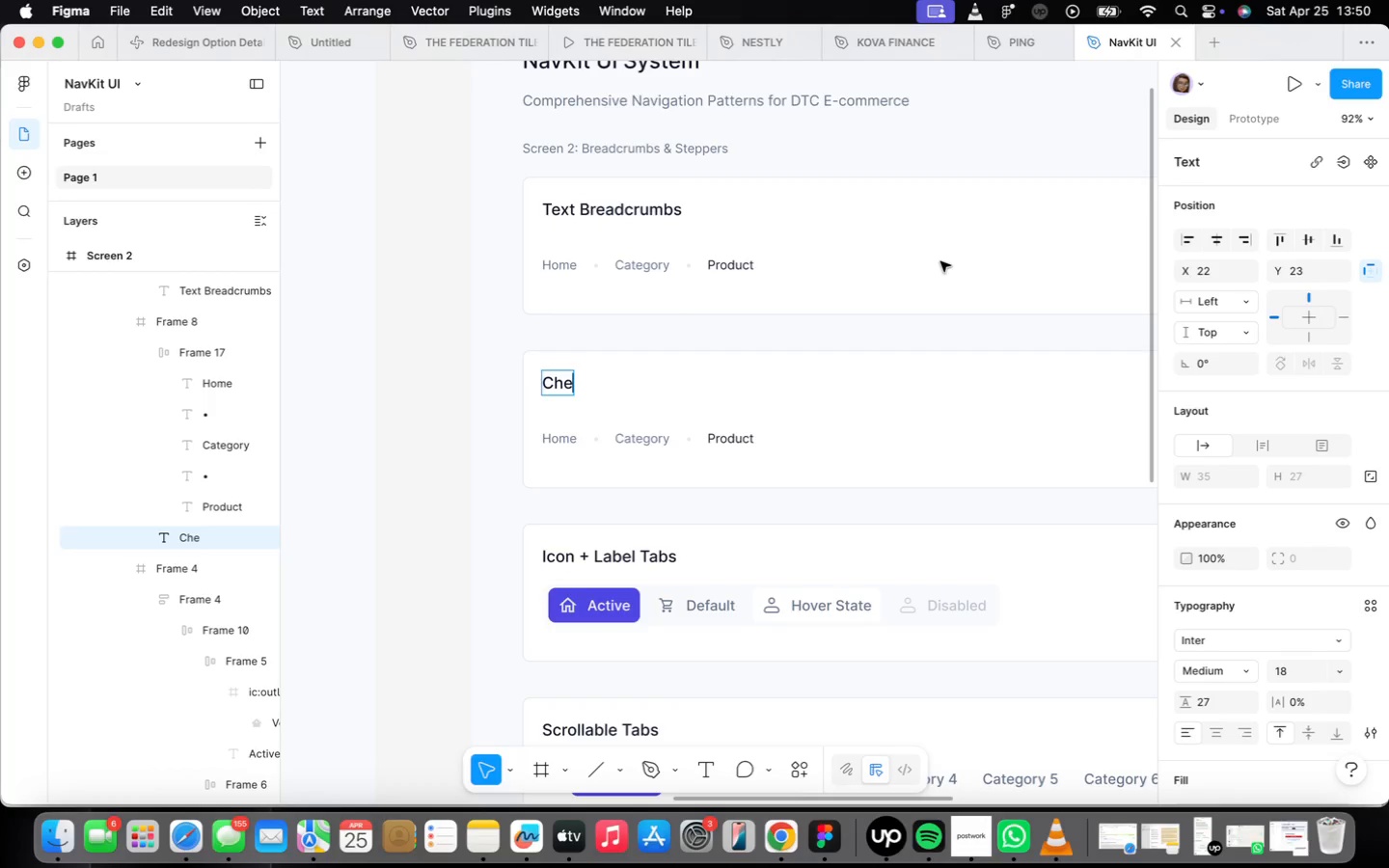 
type(vron Breadcrumns)
 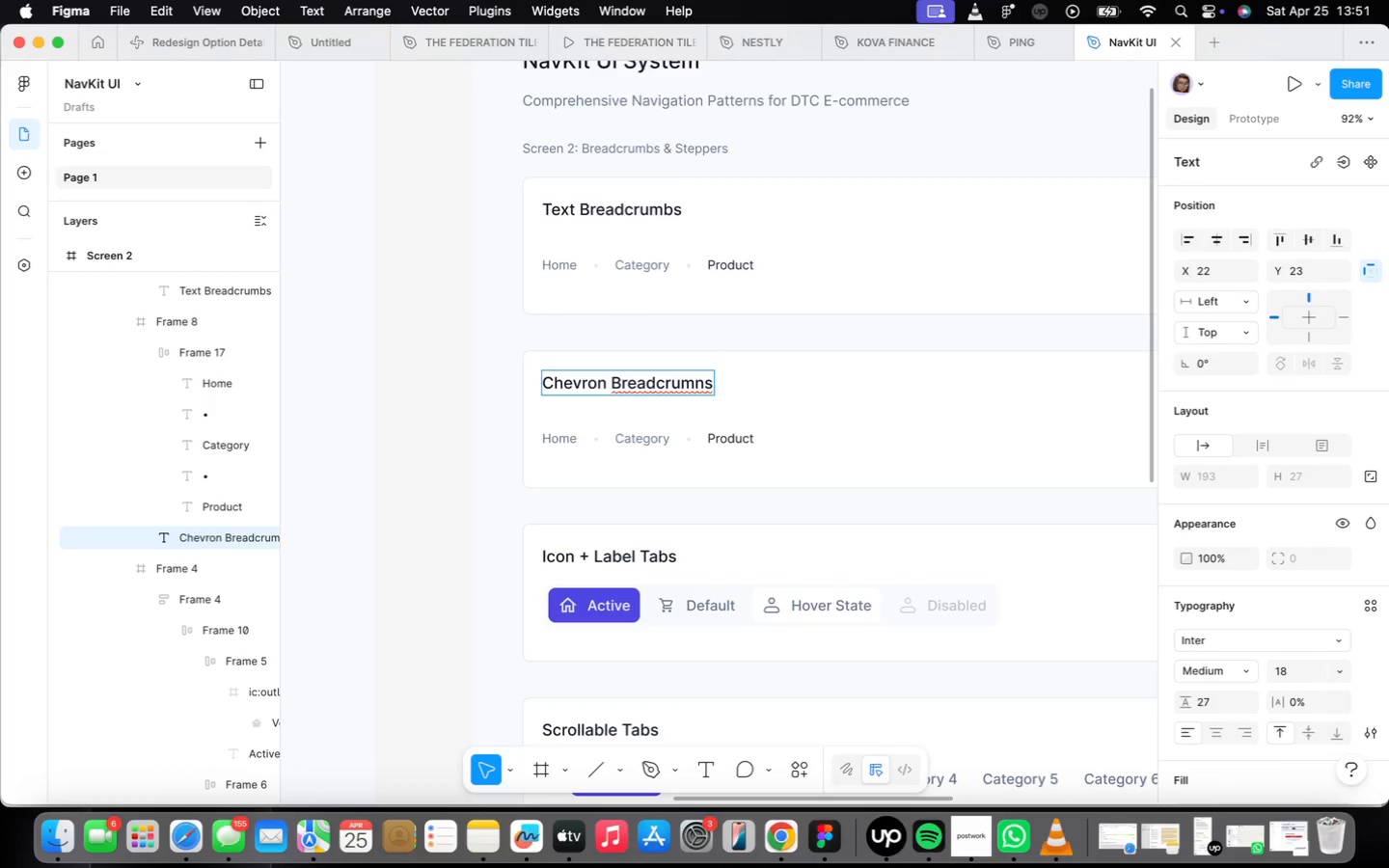 
left_click([721, 502])
 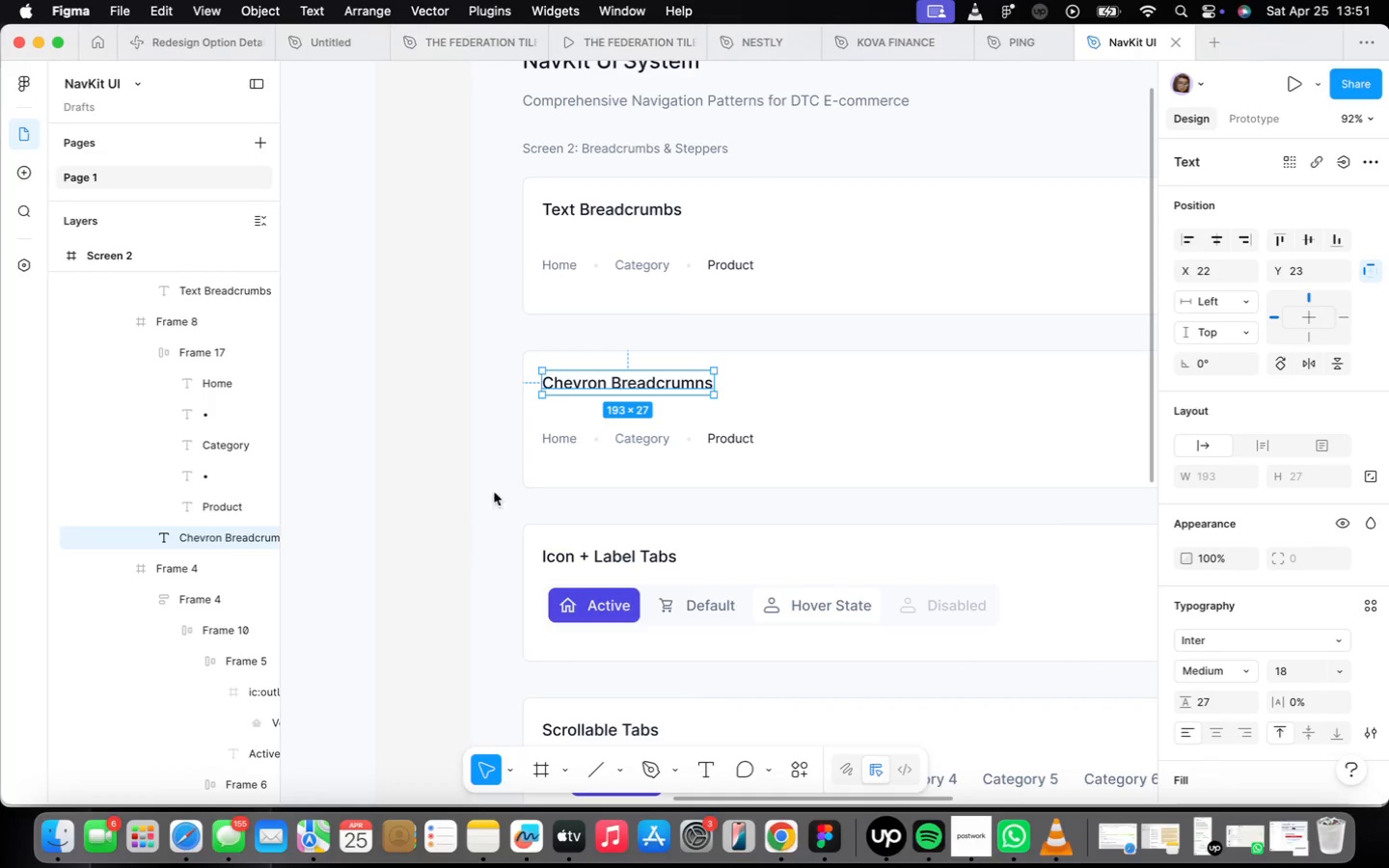 
scroll: coordinate [552, 463], scroll_direction: up, amount: 15.0
 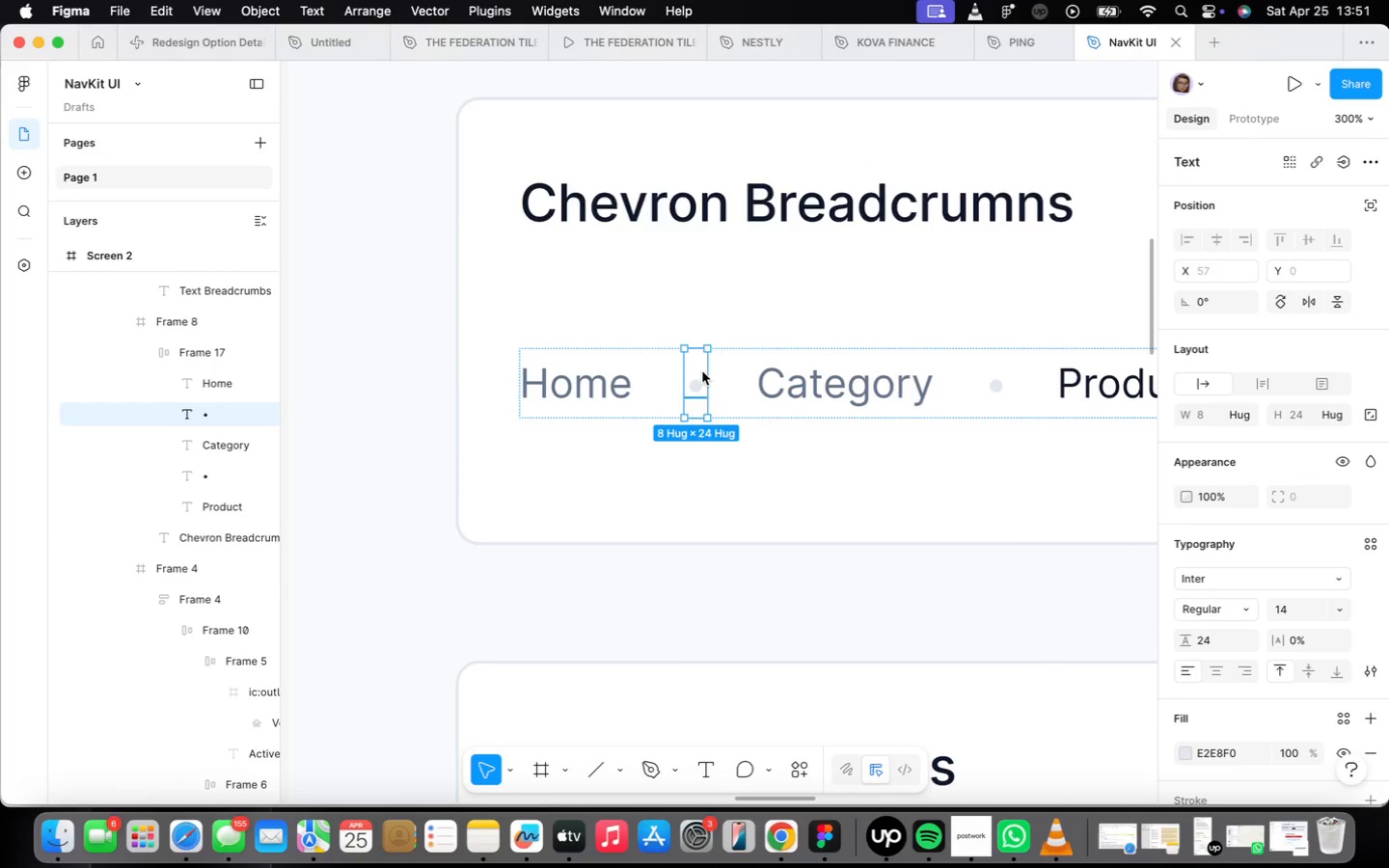 
right_click([701, 374])
 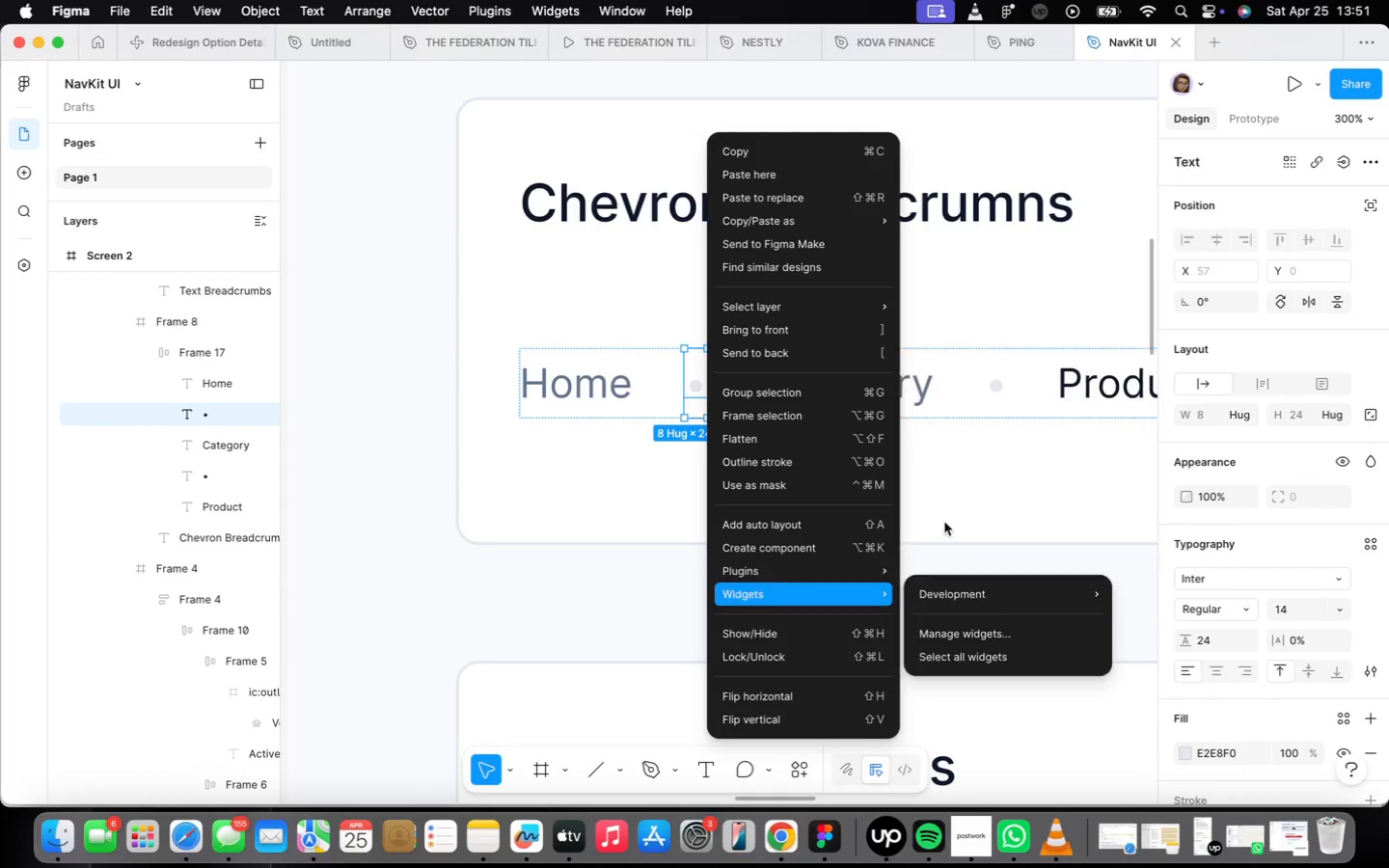 
left_click([950, 300])
 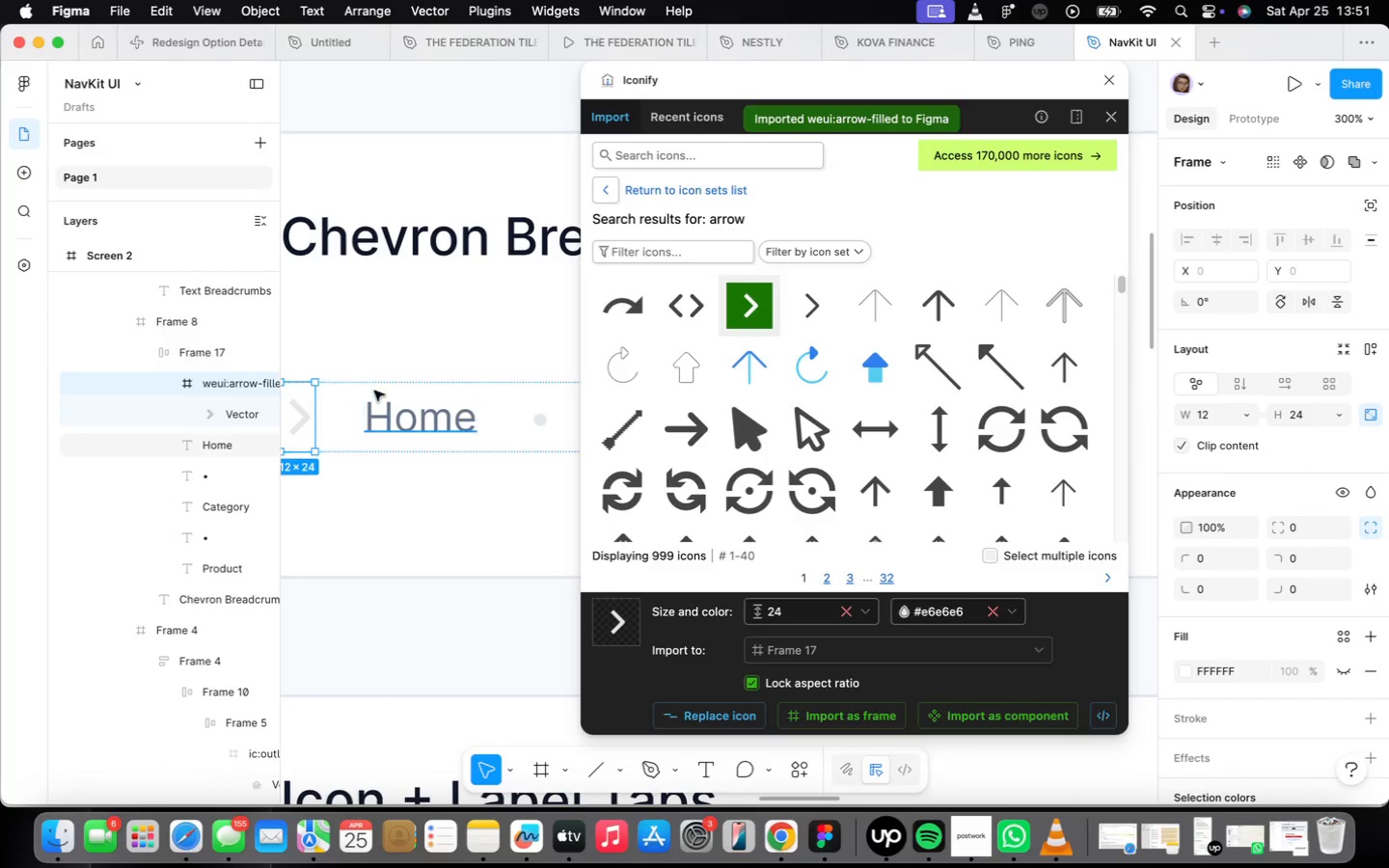 
wait(6.32)
 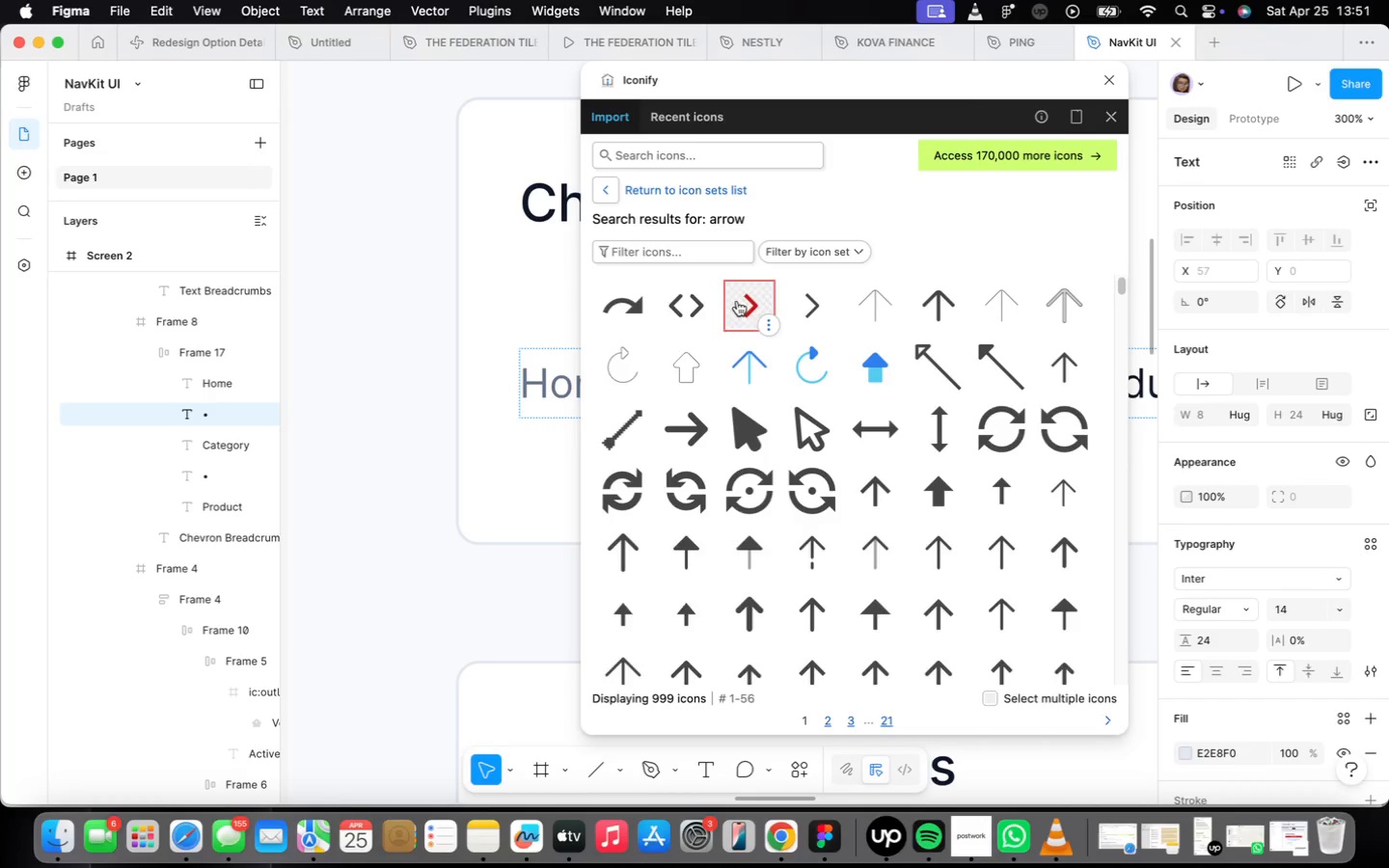 
key(ArrowRight)
 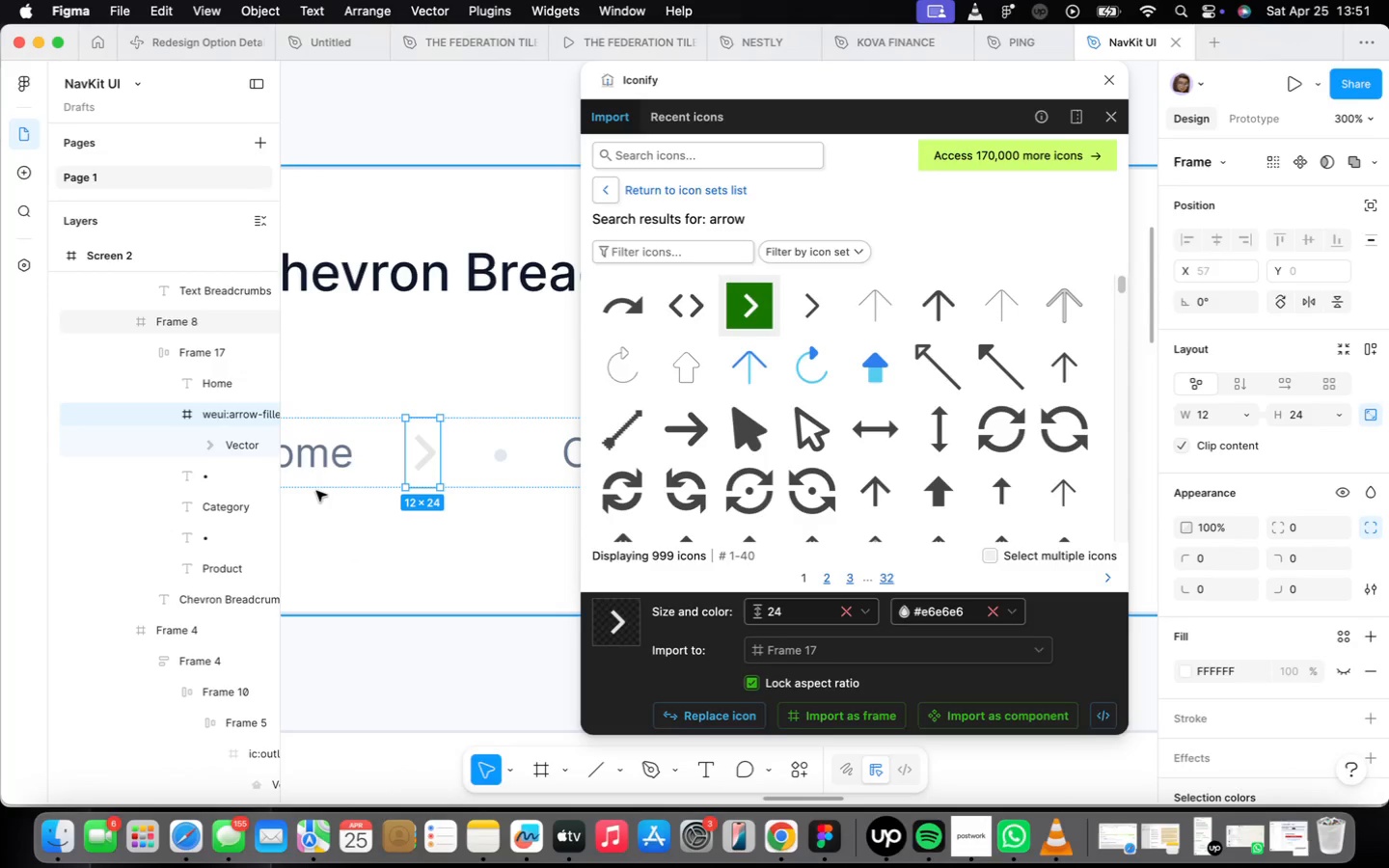 
scroll: coordinate [861, 456], scroll_direction: down, amount: 53.0
 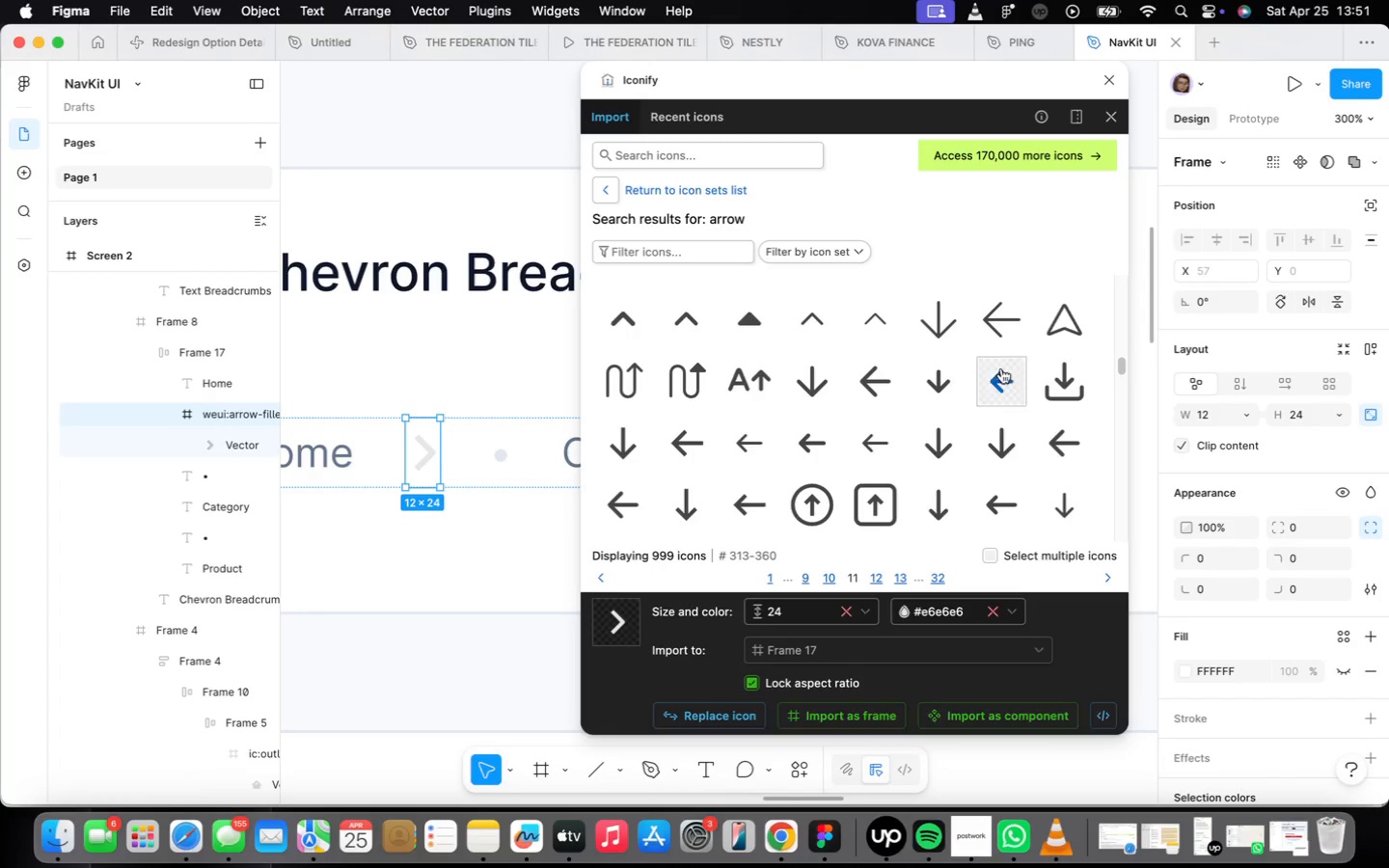 
scroll: coordinate [975, 428], scroll_direction: up, amount: 5.0
 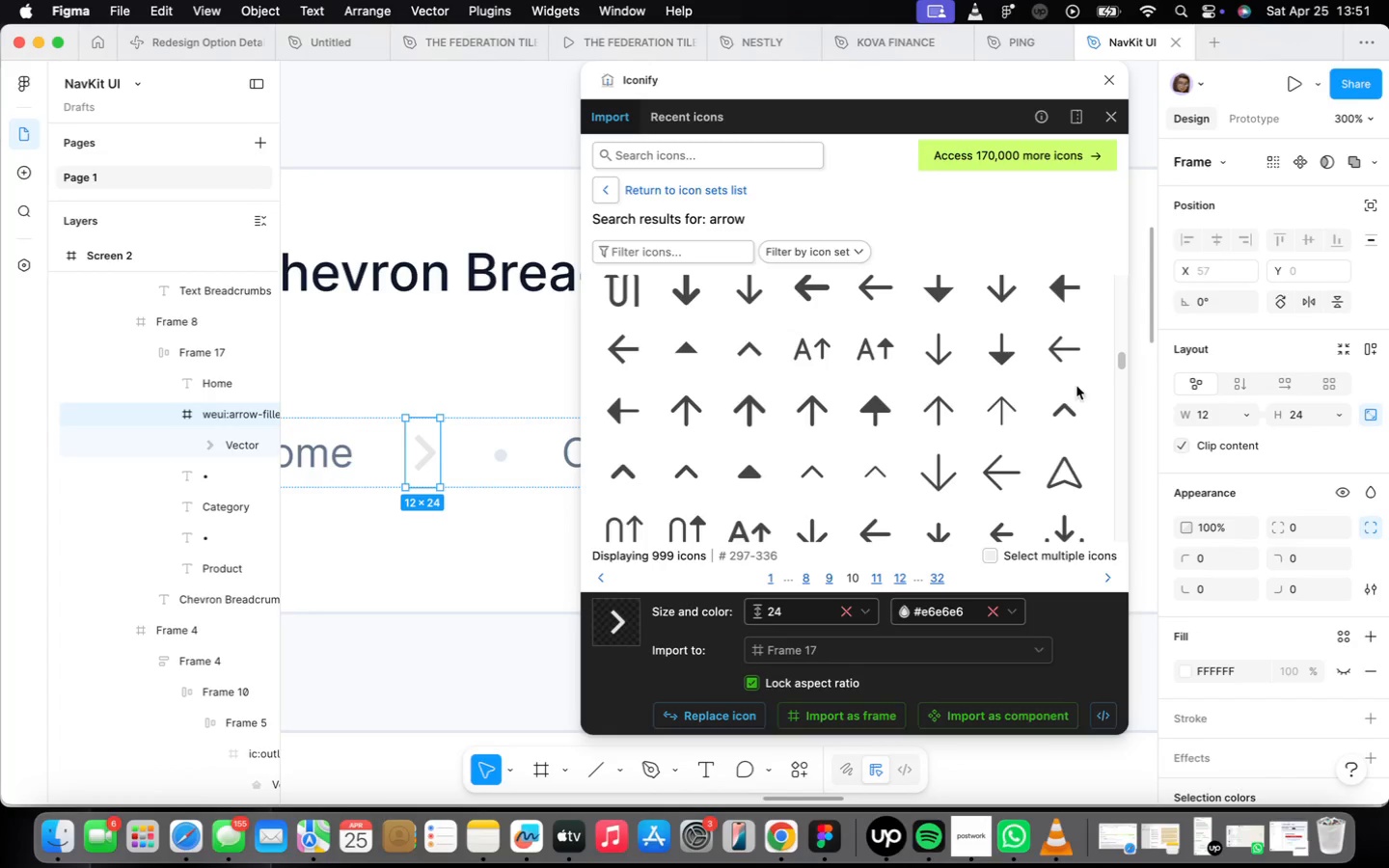 
left_click([1064, 398])
 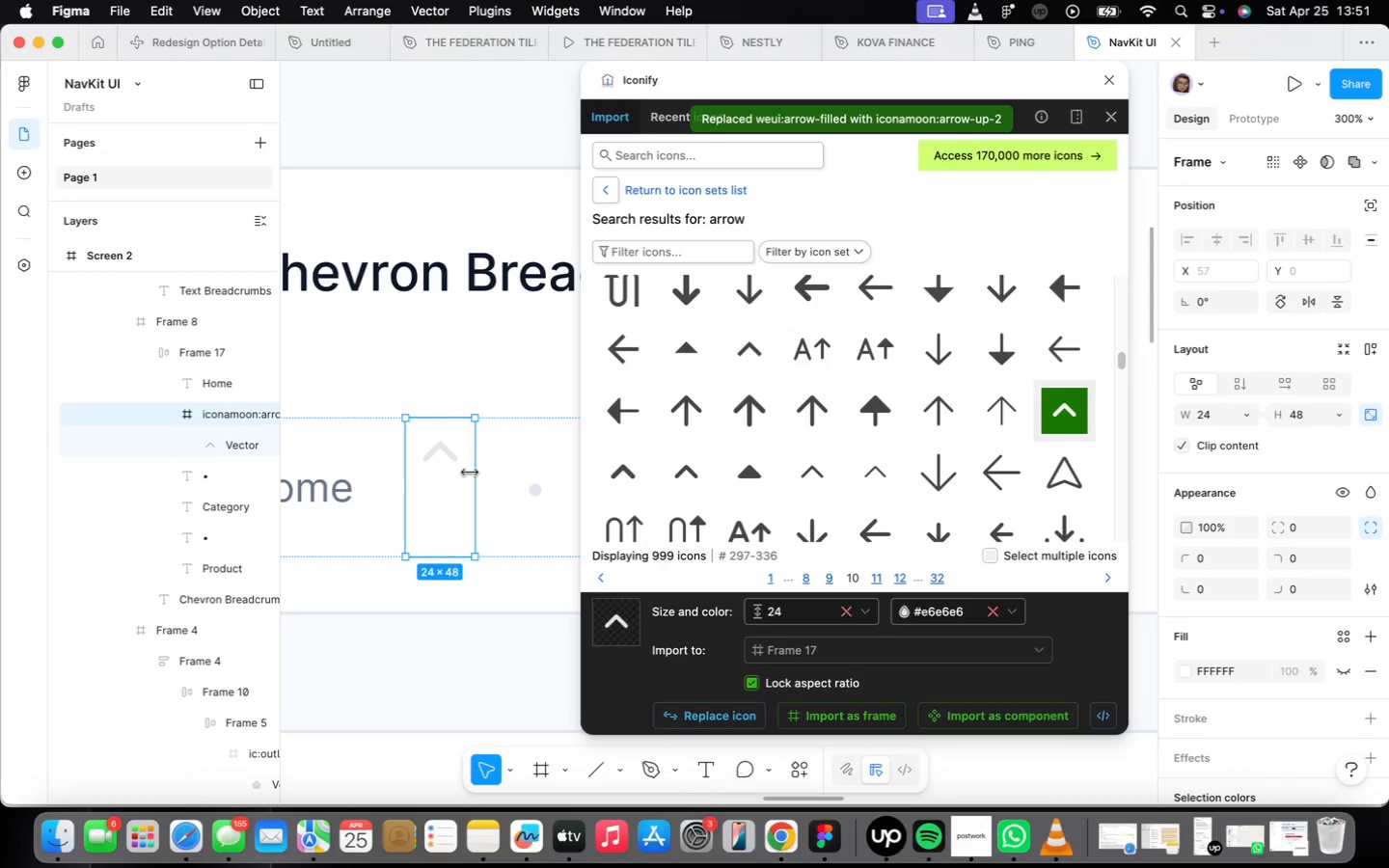 
scroll: coordinate [461, 577], scroll_direction: down, amount: 4.0
 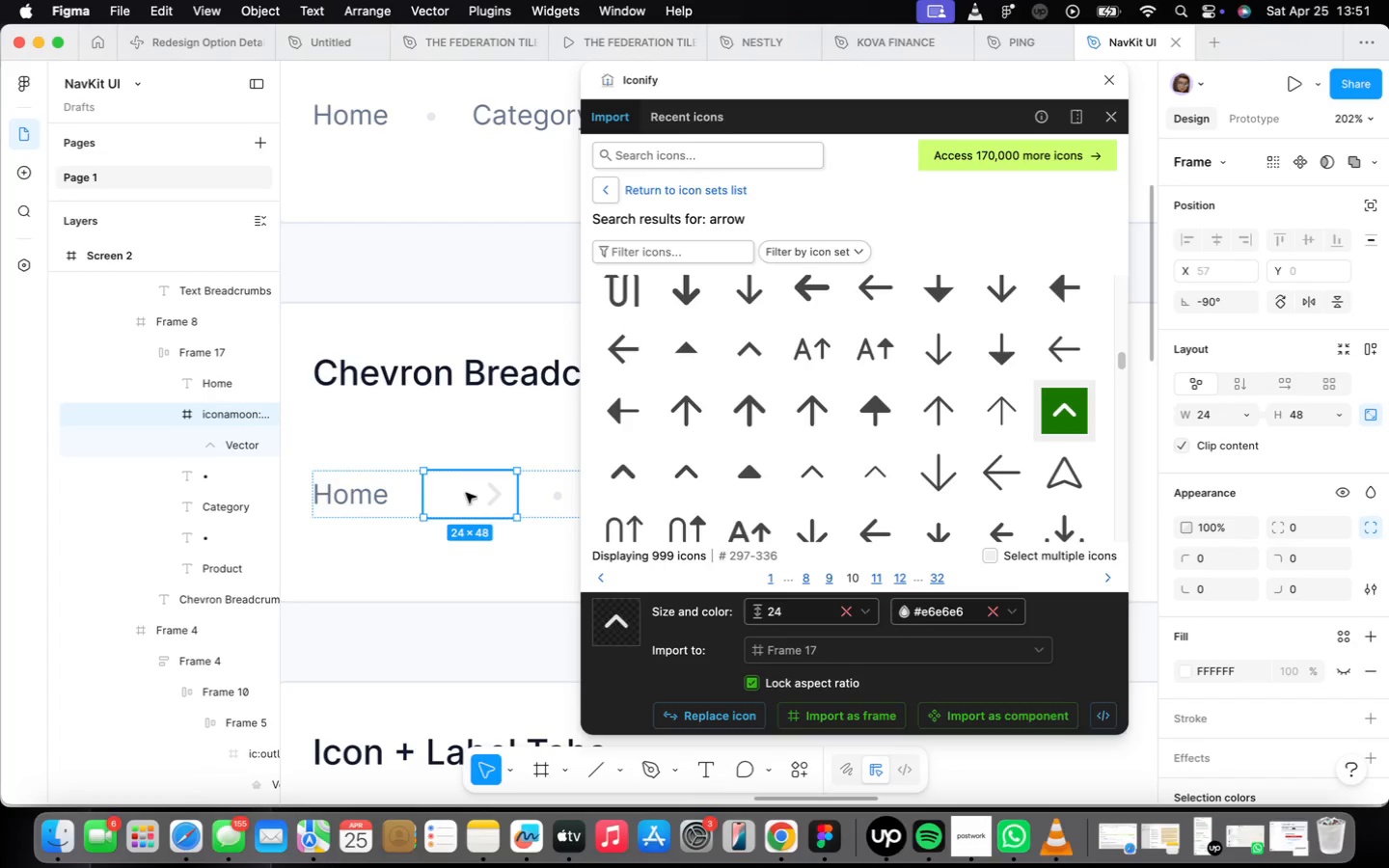 
wait(5.64)
 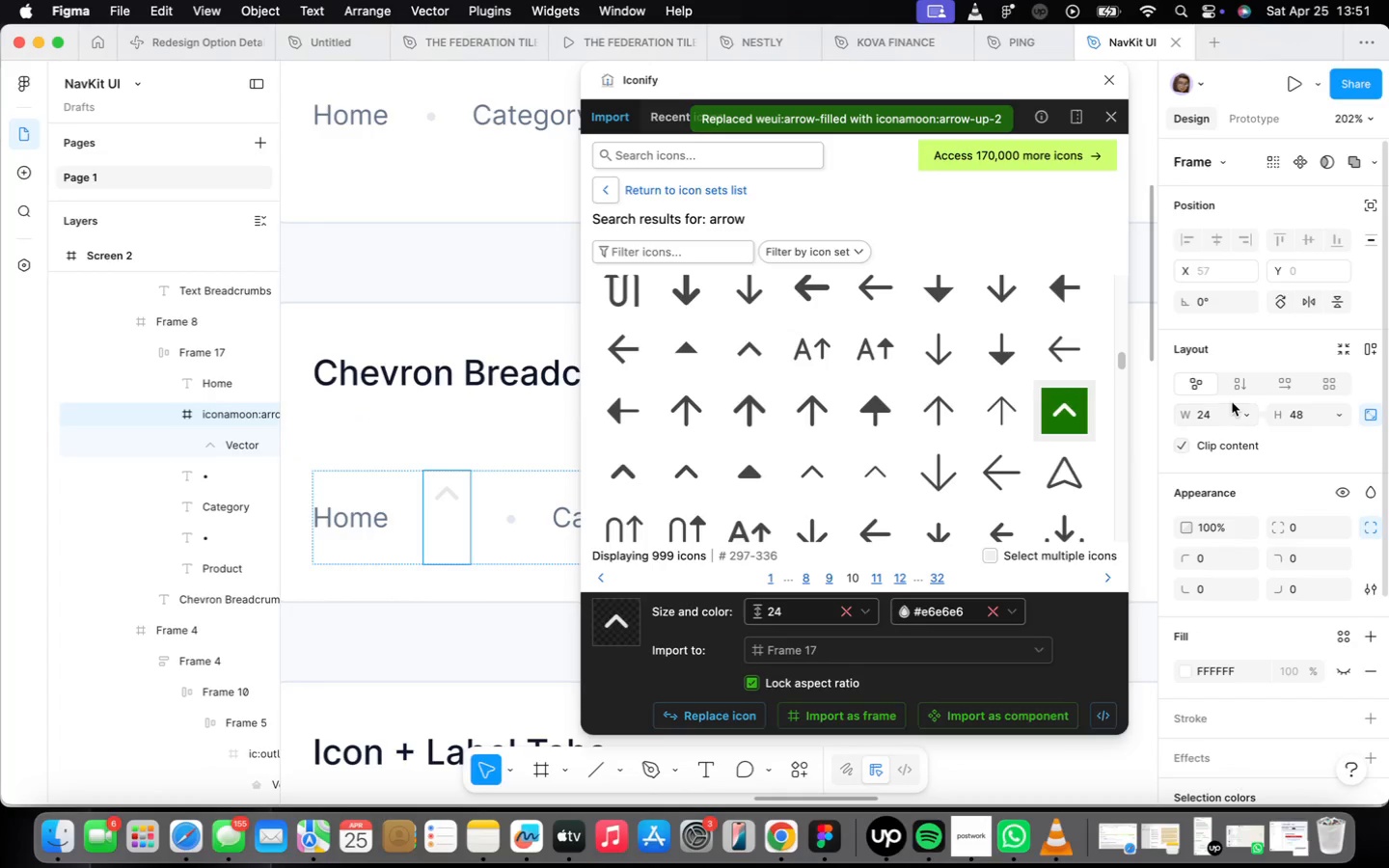 
left_click_drag(start_coordinate=[423, 491], to_coordinate=[433, 493])
 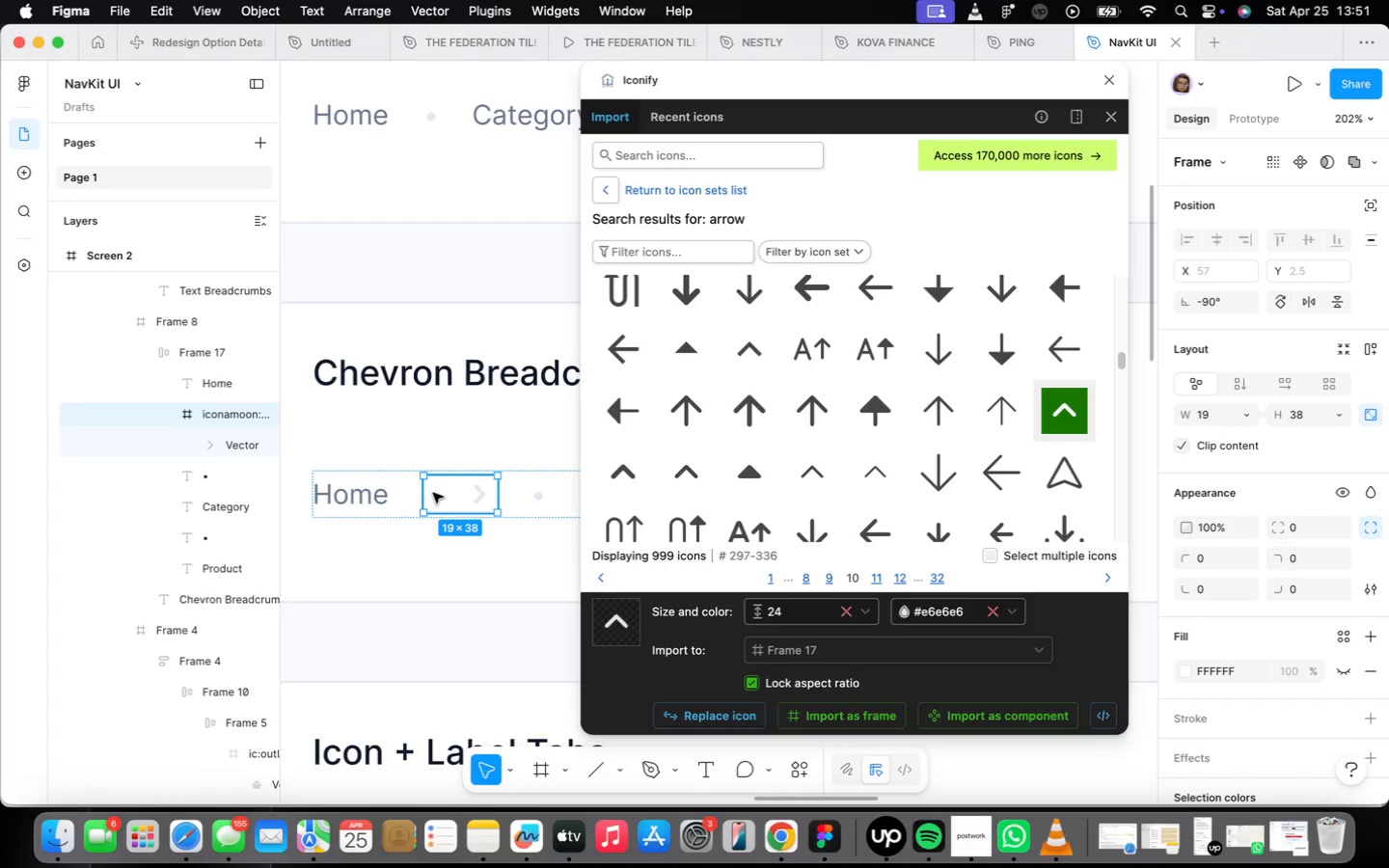 
key(Meta+CommandLeft)
 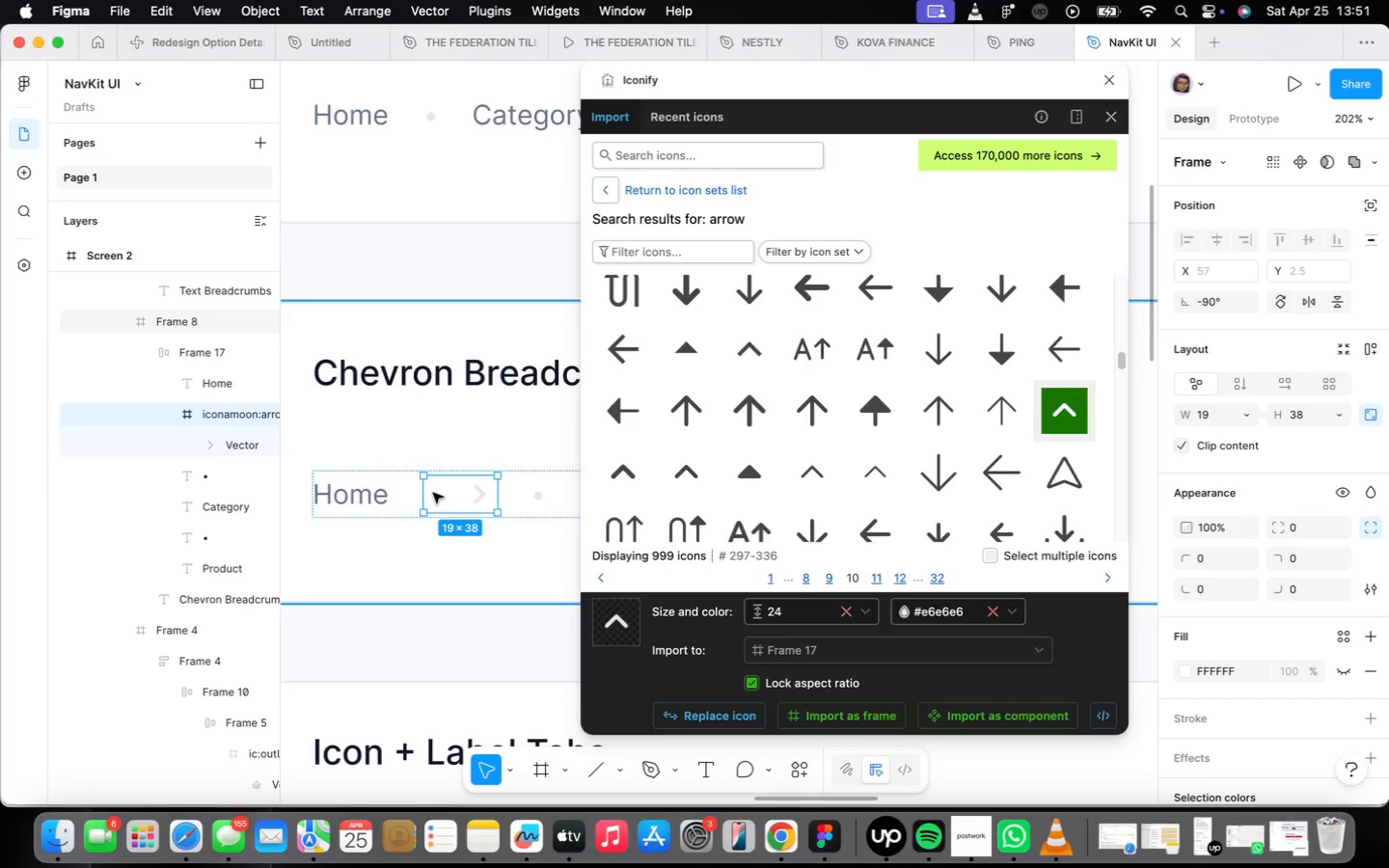 
key(Meta+Z)
 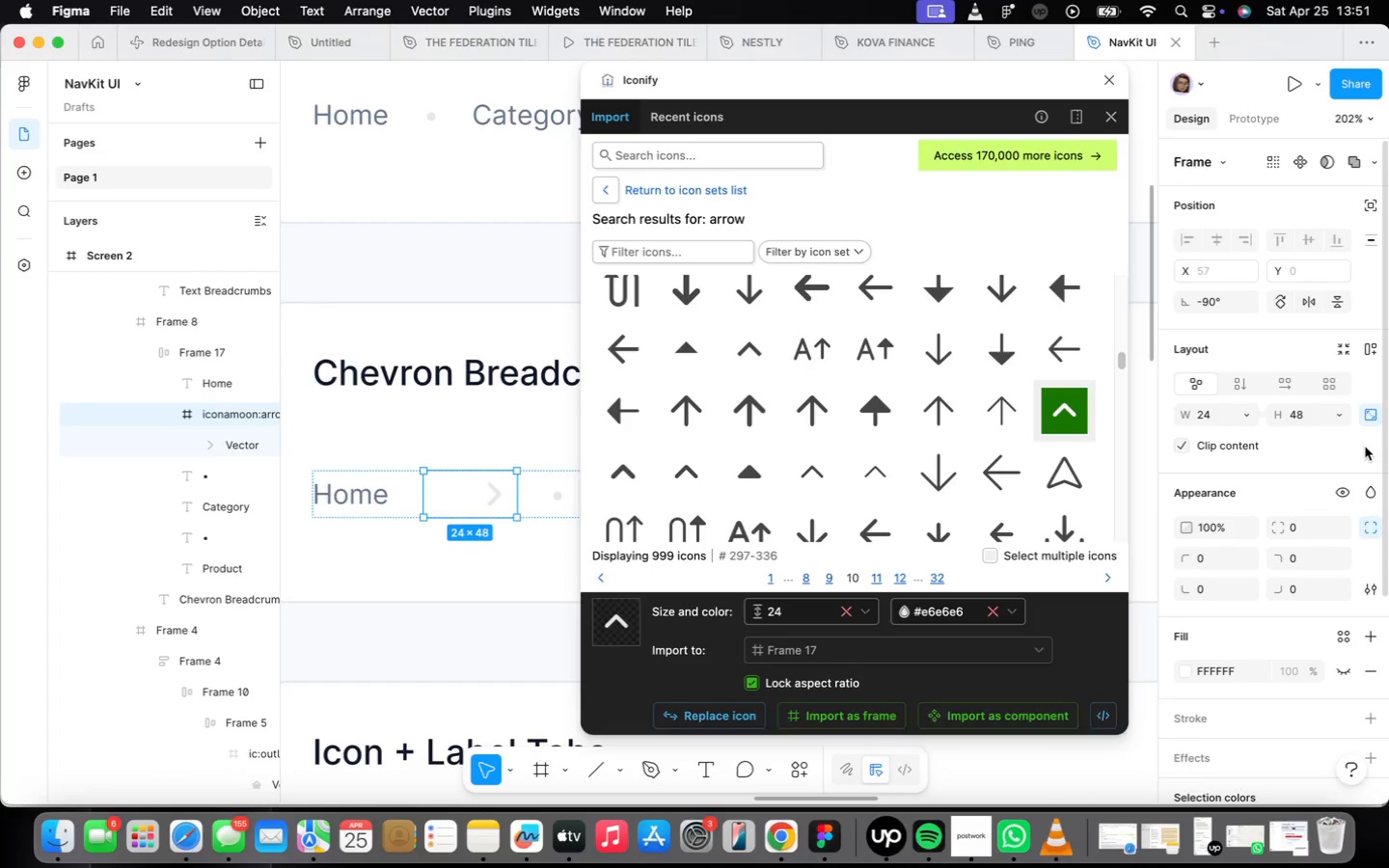 
left_click([1373, 419])
 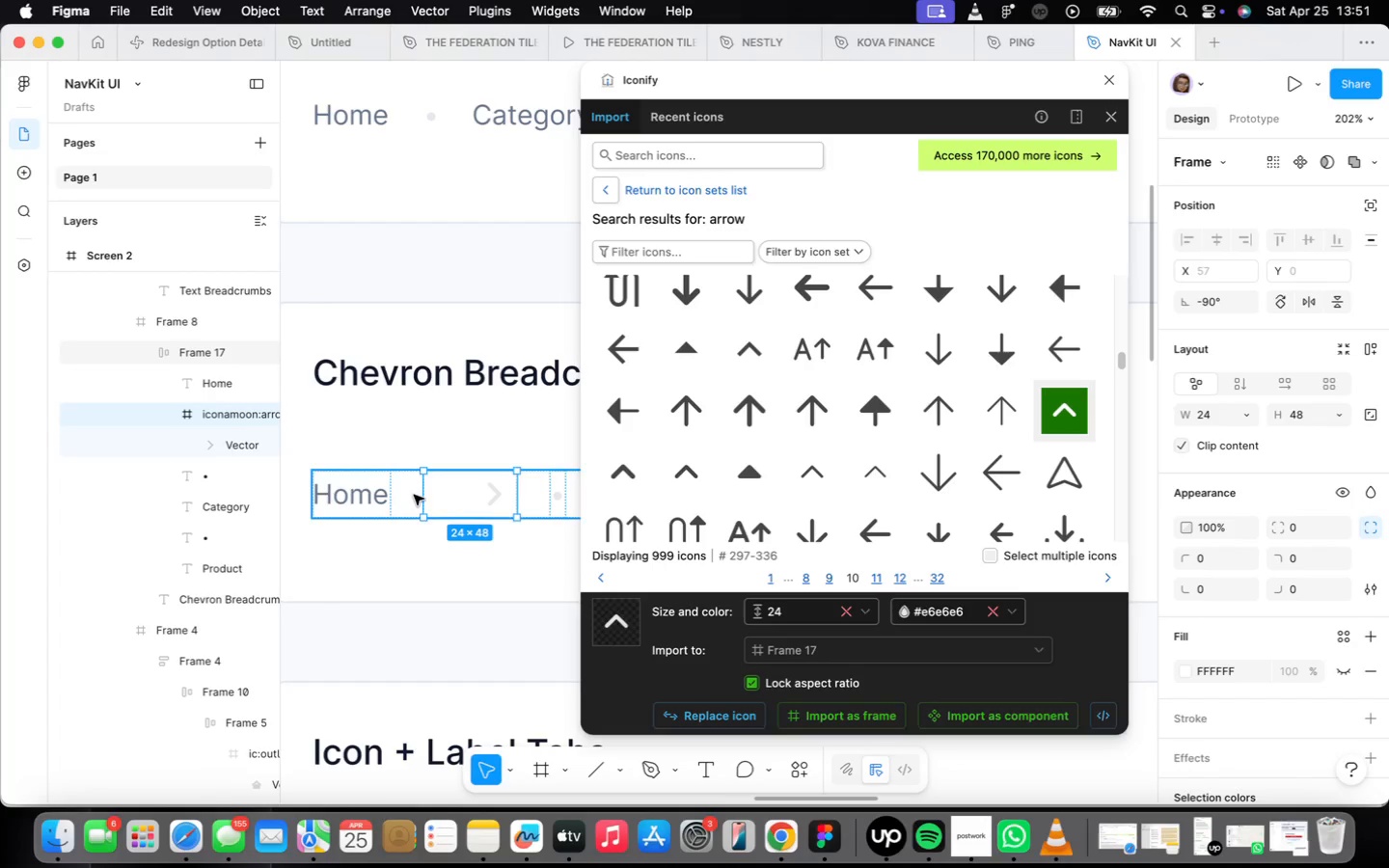 
left_click_drag(start_coordinate=[421, 497], to_coordinate=[440, 497])
 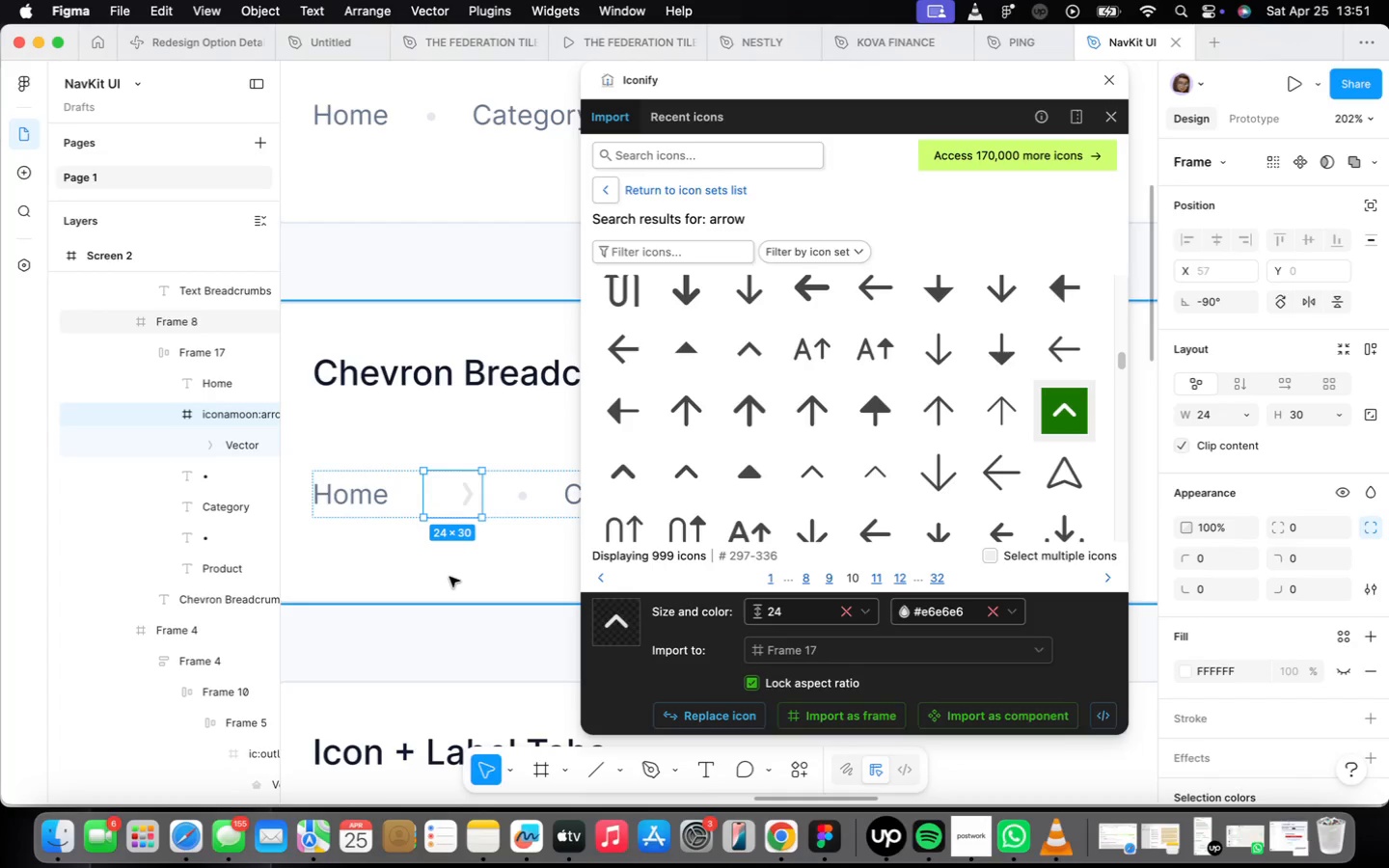 
left_click([449, 576])
 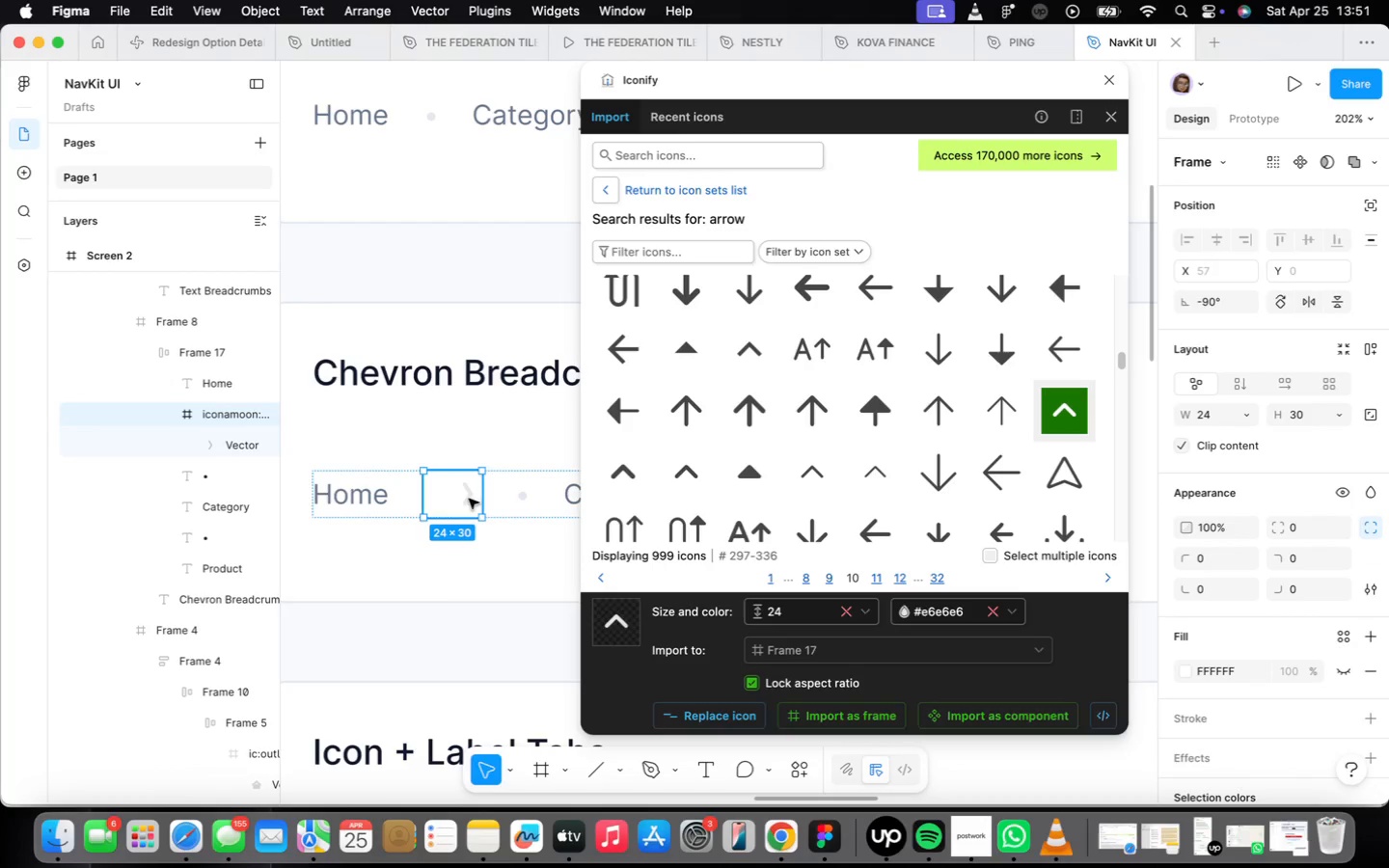 
scroll: coordinate [813, 390], scroll_direction: up, amount: 97.0
 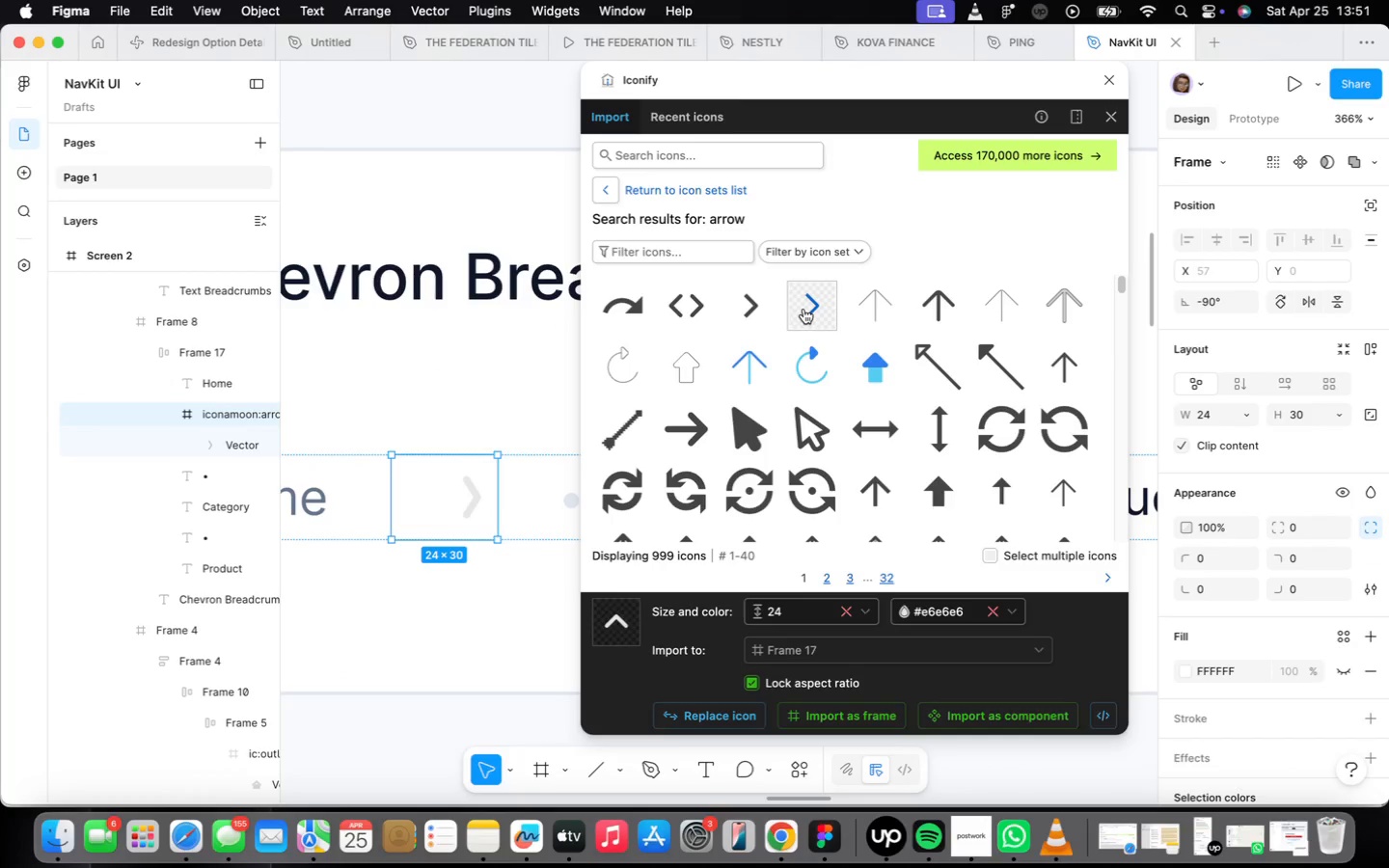 
left_click([804, 306])
 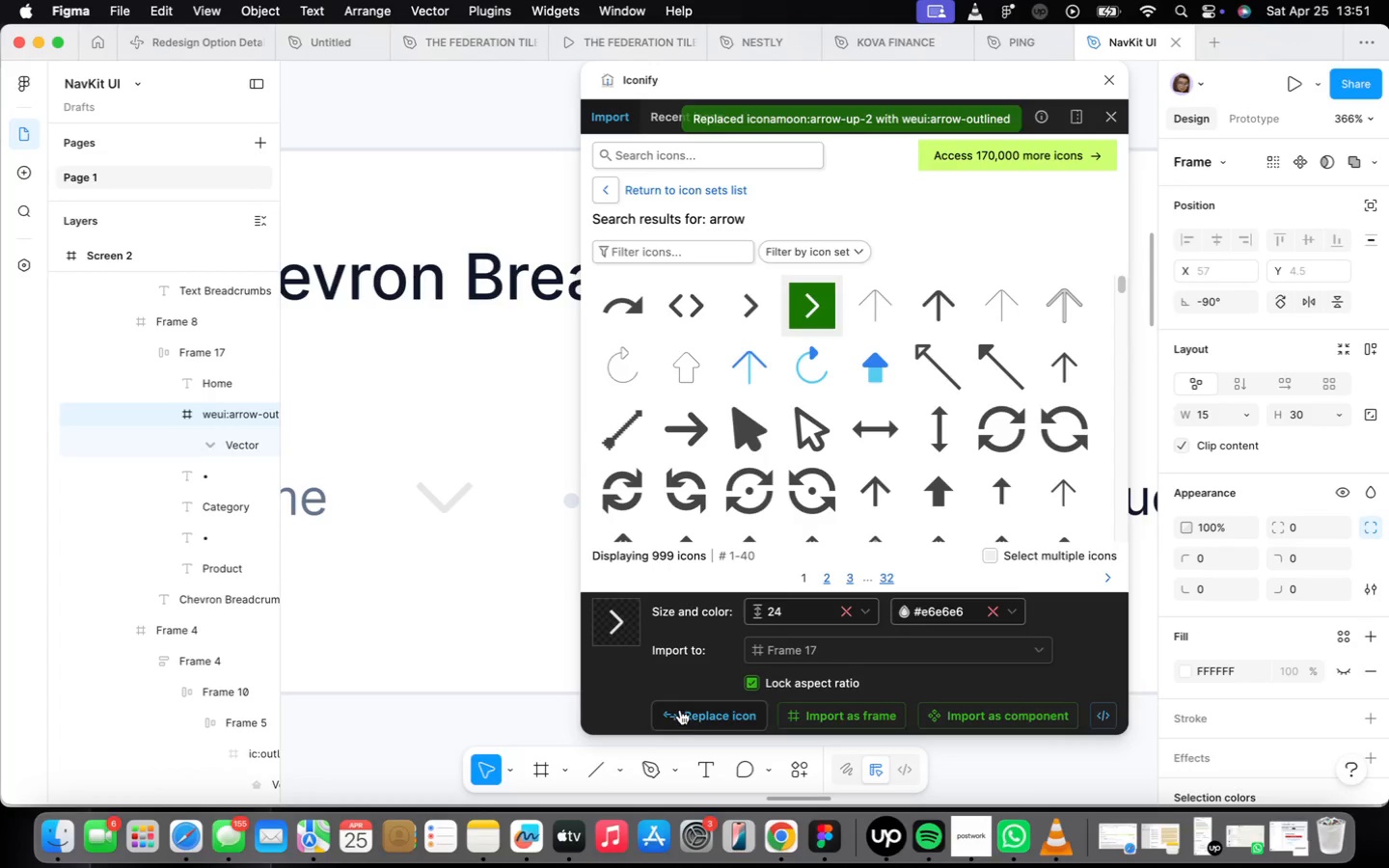 
scroll: coordinate [433, 520], scroll_direction: down, amount: 9.0
 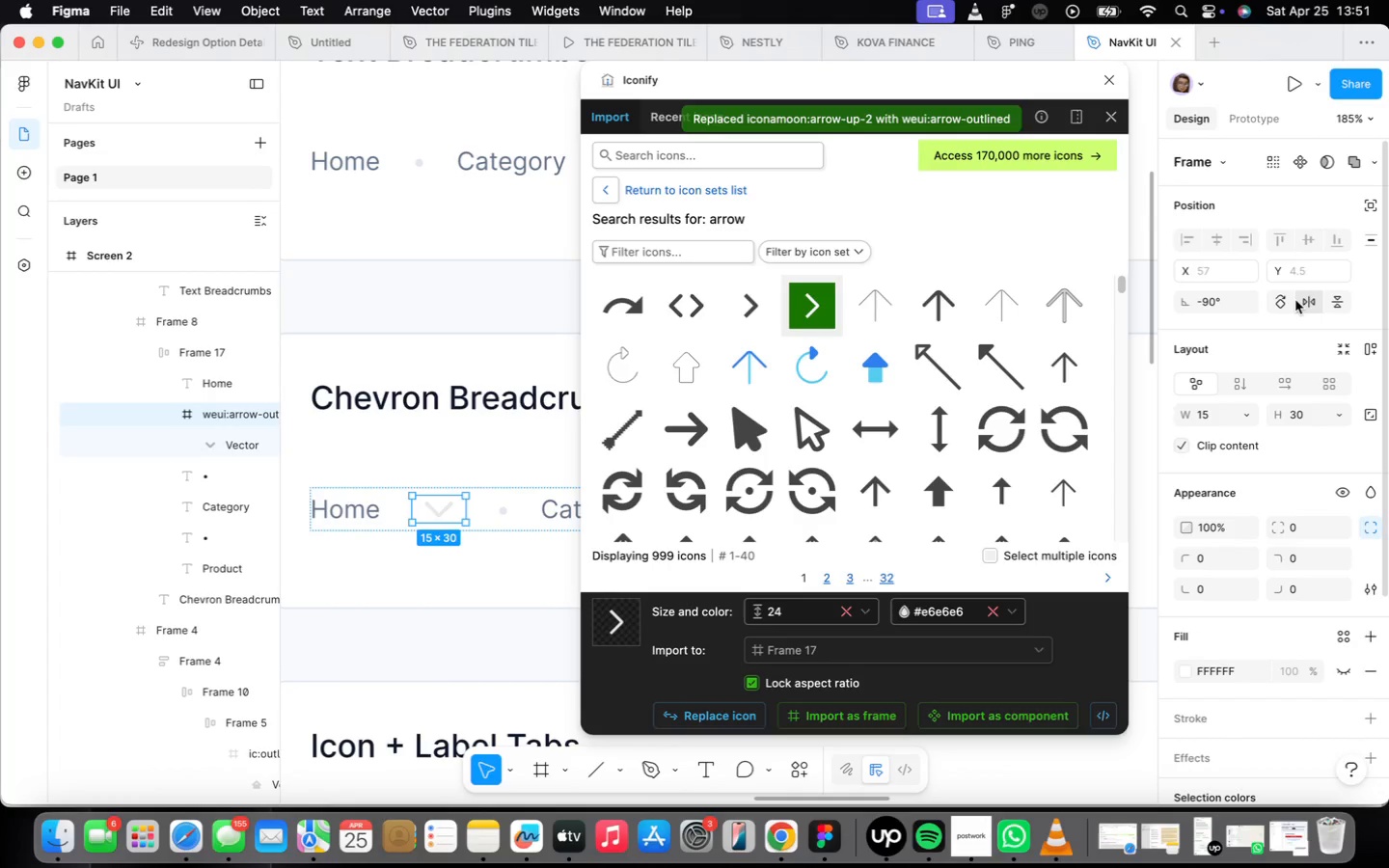 
left_click([1281, 301])
 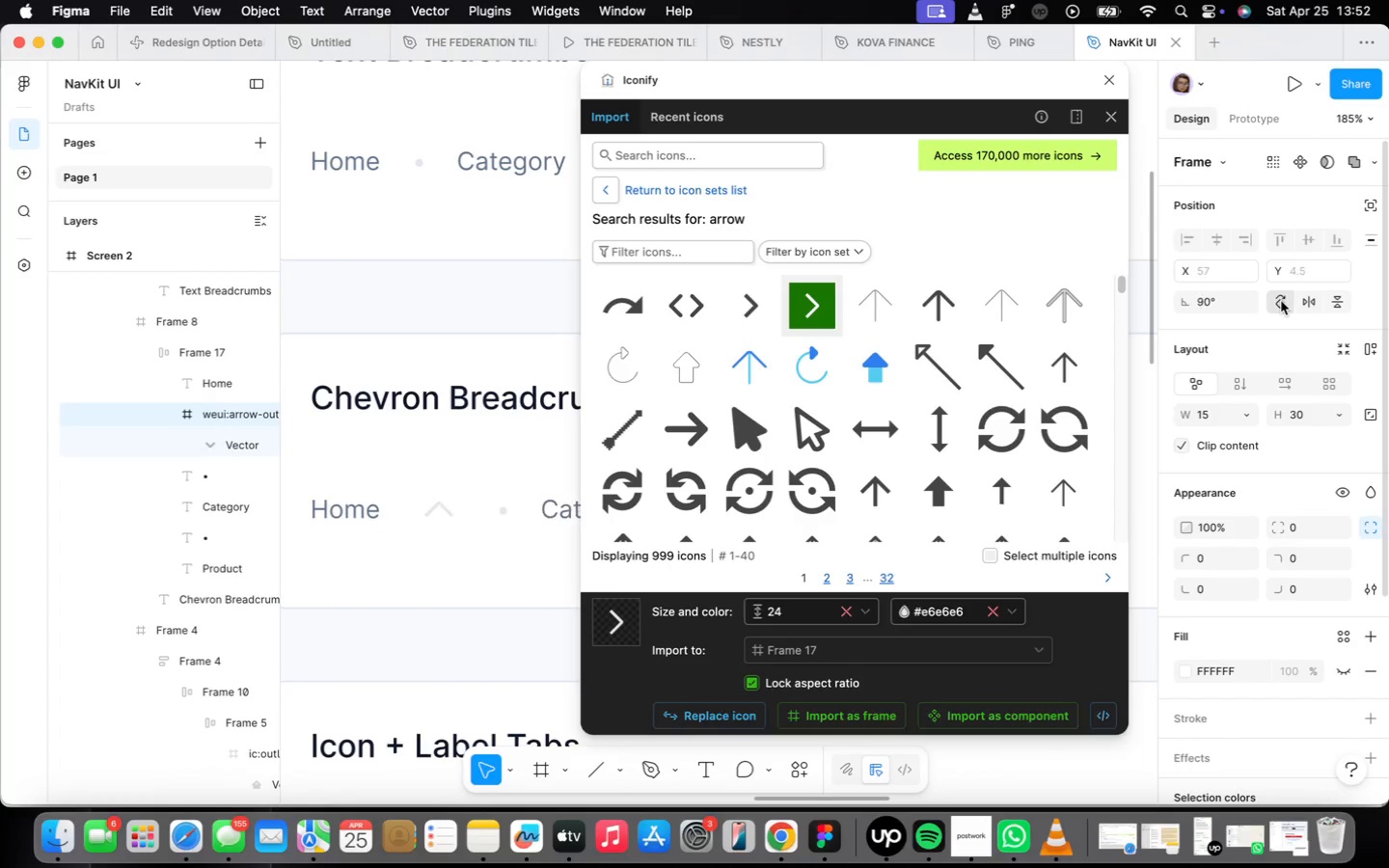 
double_click([1281, 301])
 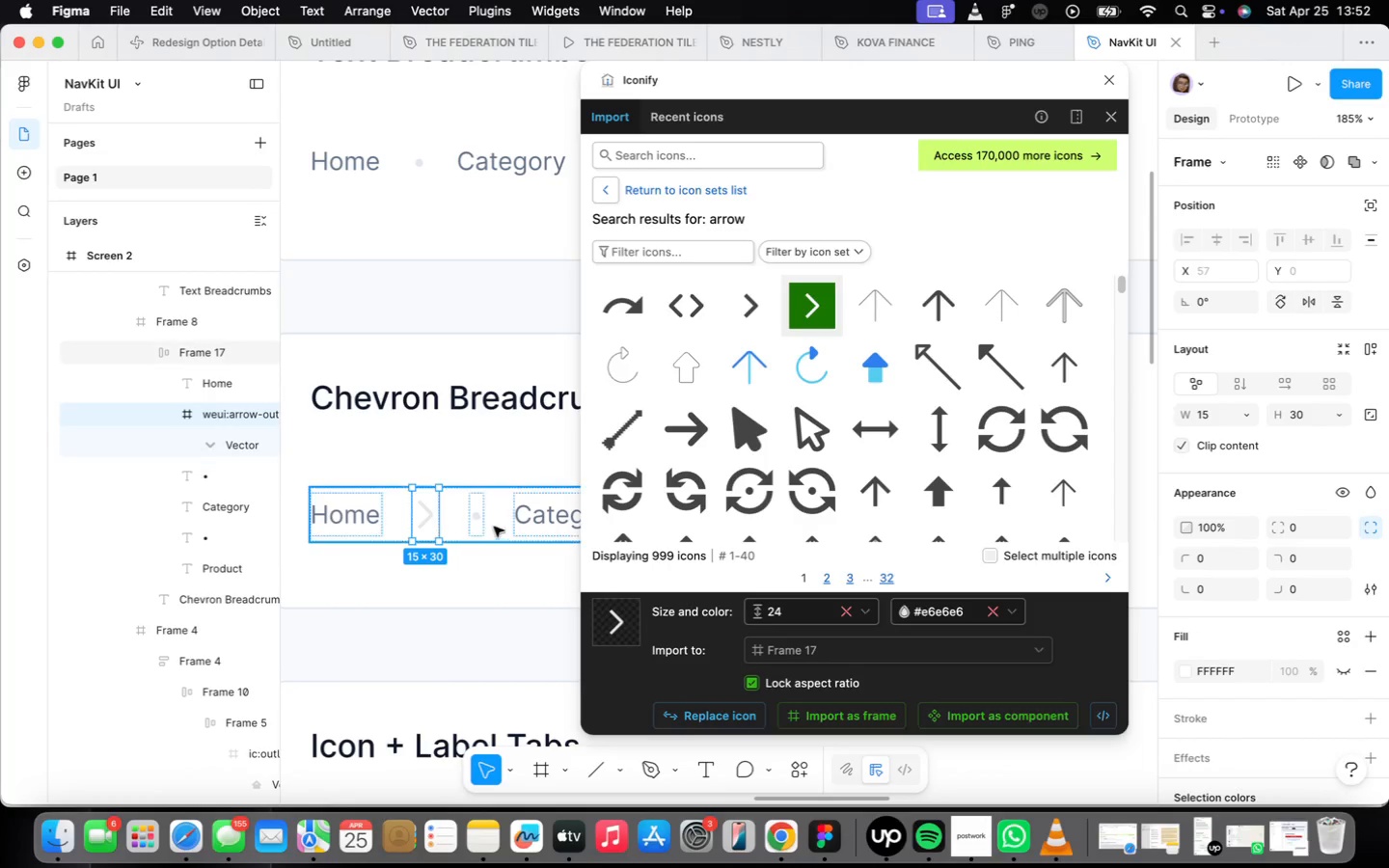 
wait(6.07)
 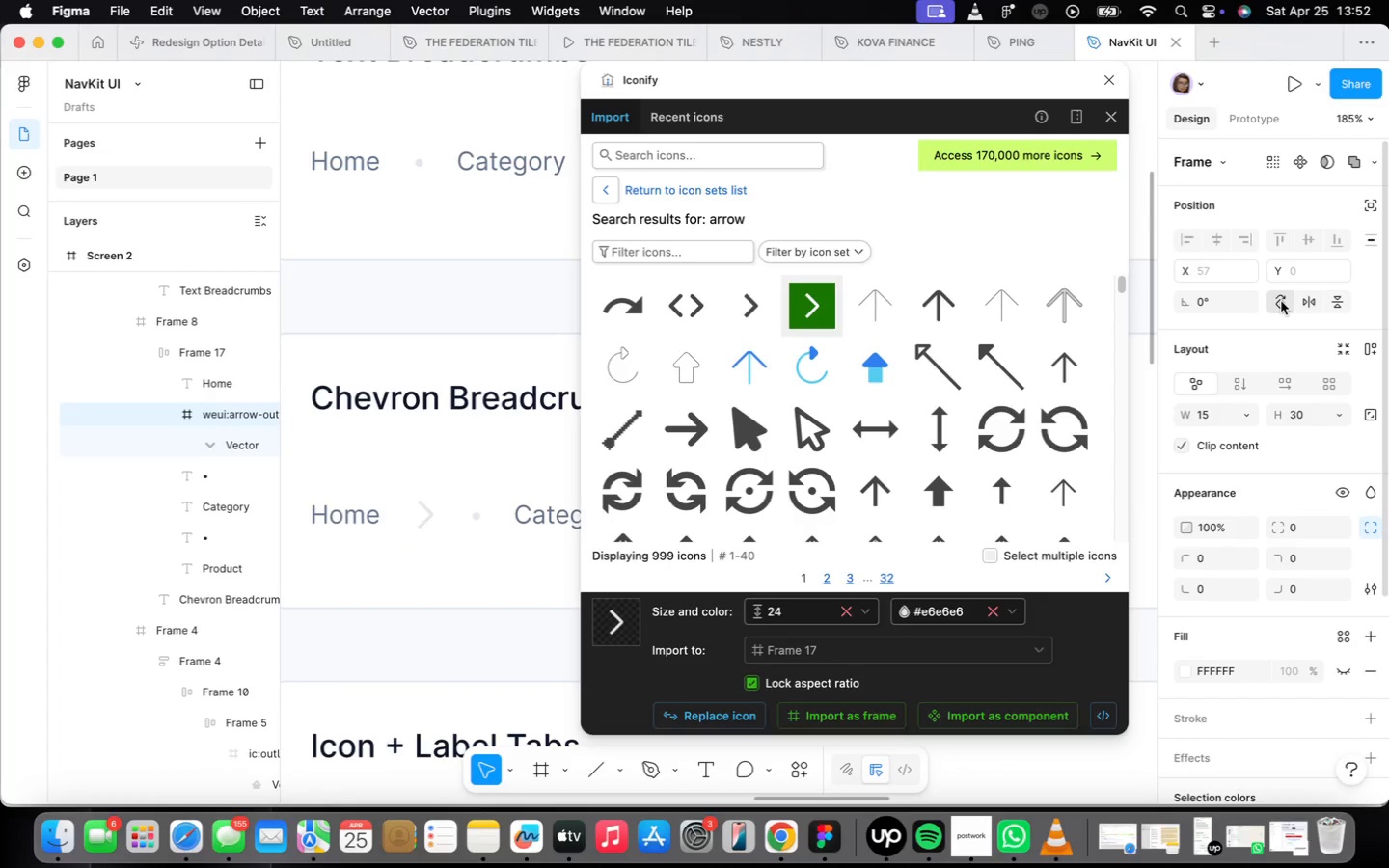 
double_click([486, 502])
 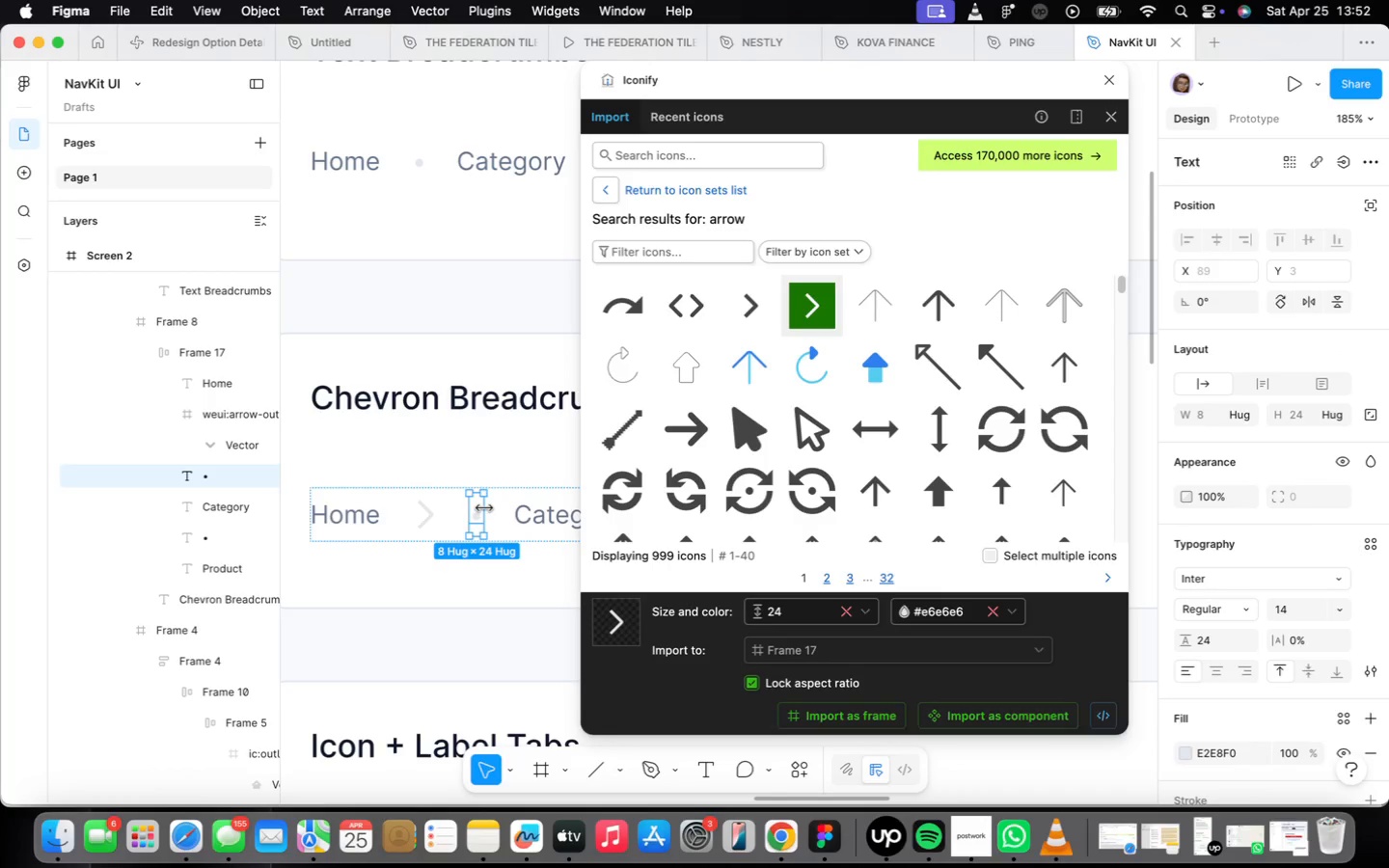 
key(Backspace)
 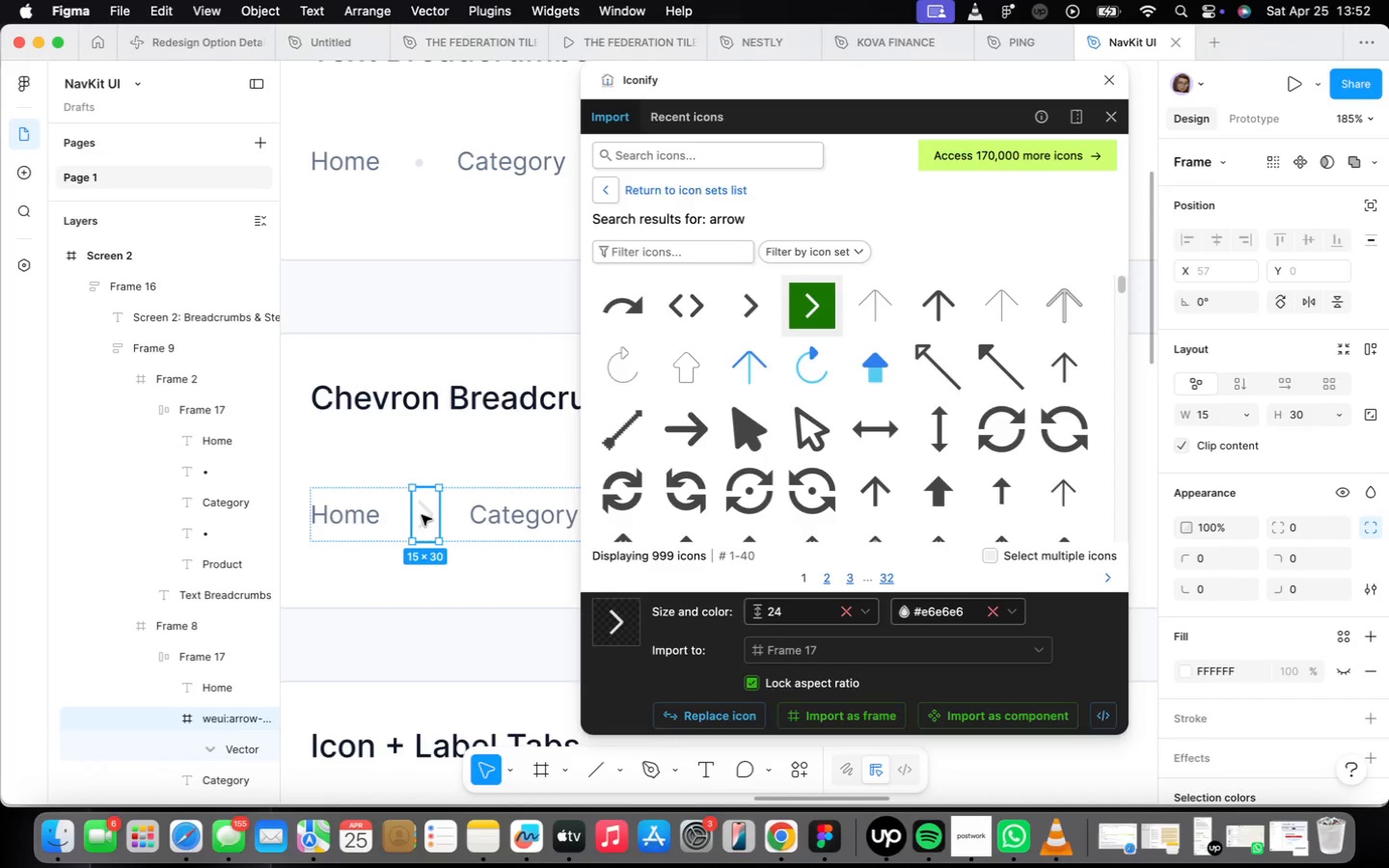 
wait(10.07)
 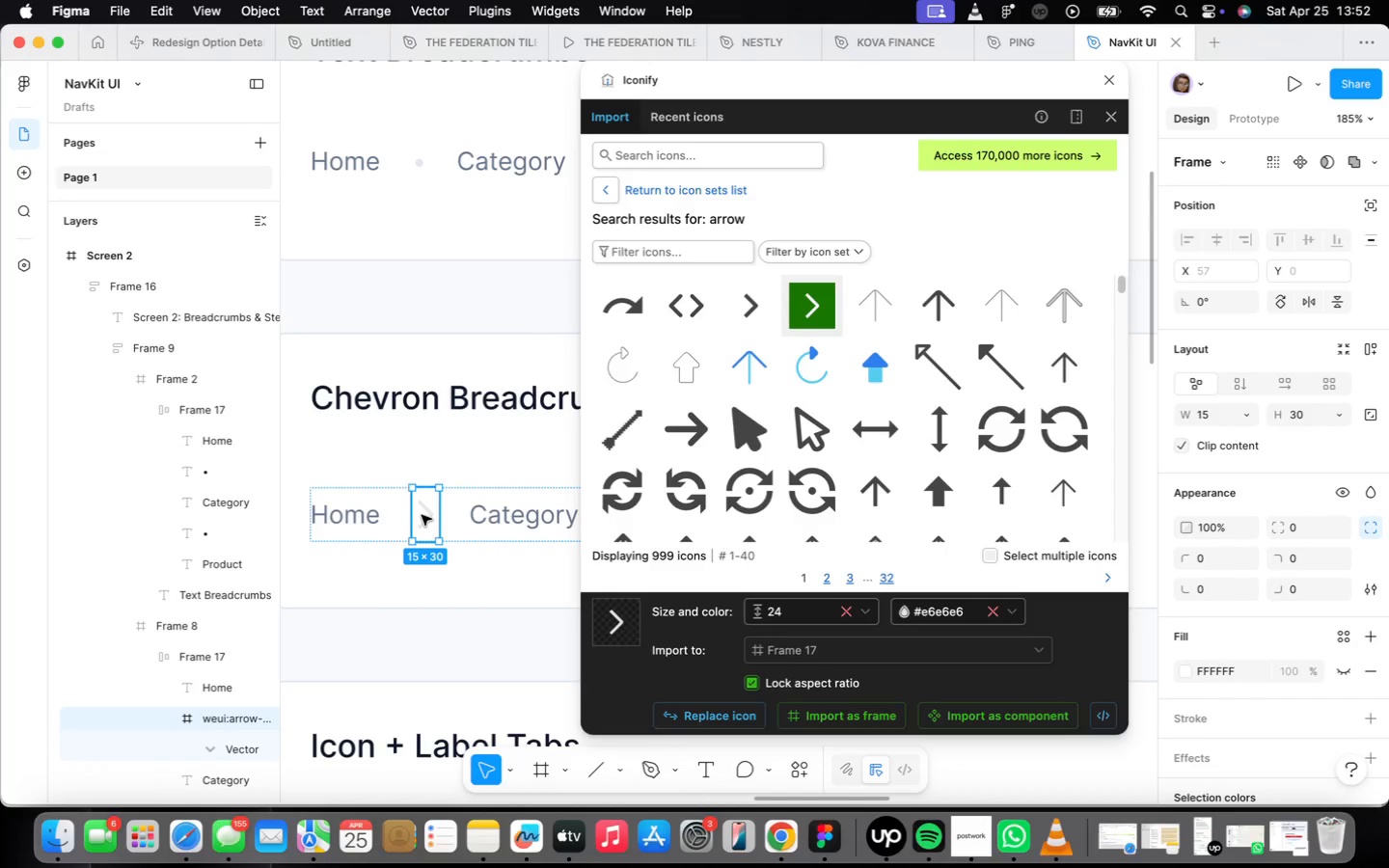 
left_click([1109, 87])
 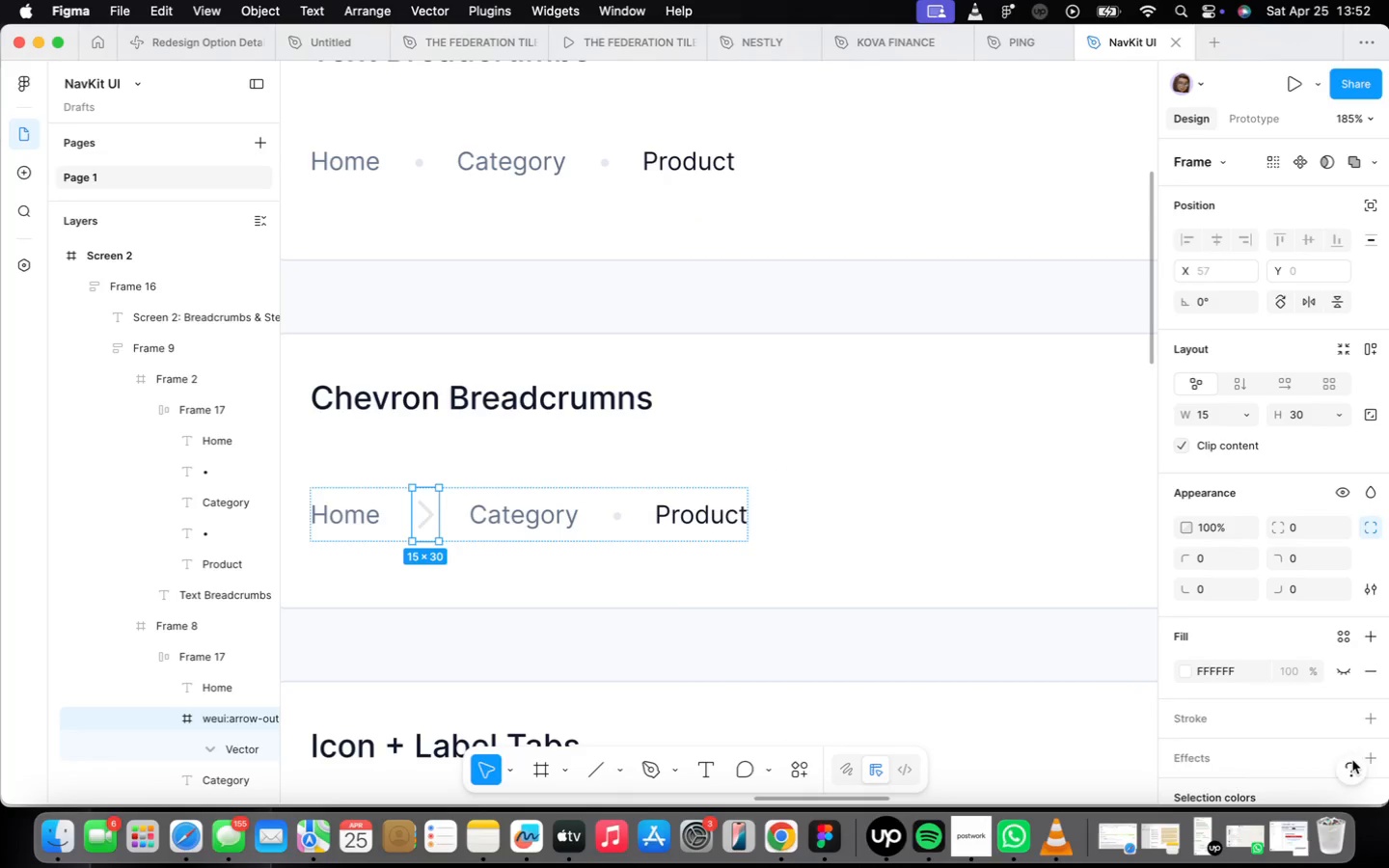 
scroll: coordinate [1321, 666], scroll_direction: down, amount: 24.0
 